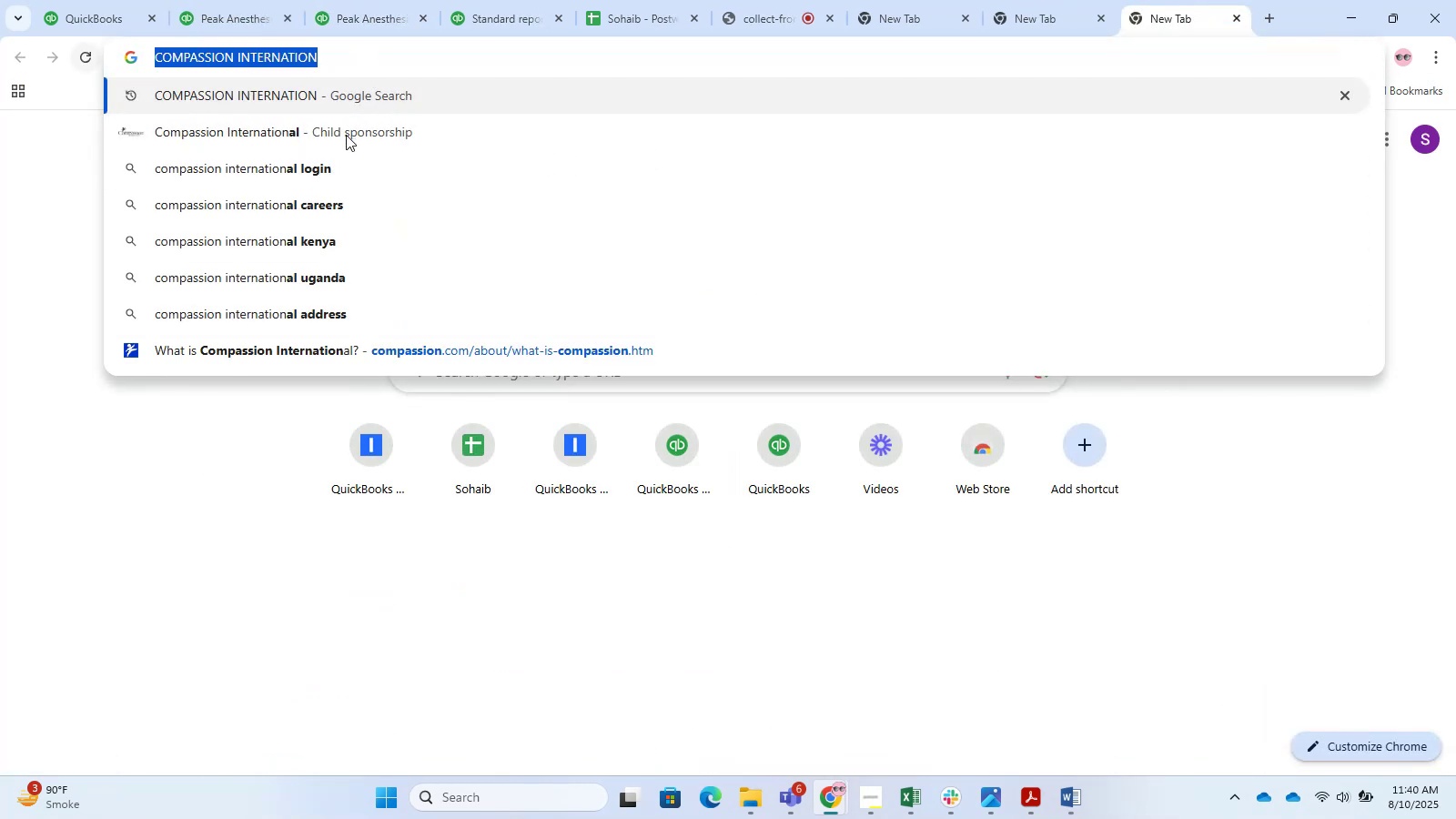 
key(Control+C)
 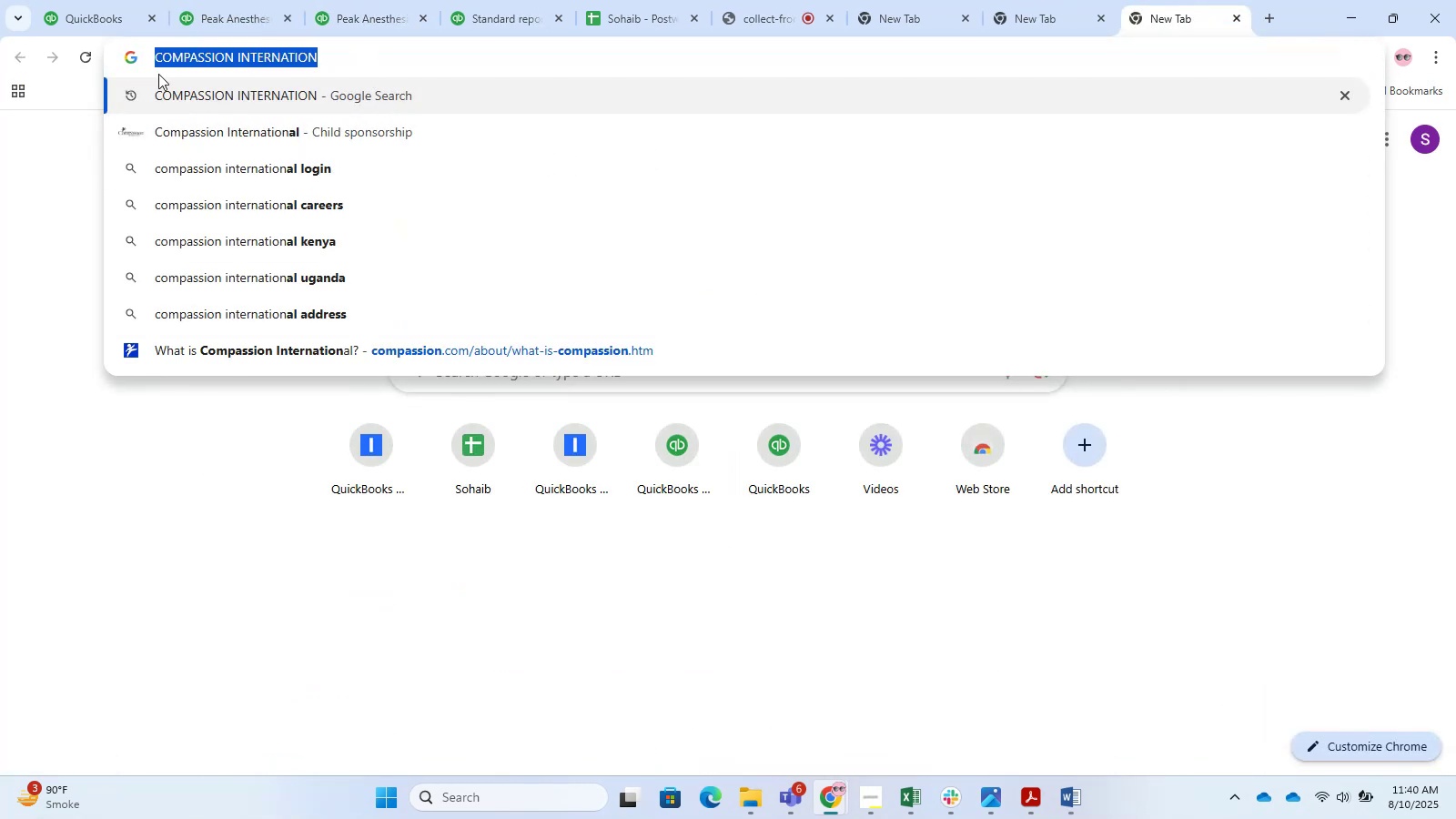 
key(Control+C)
 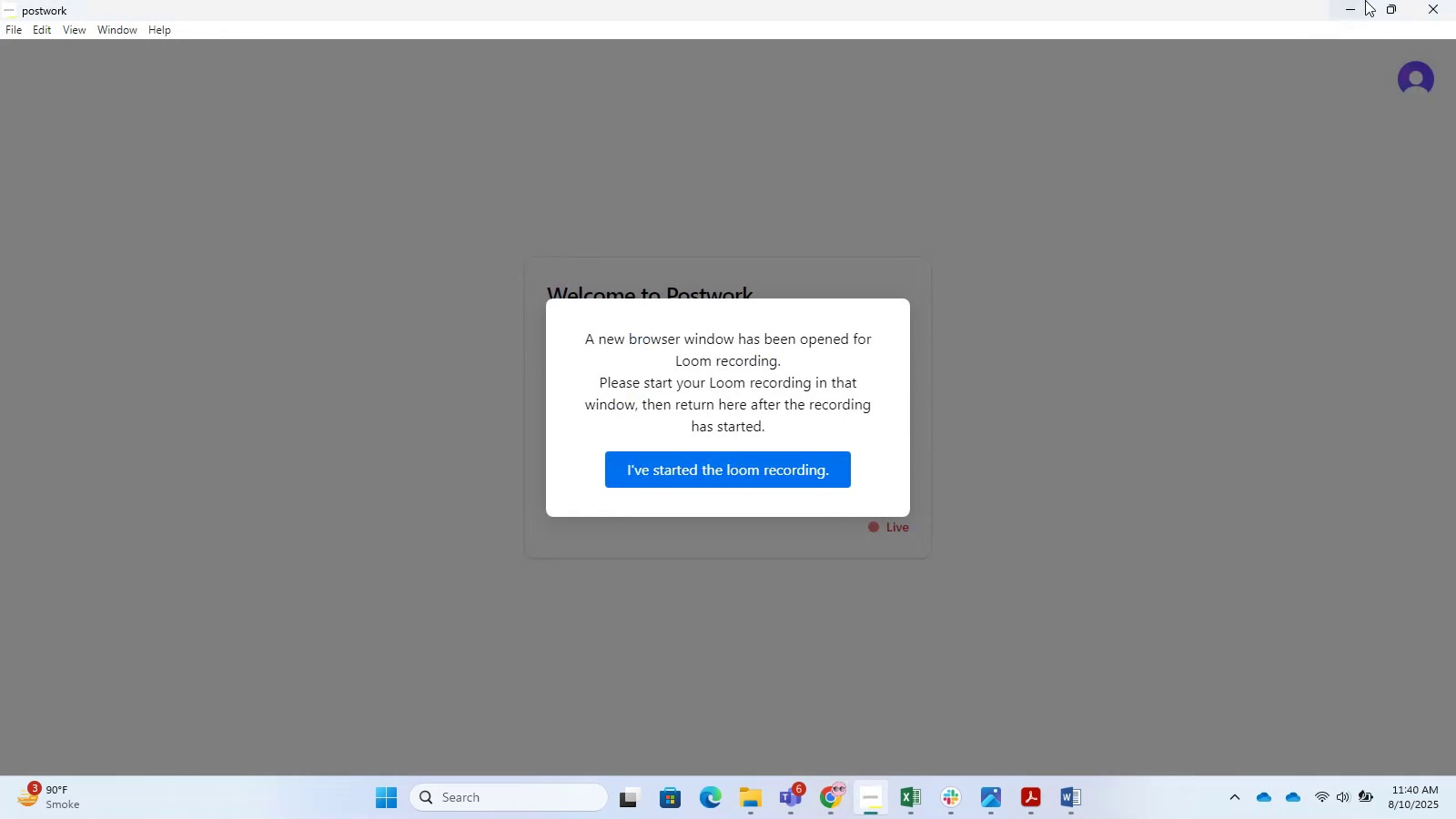 
left_click([769, 470])
 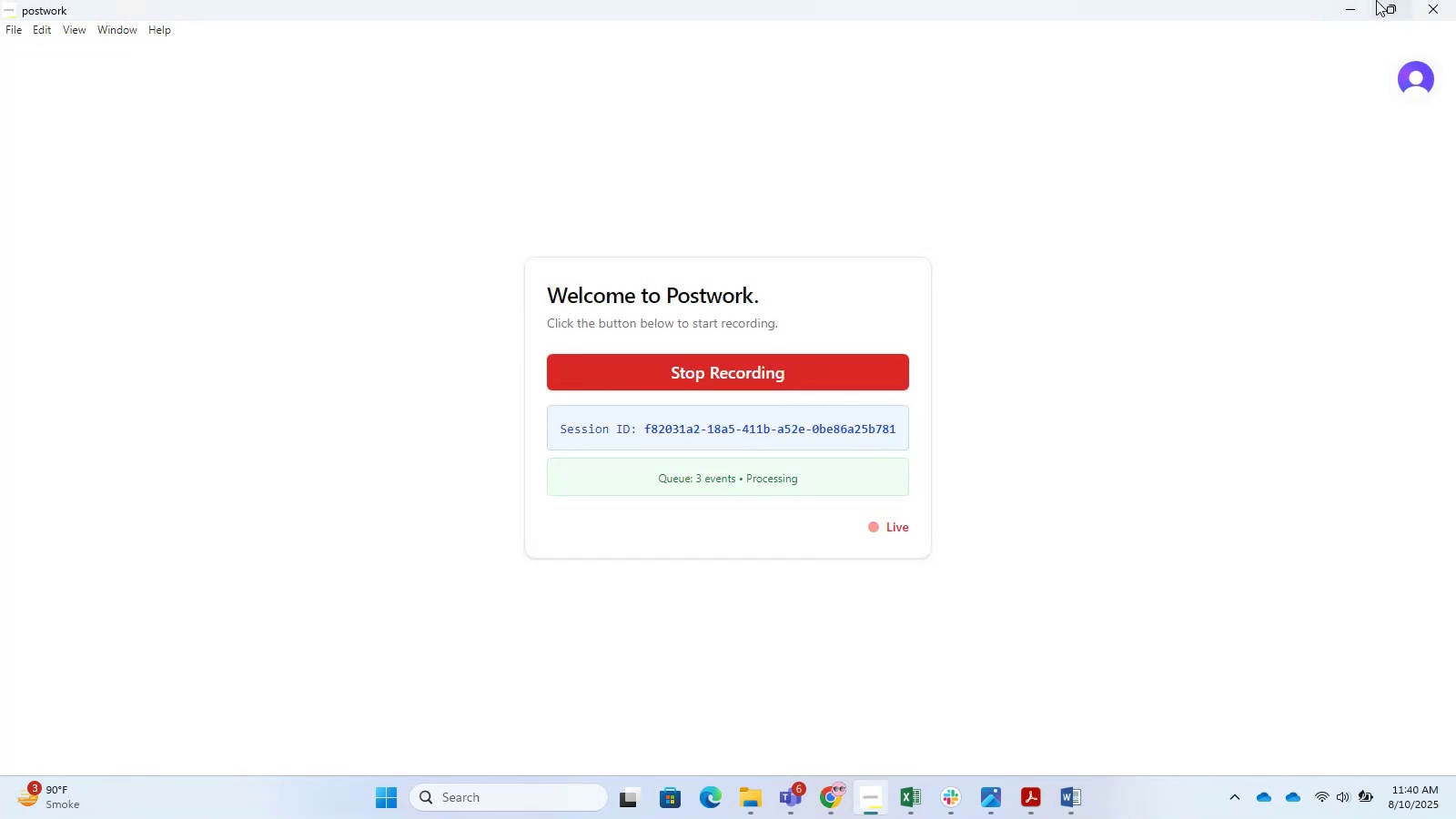 
left_click([1354, 0])
 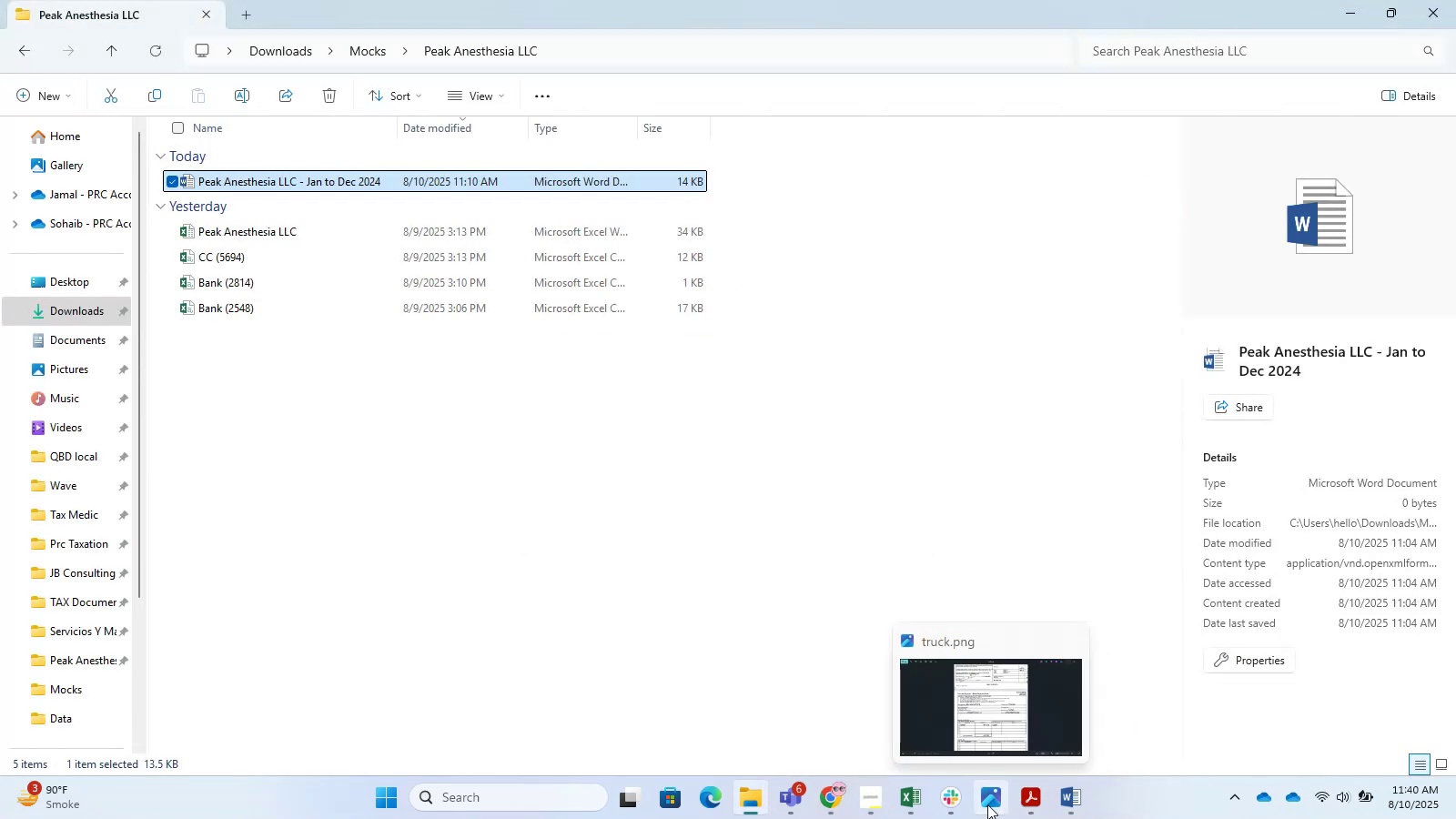 
mouse_move([904, 810])
 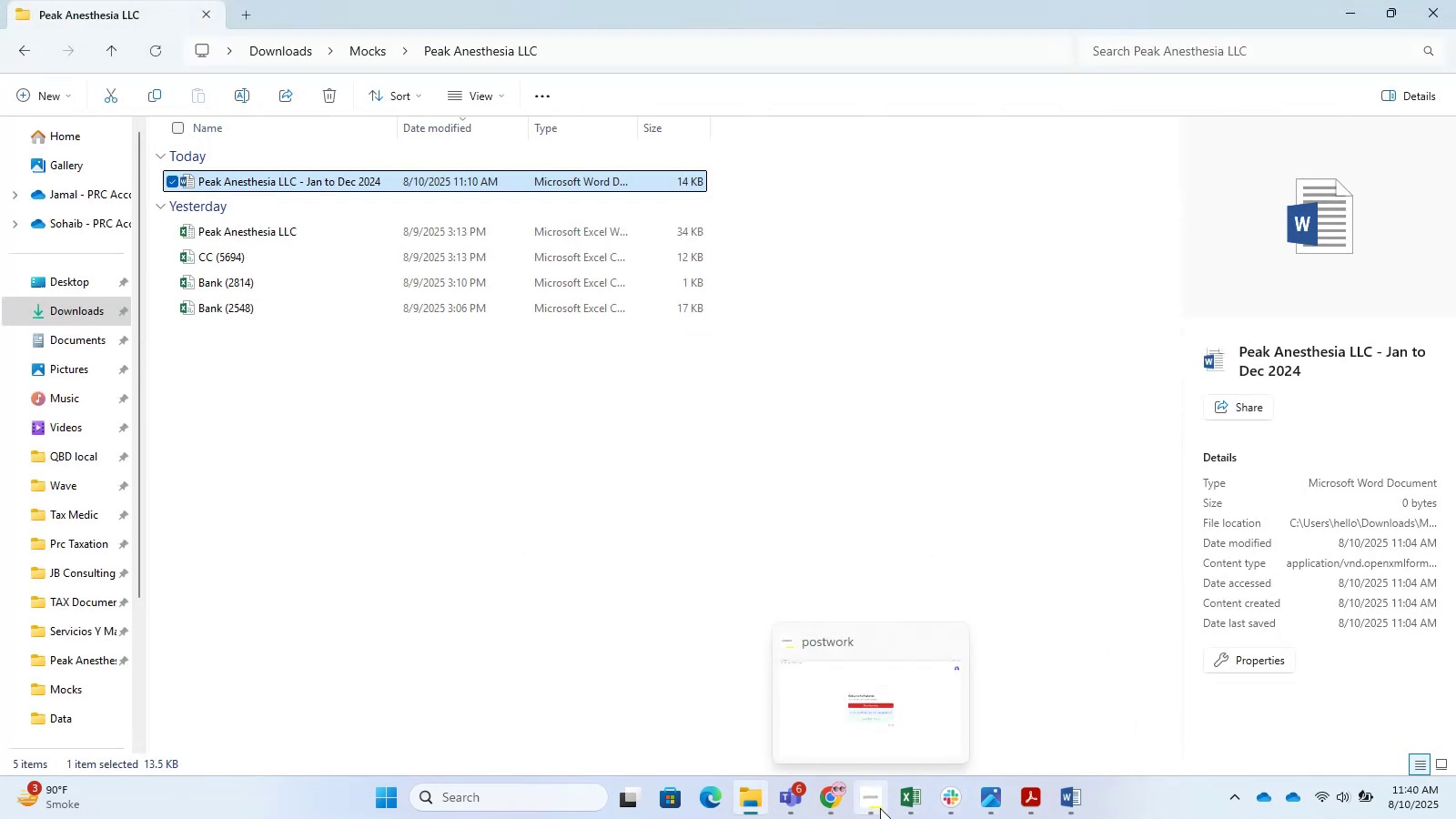 
left_click([815, 810])
 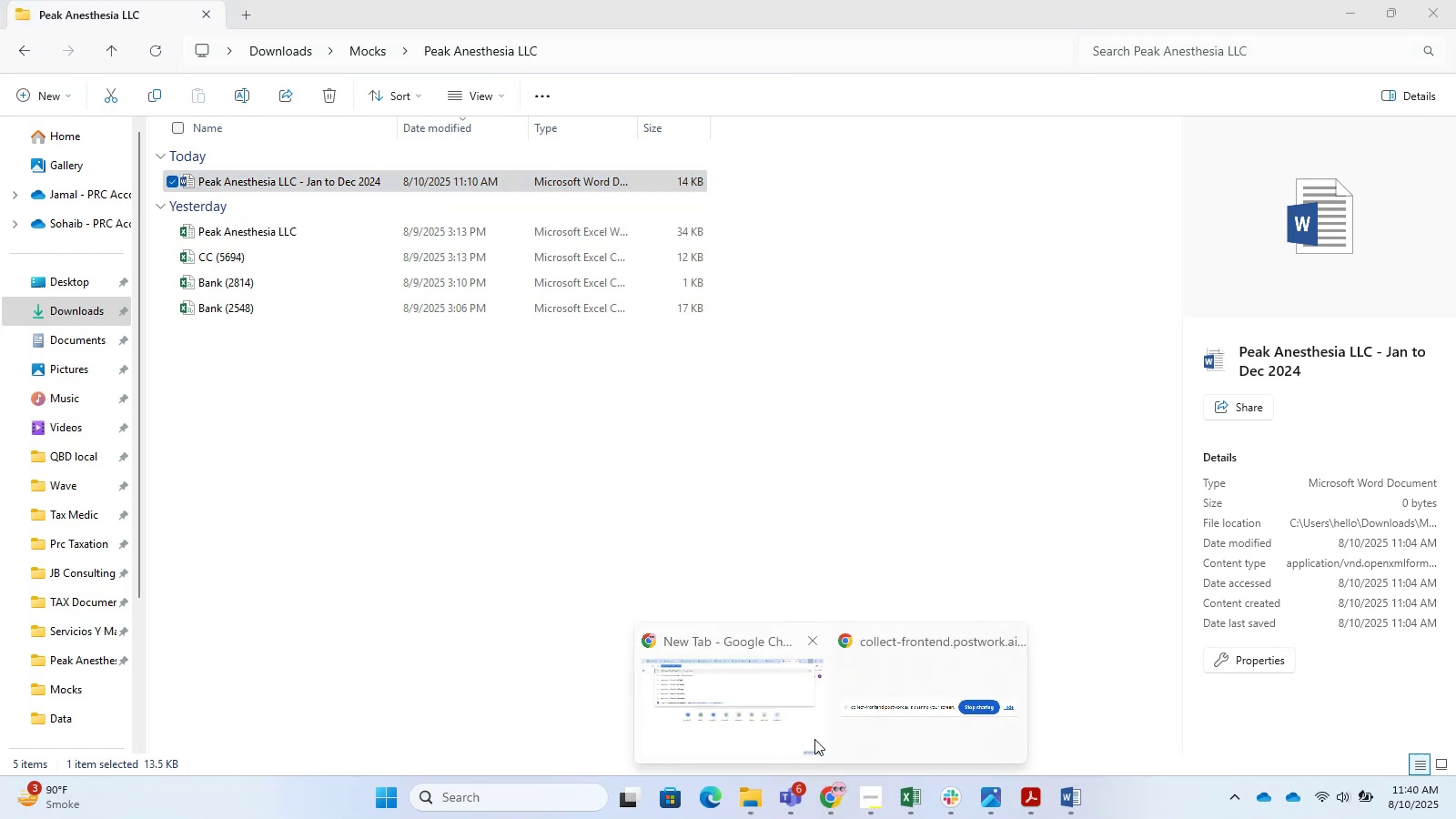 
left_click([826, 818])
 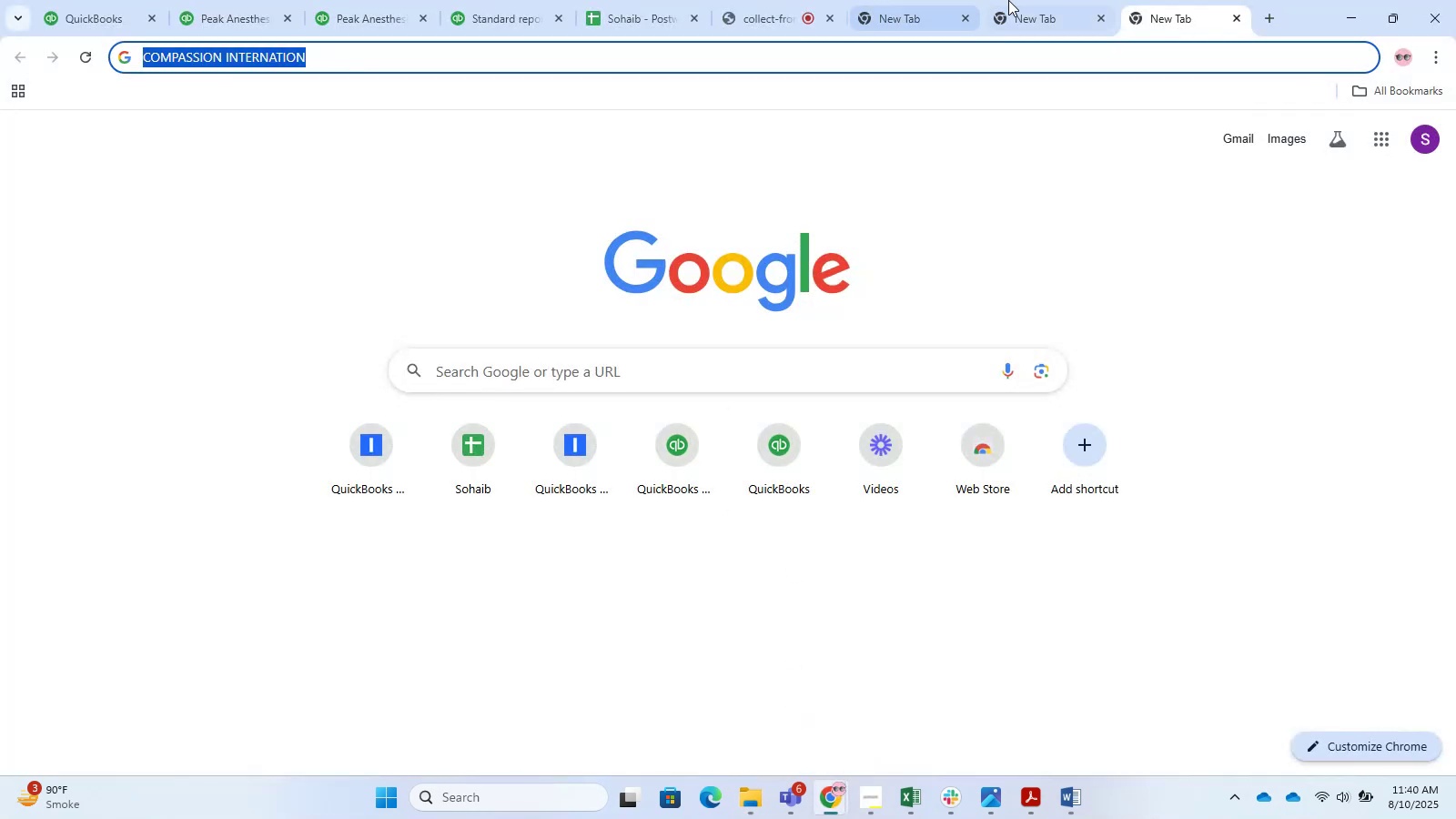 
left_click([800, 0])
 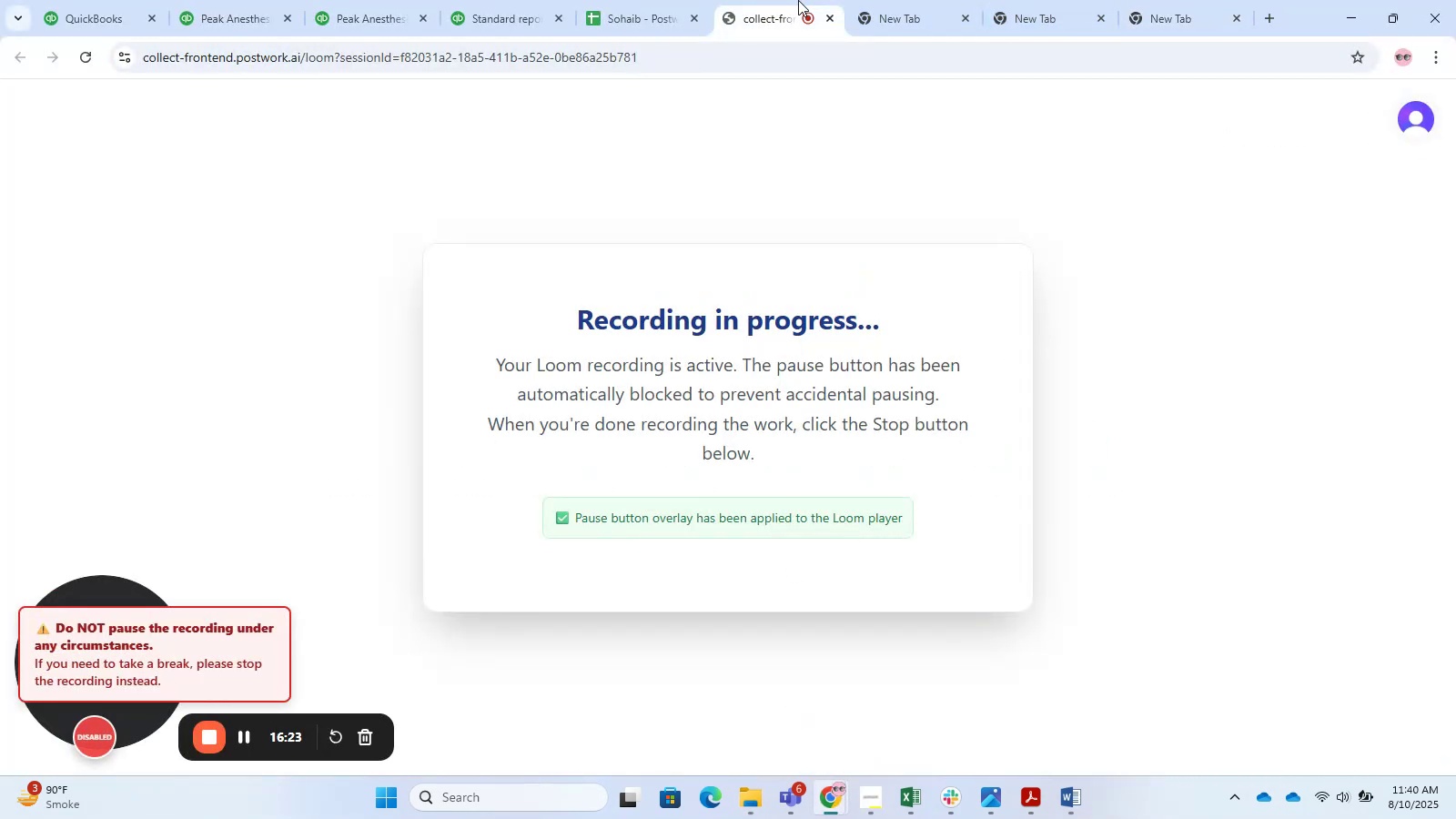 
left_click([734, 0])
 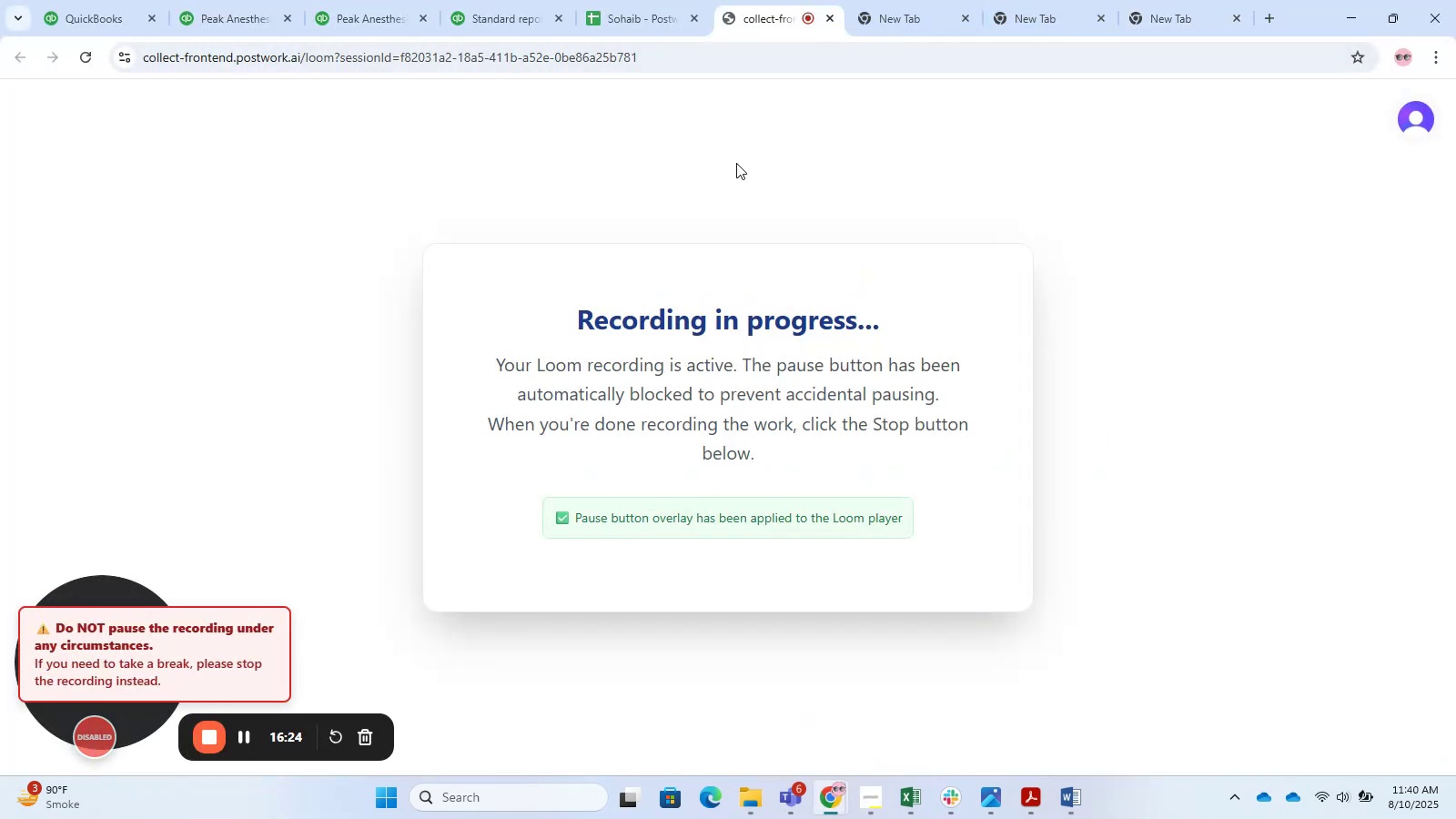 
left_click_drag(start_coordinate=[774, 178], to_coordinate=[763, 180])
 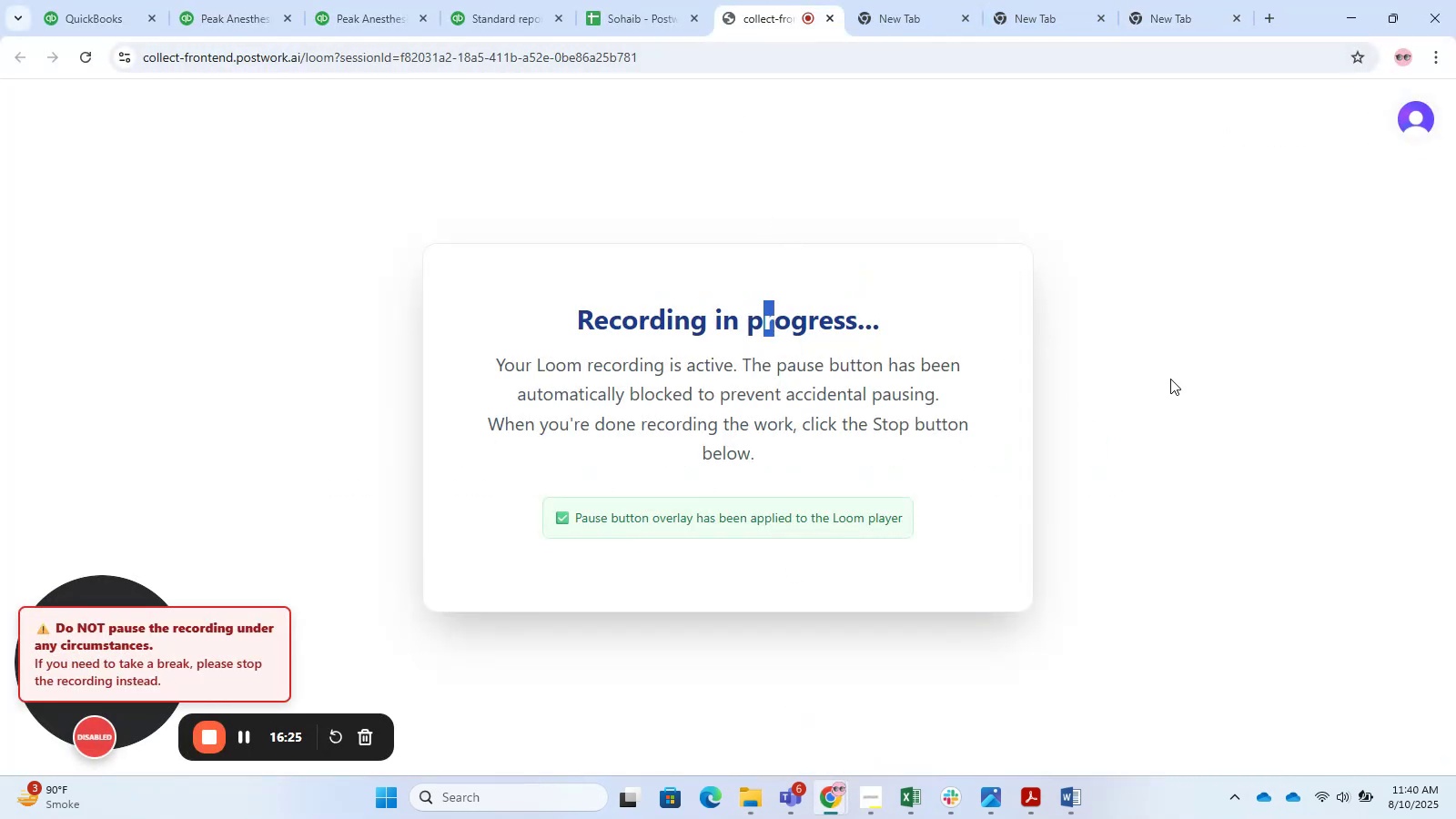 
left_click([1209, 308])
 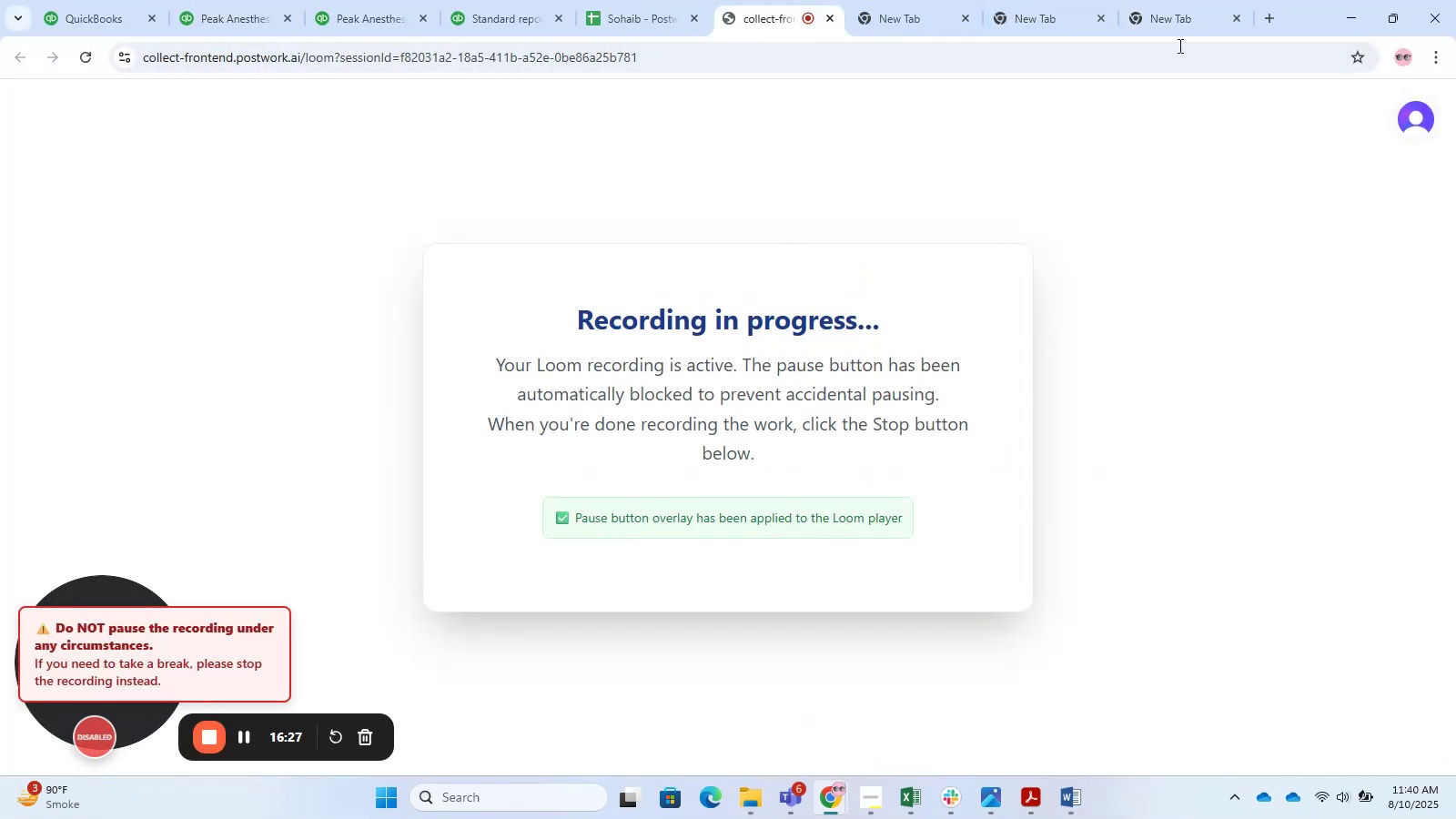 
left_click([1355, 13])
 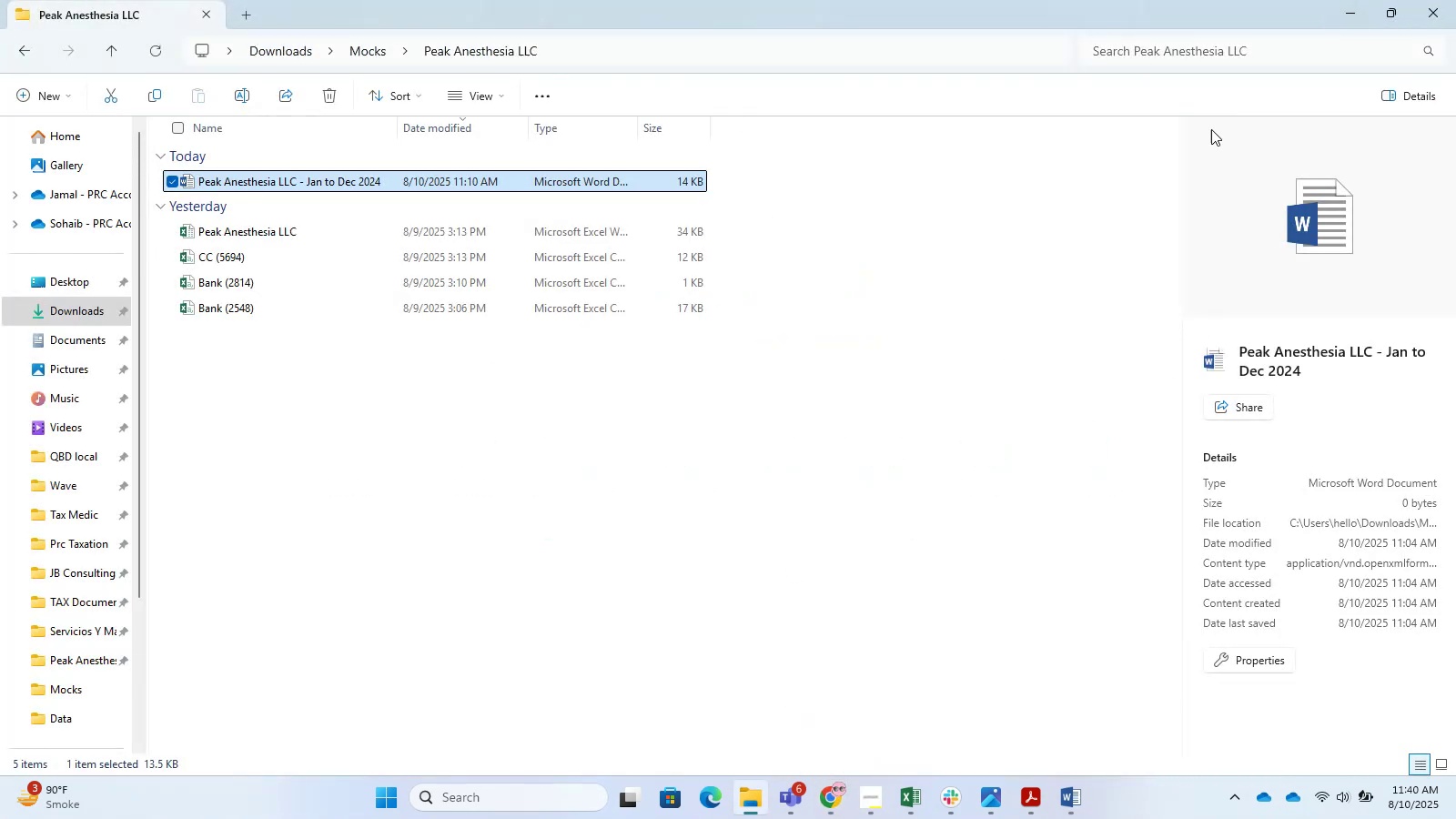 
left_click([947, 298])
 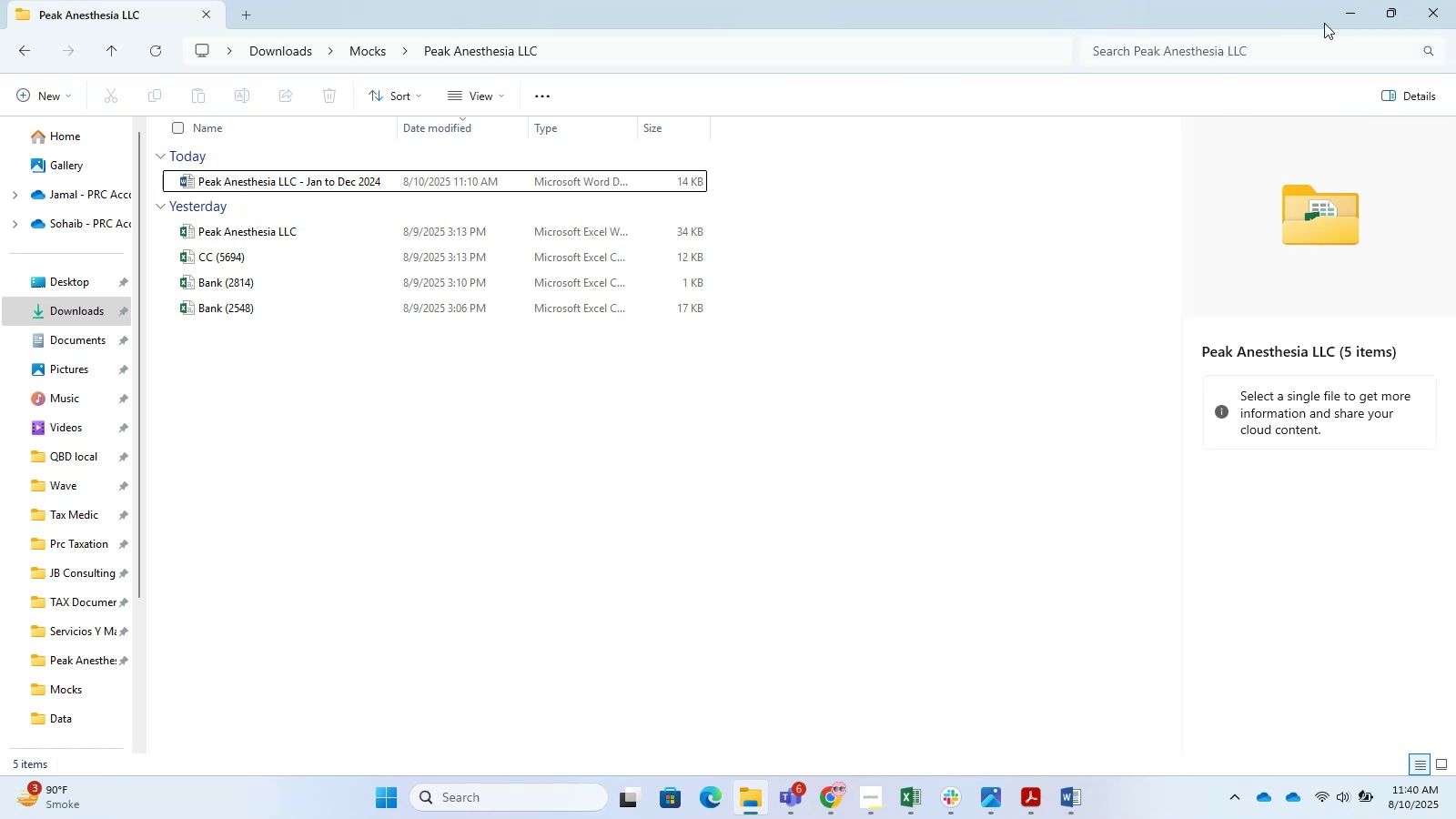 
left_click([1350, 17])
 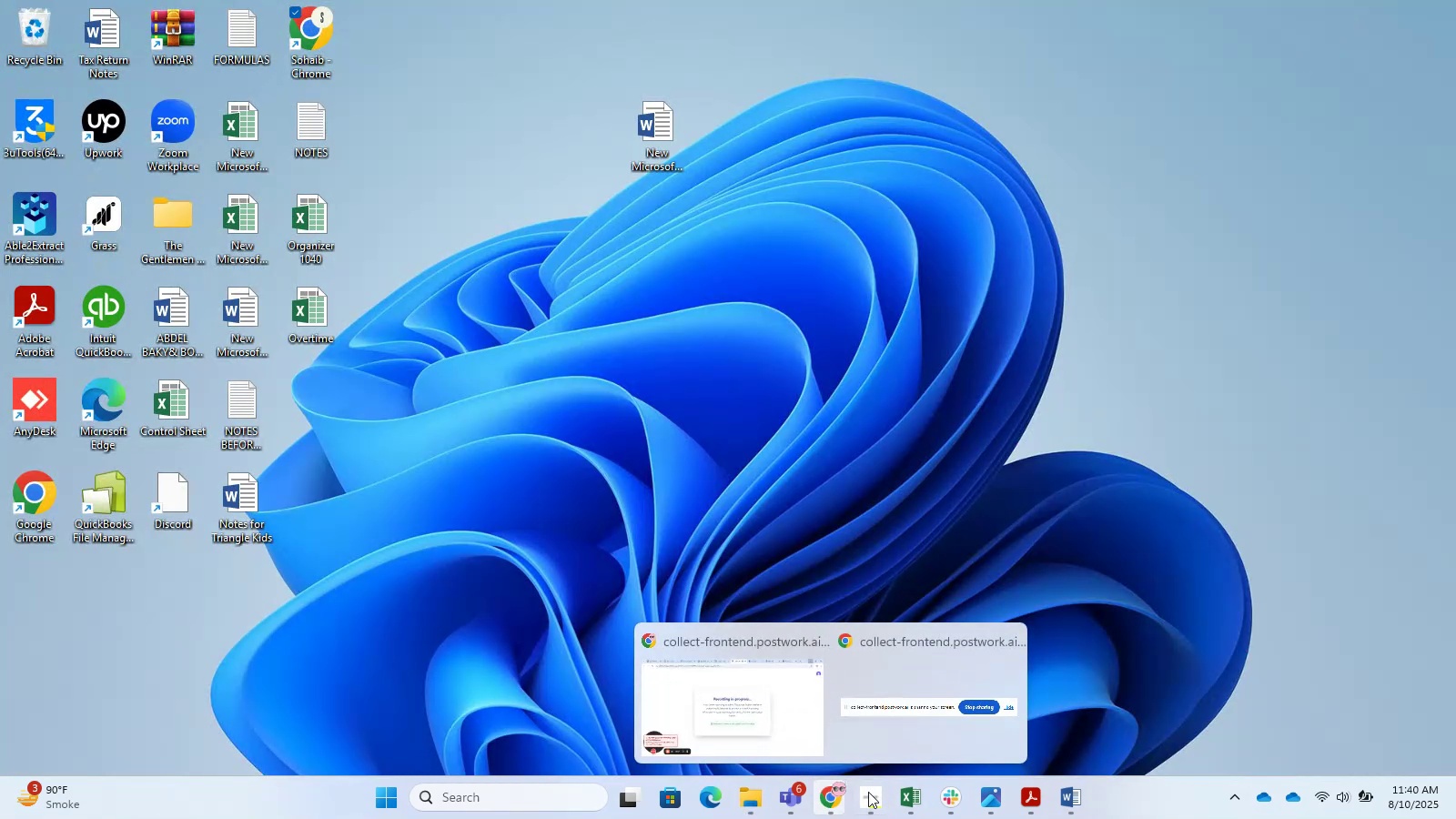 
left_click([1067, 794])
 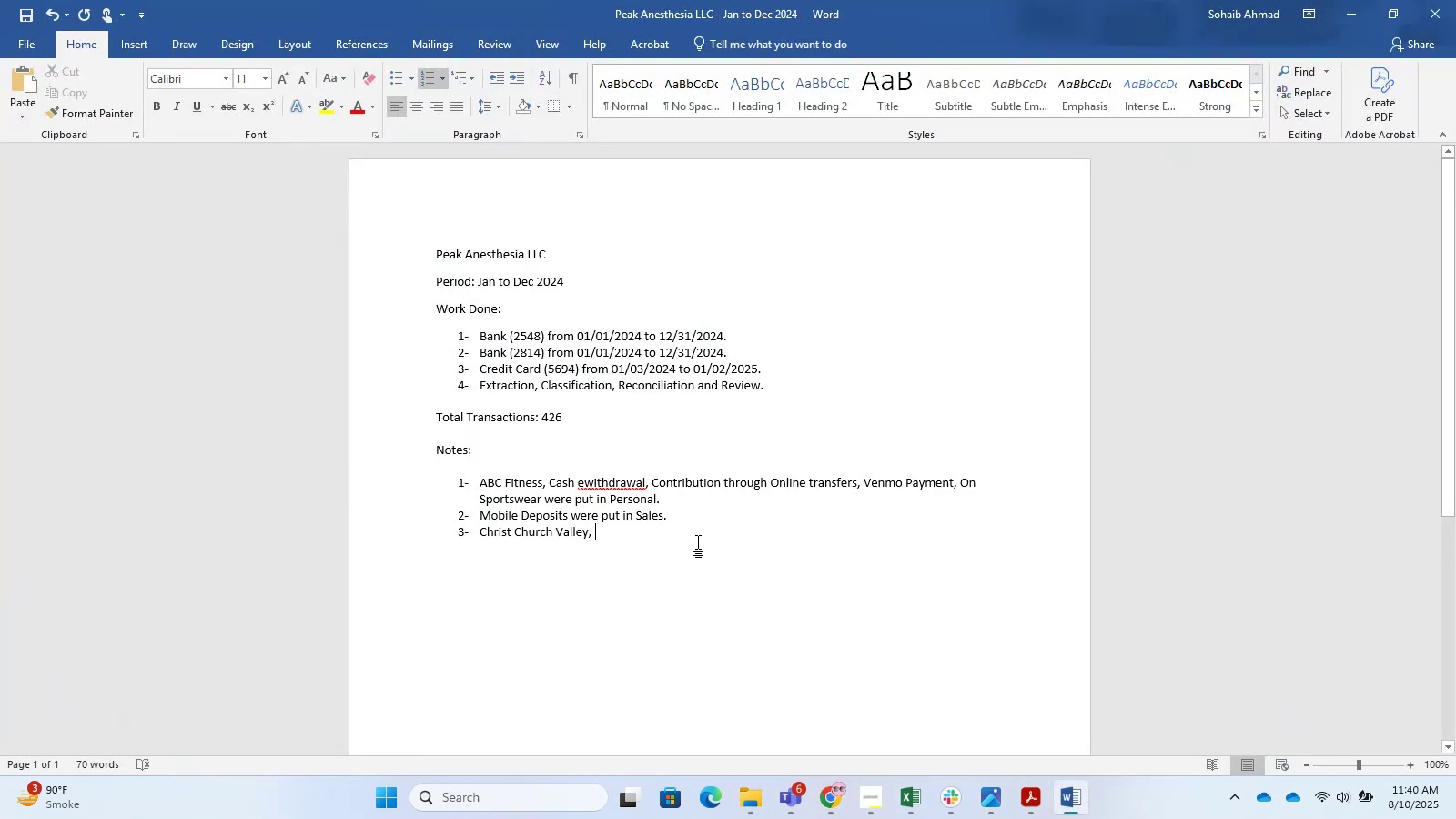 
key(Control+V)
 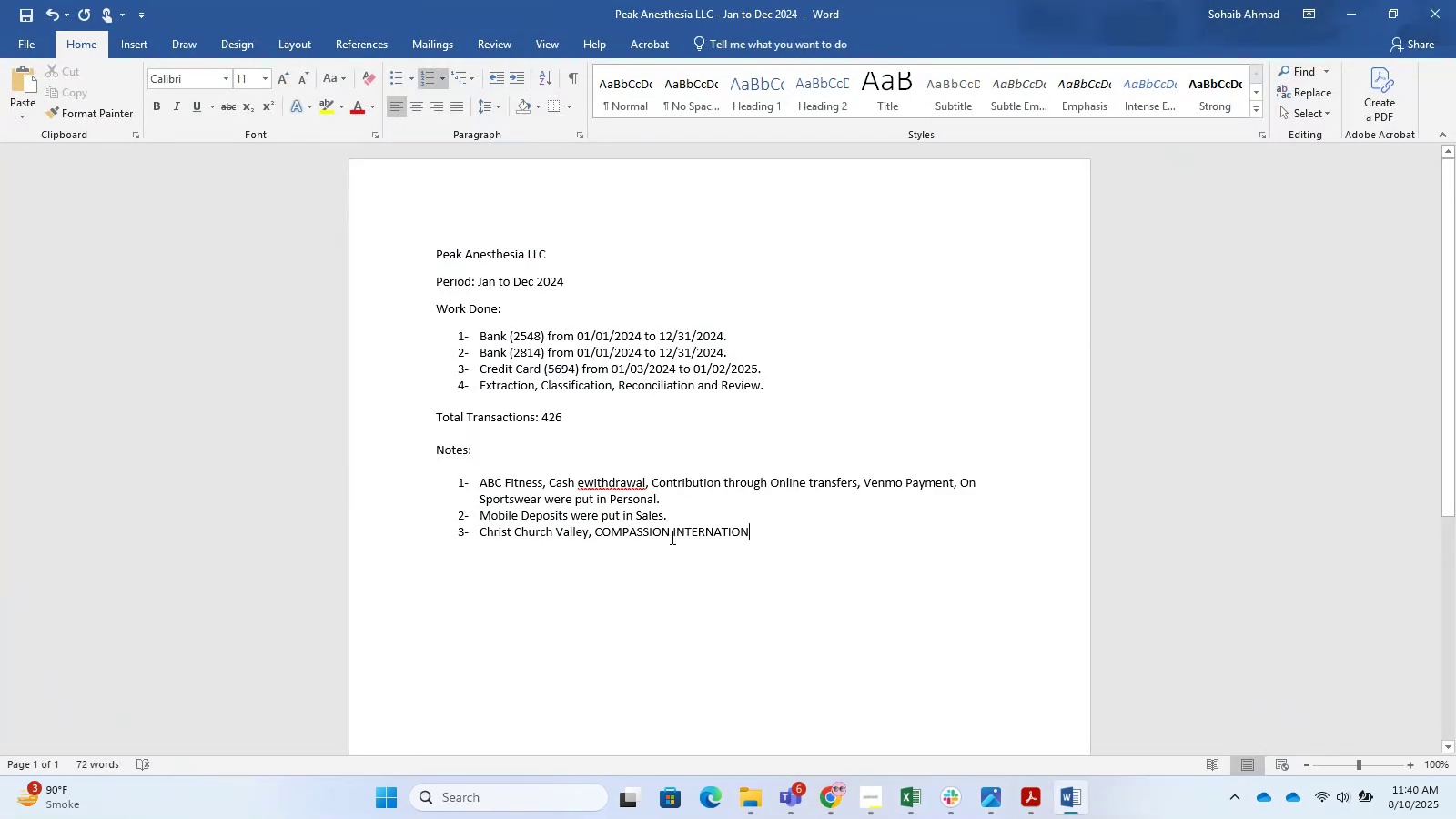 
type(AL,)
key(Backspace)
type(, )
key(Backspace)
key(Backspace)
type( adn )
key(Backspace)
type( GOFUNDME were all put in Charitable COntribution.)
key(Backspace)
type(s.)
 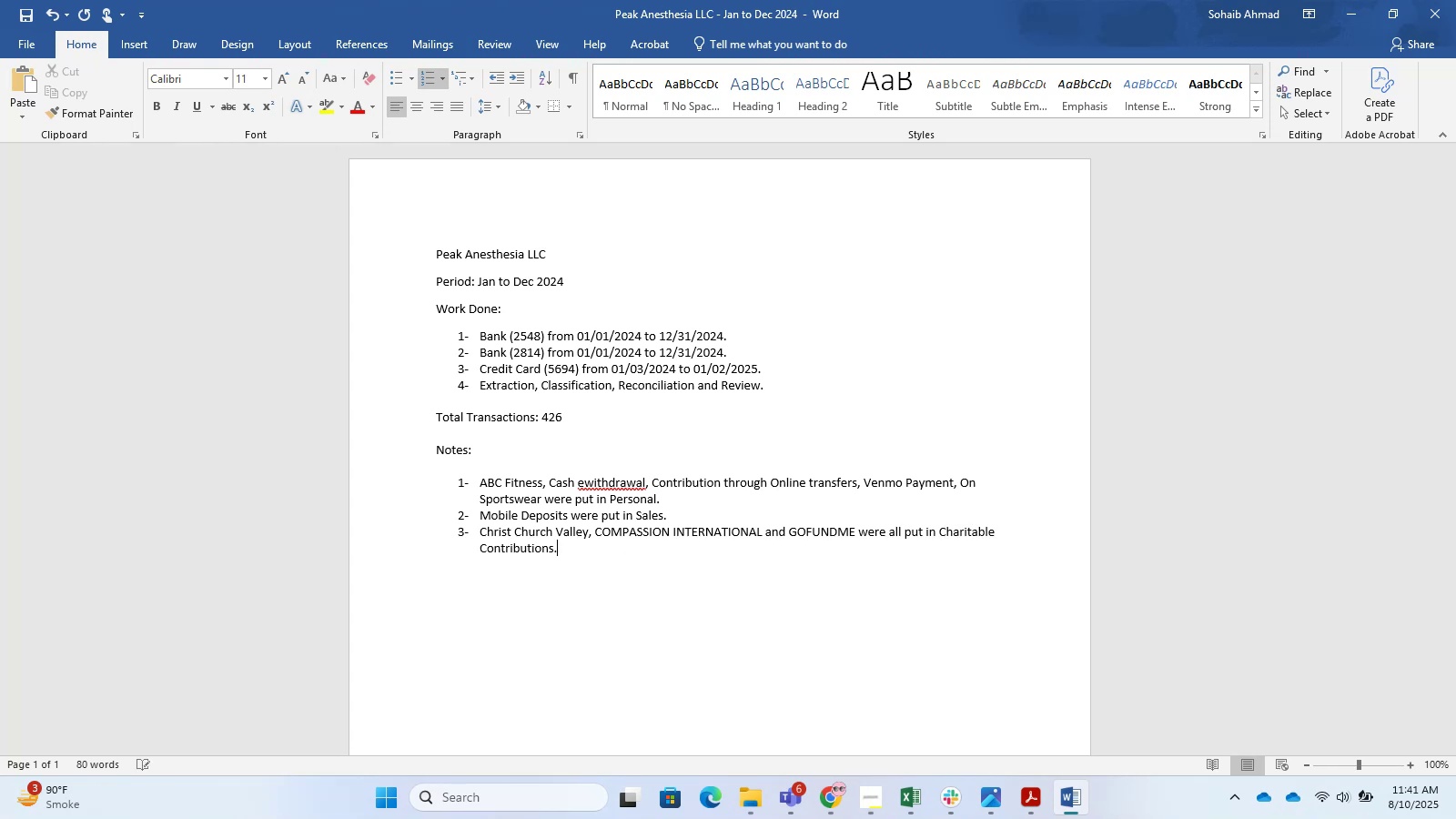 
wait(6.86)
 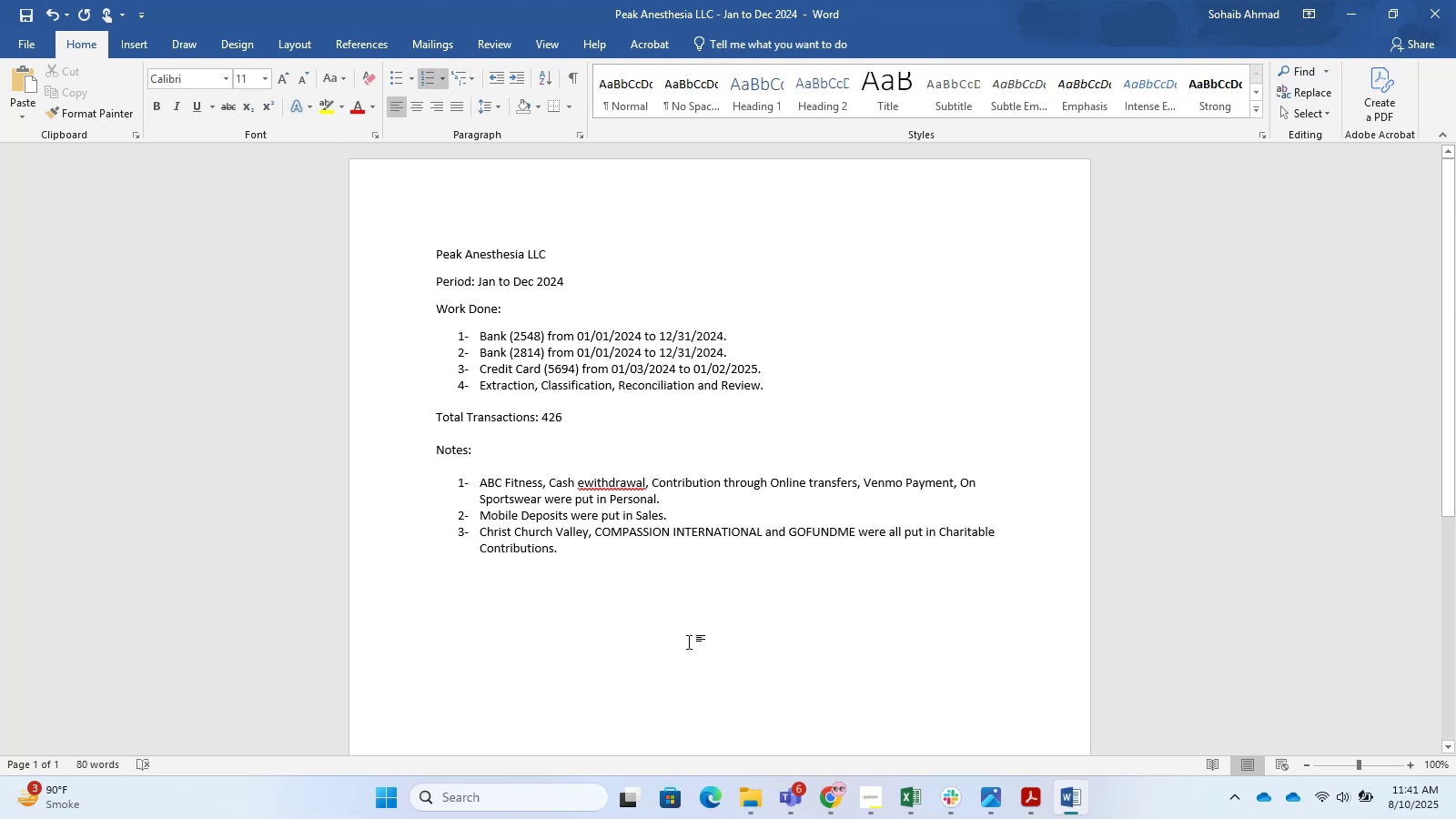 
left_click_drag(start_coordinate=[1321, 0], to_coordinate=[1333, 1])
 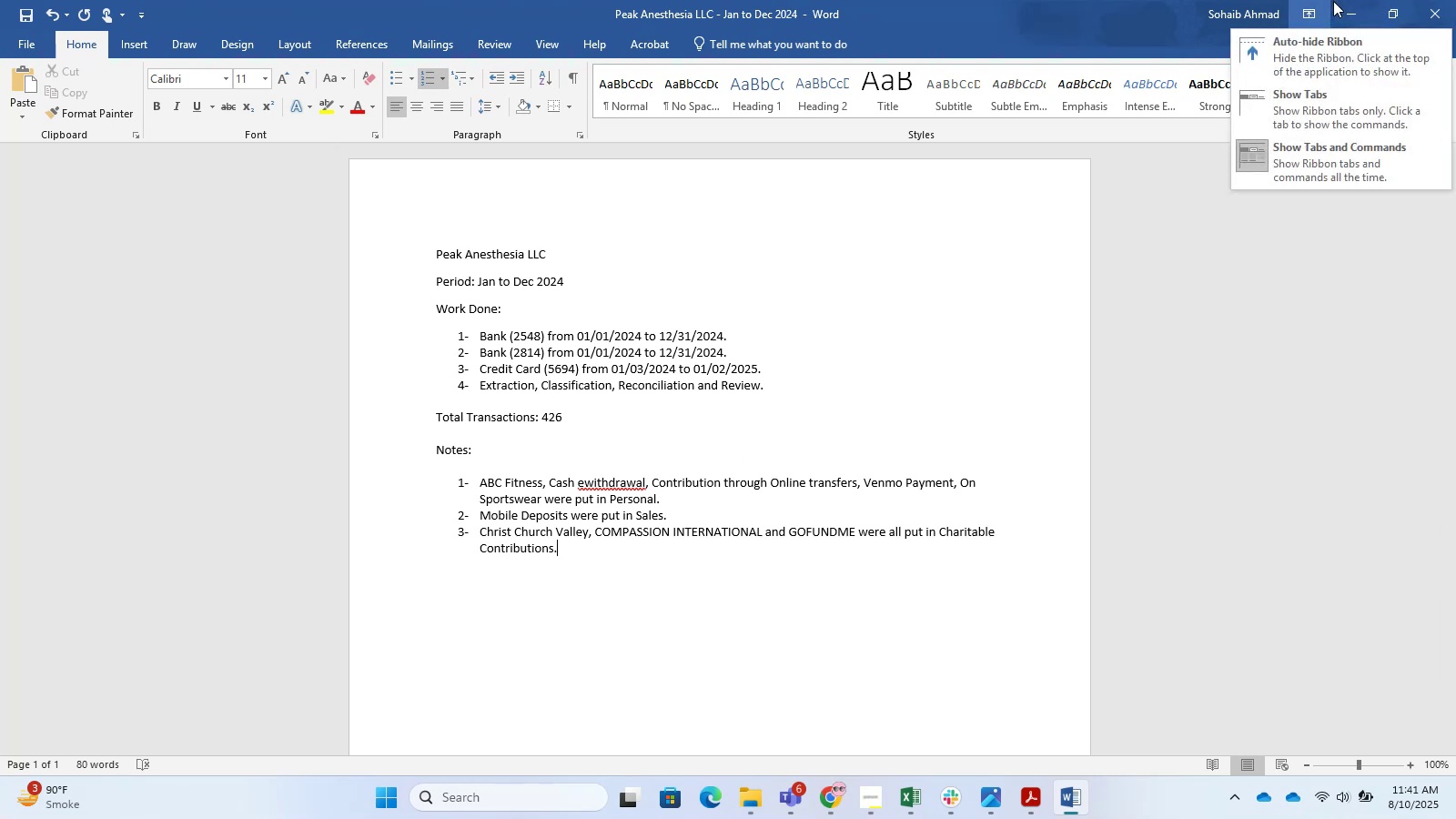 
left_click([1333, 1])
 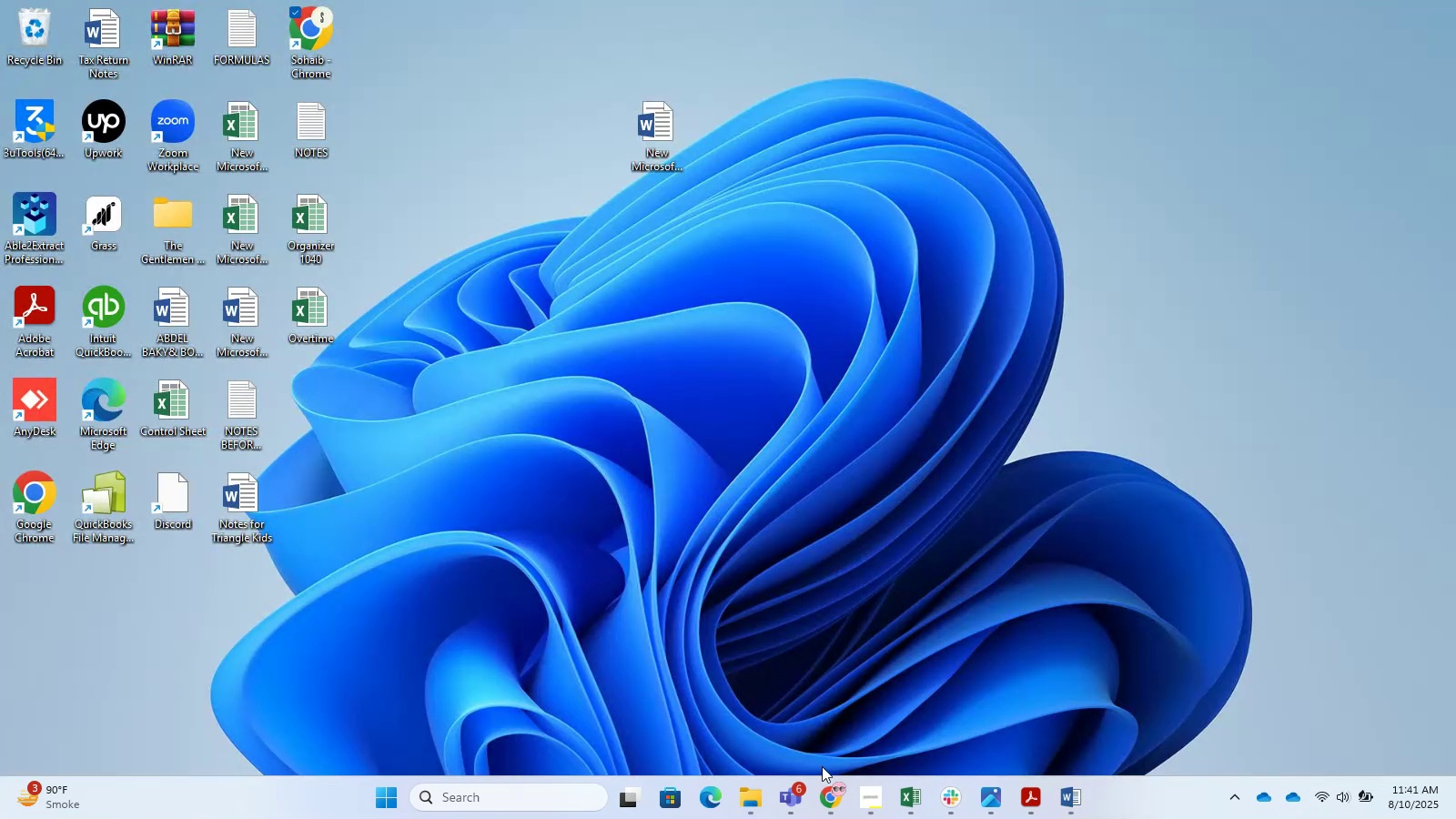 
left_click([833, 795])
 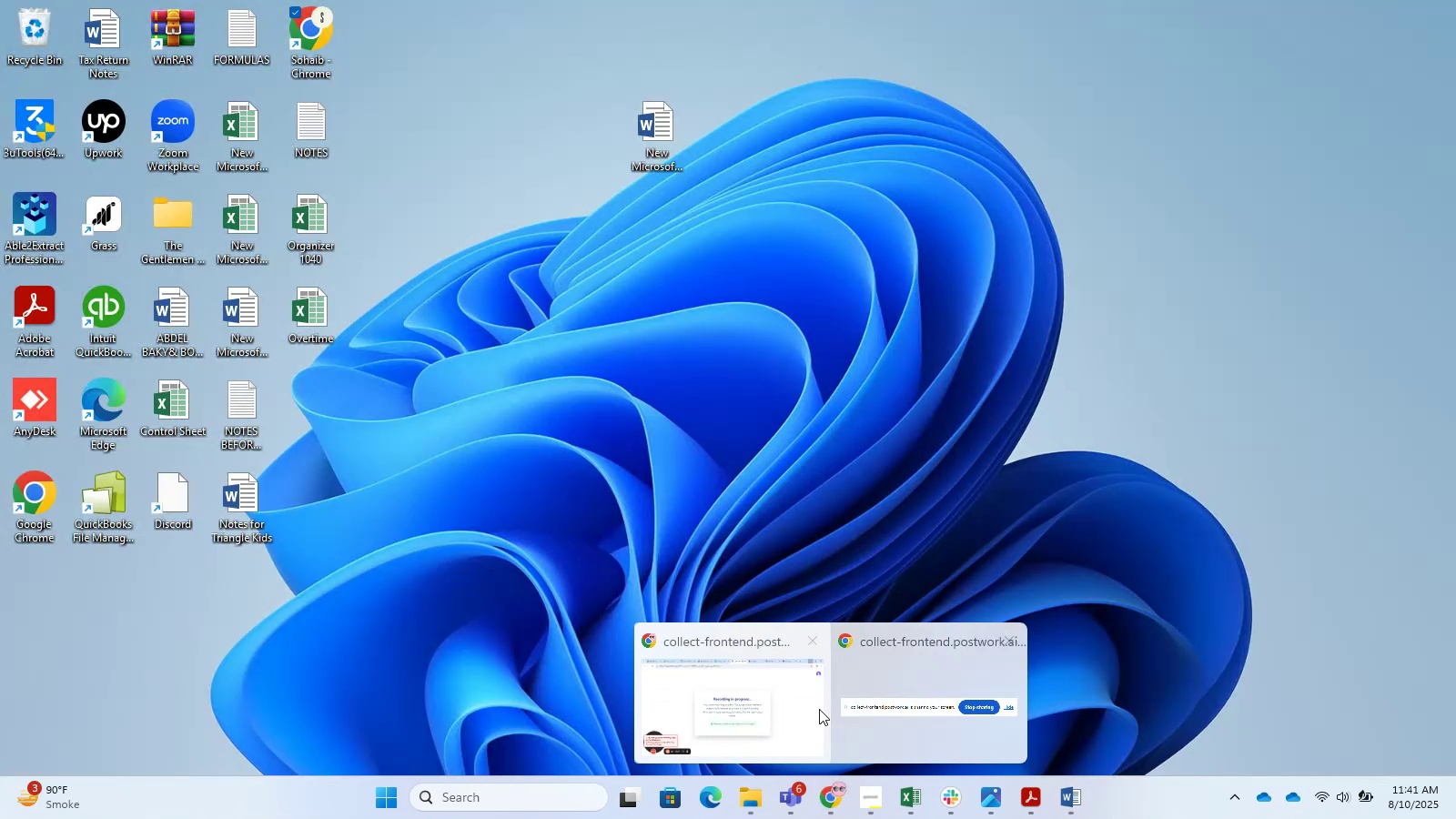 
left_click([789, 698])
 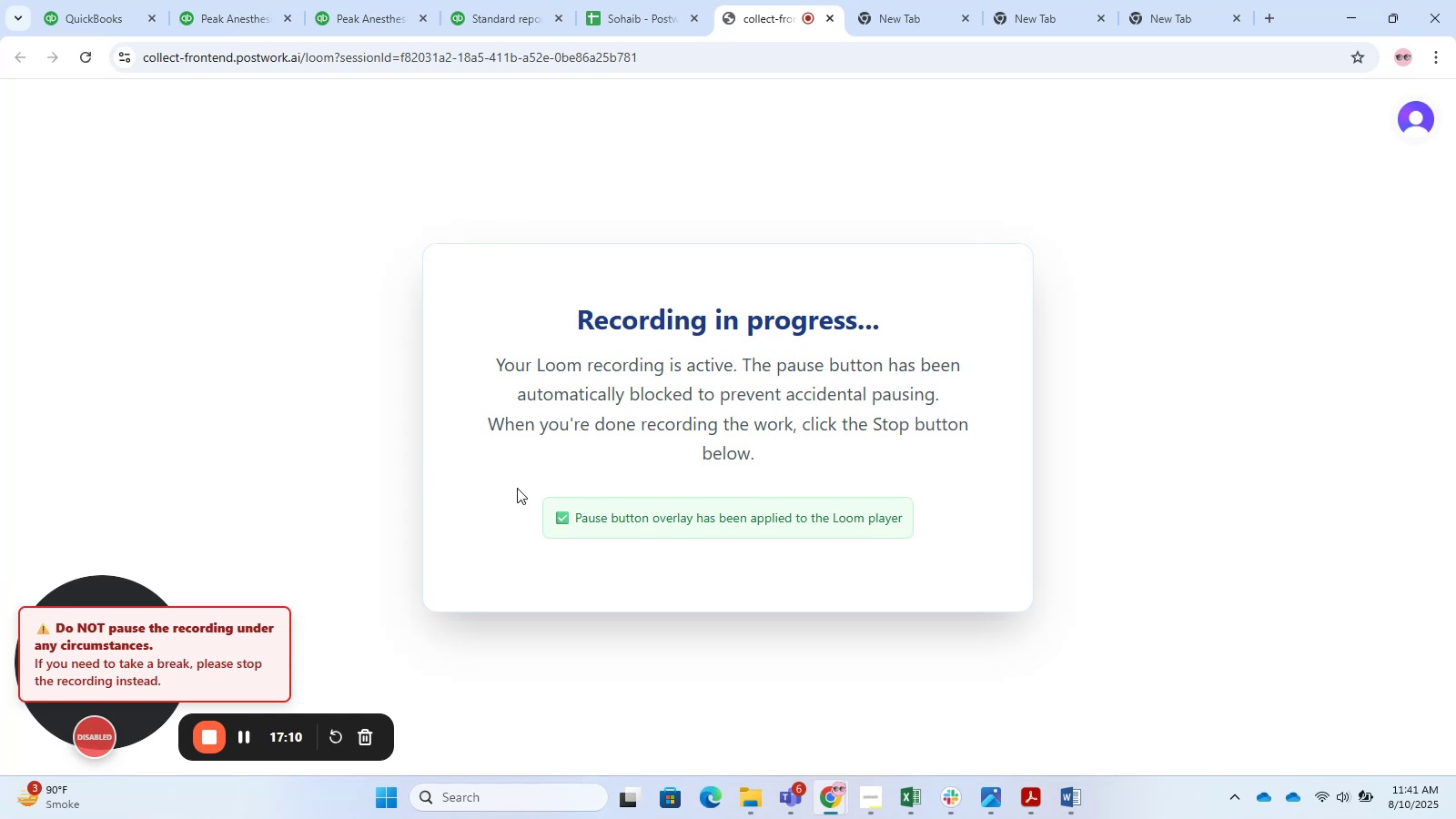 
left_click([632, 0])
 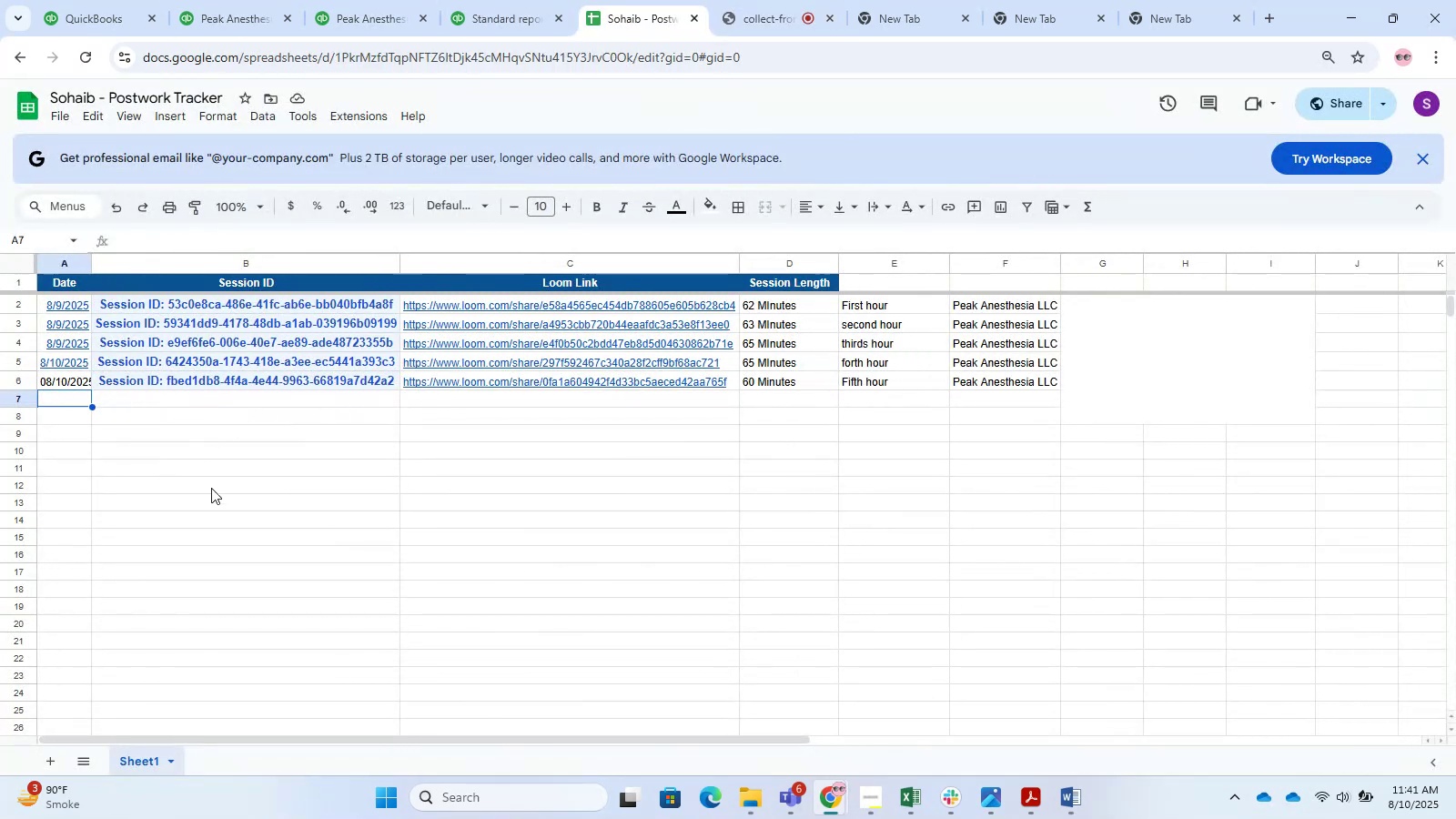 
key(Numpad0)
 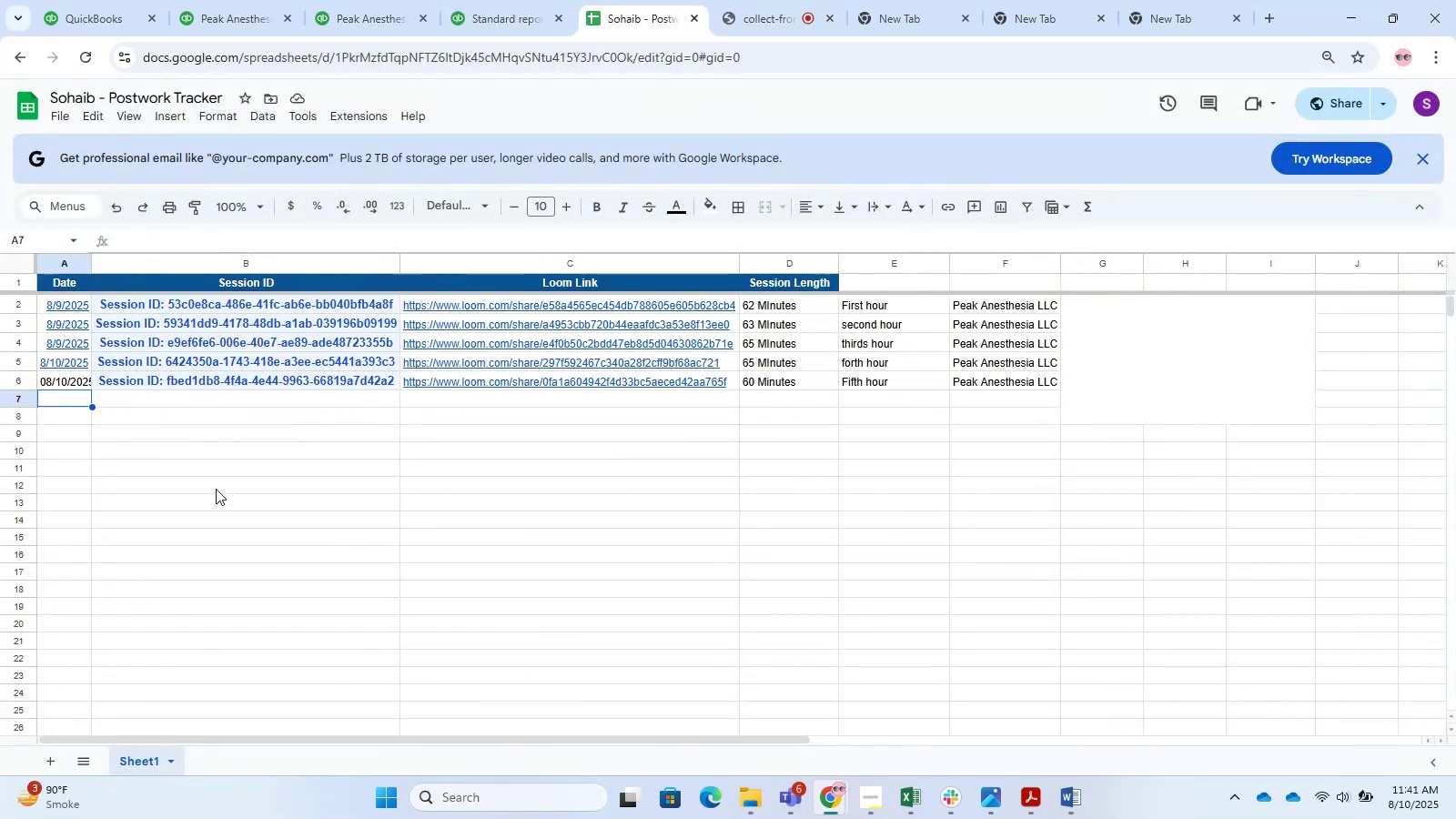 
key(Numpad8)
 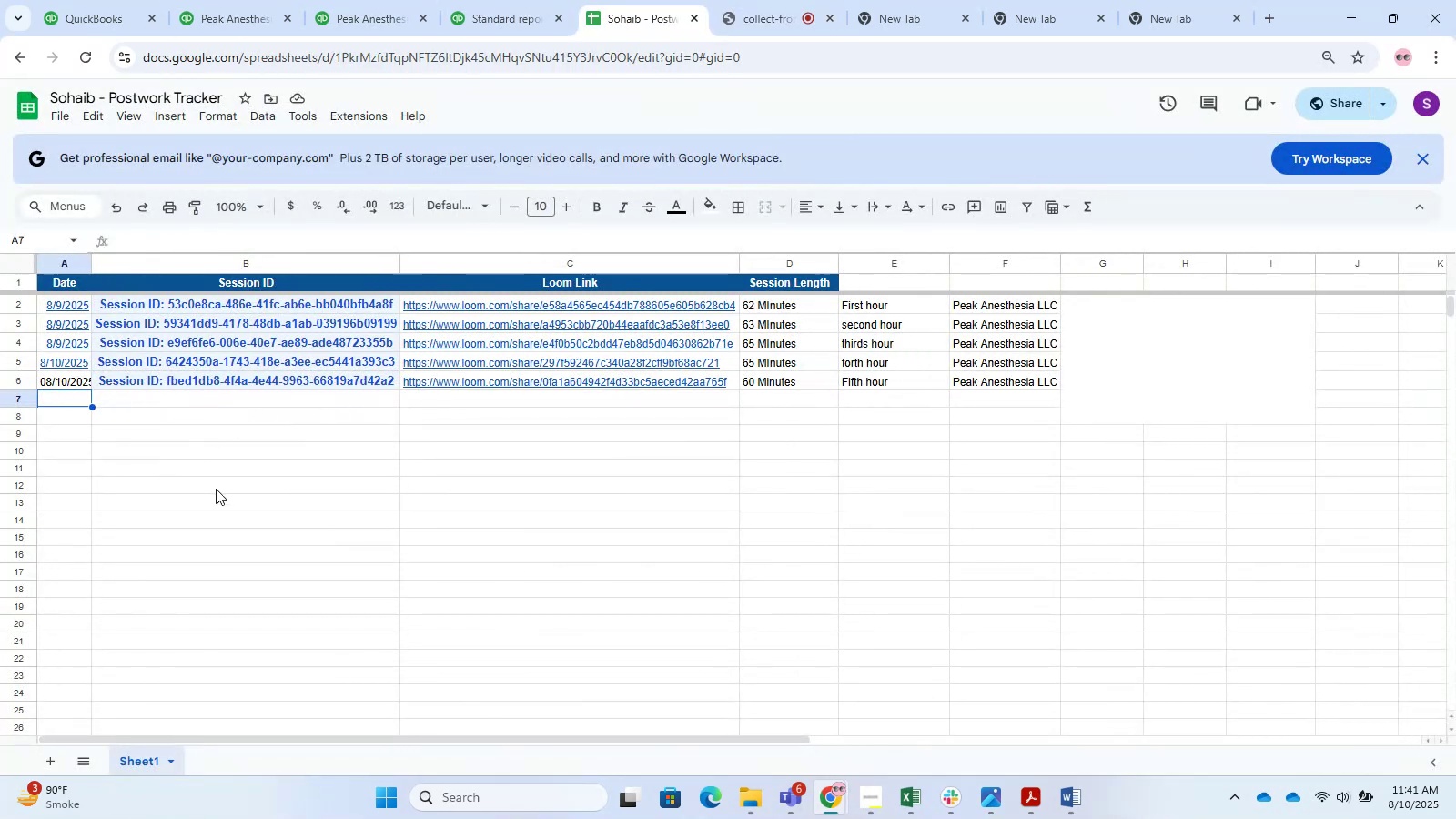 
key(NumpadDivide)
 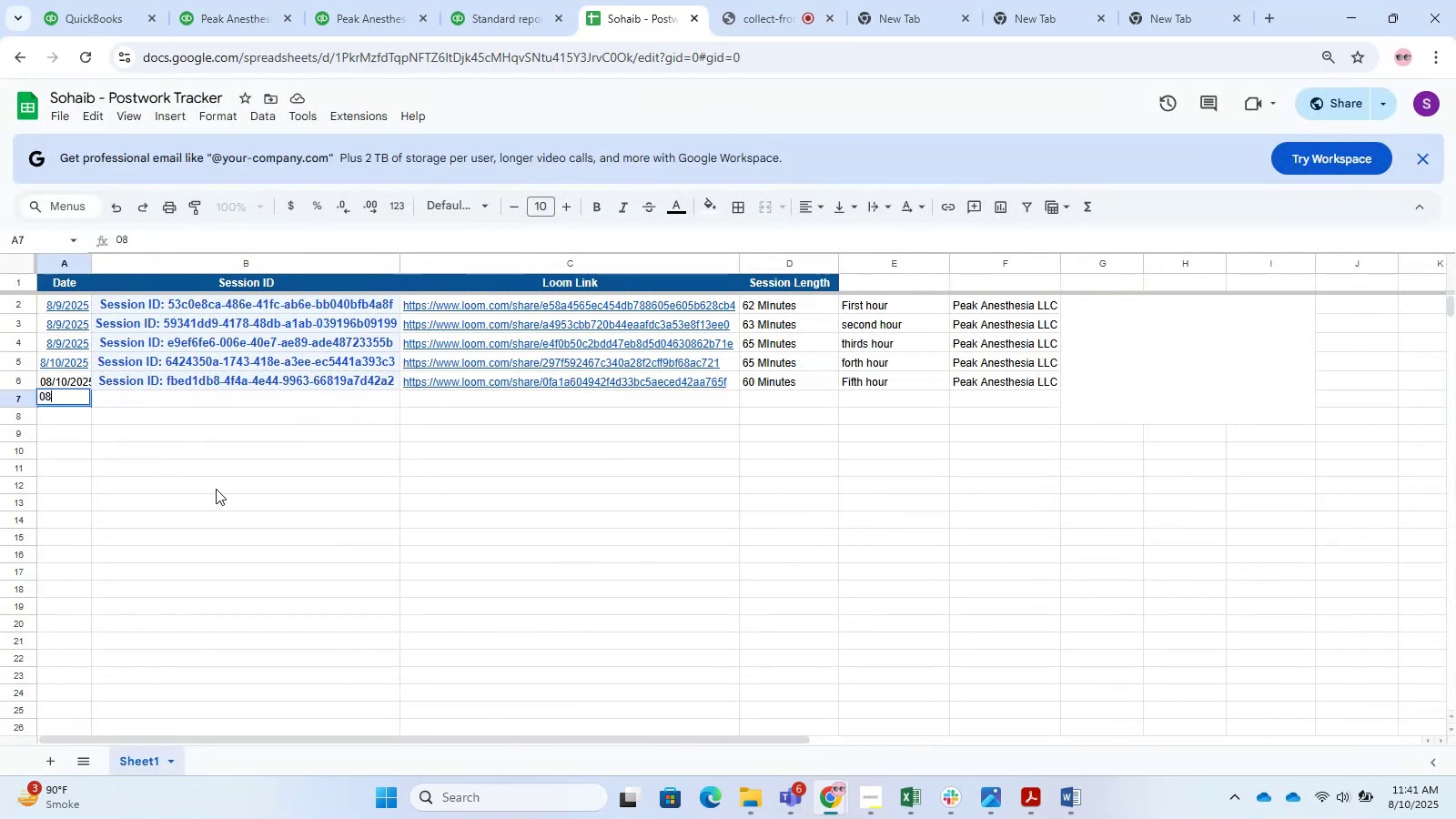 
key(Numpad1)
 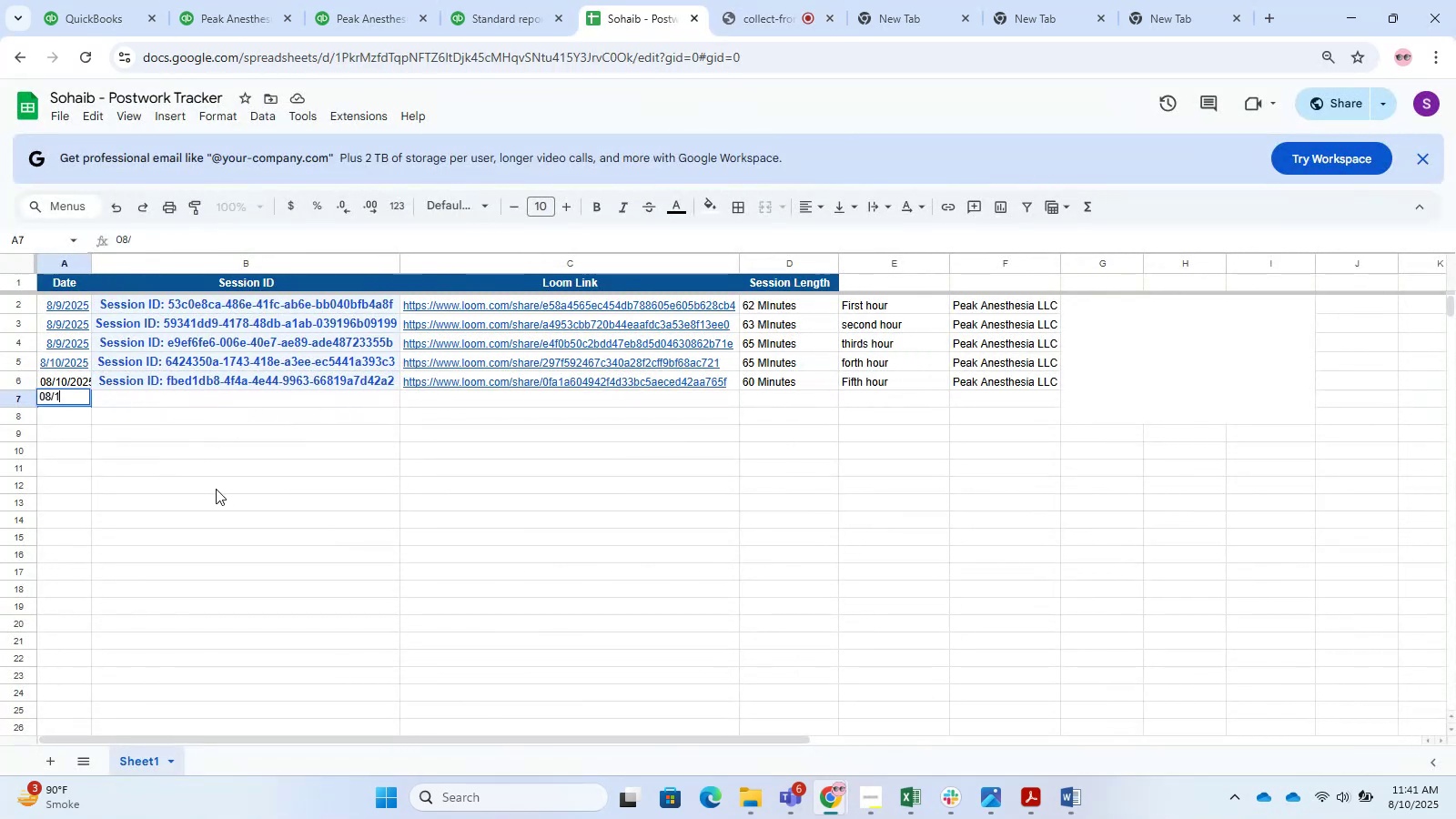 
key(Numpad0)
 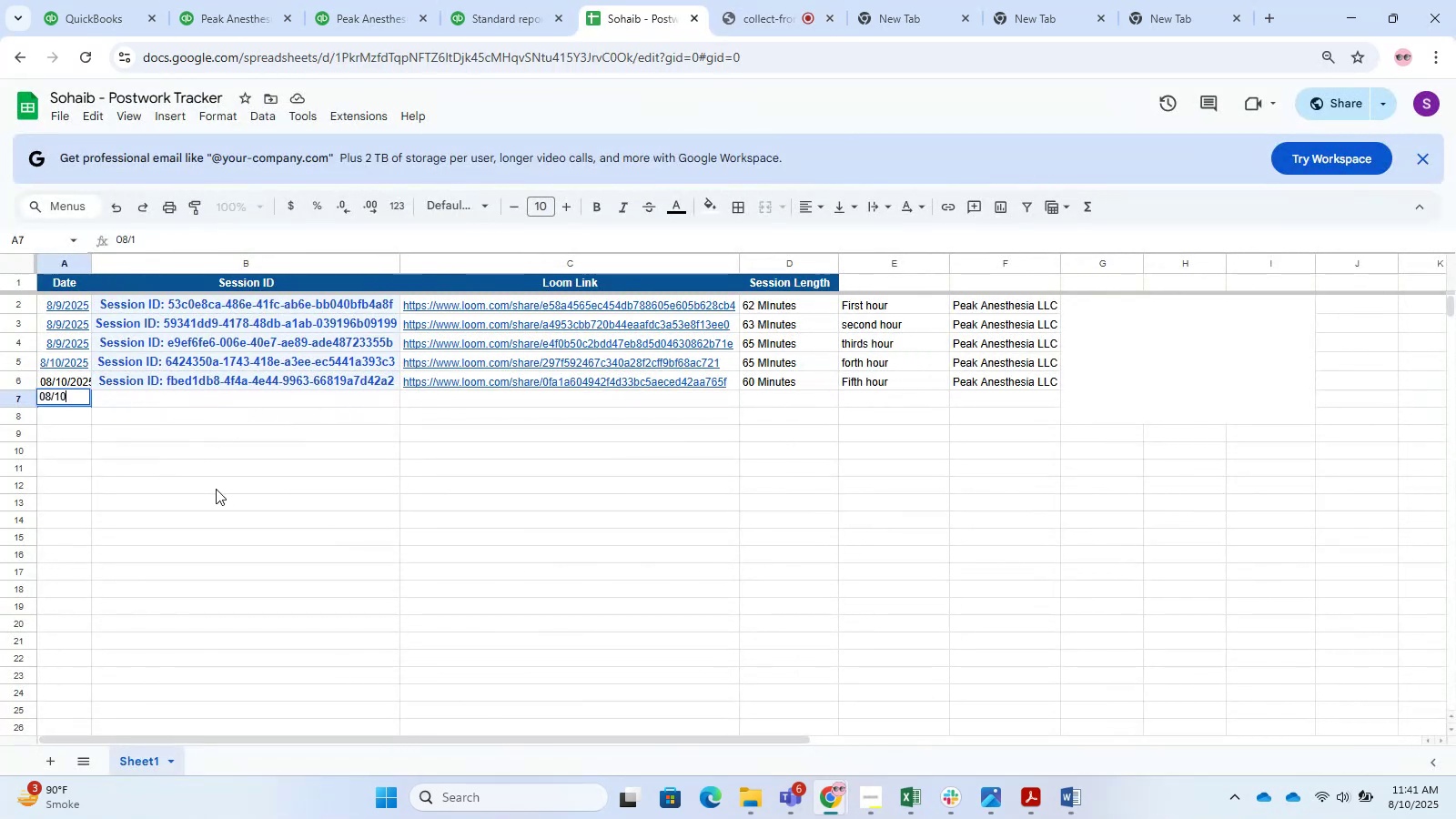 
key(NumpadDivide)
 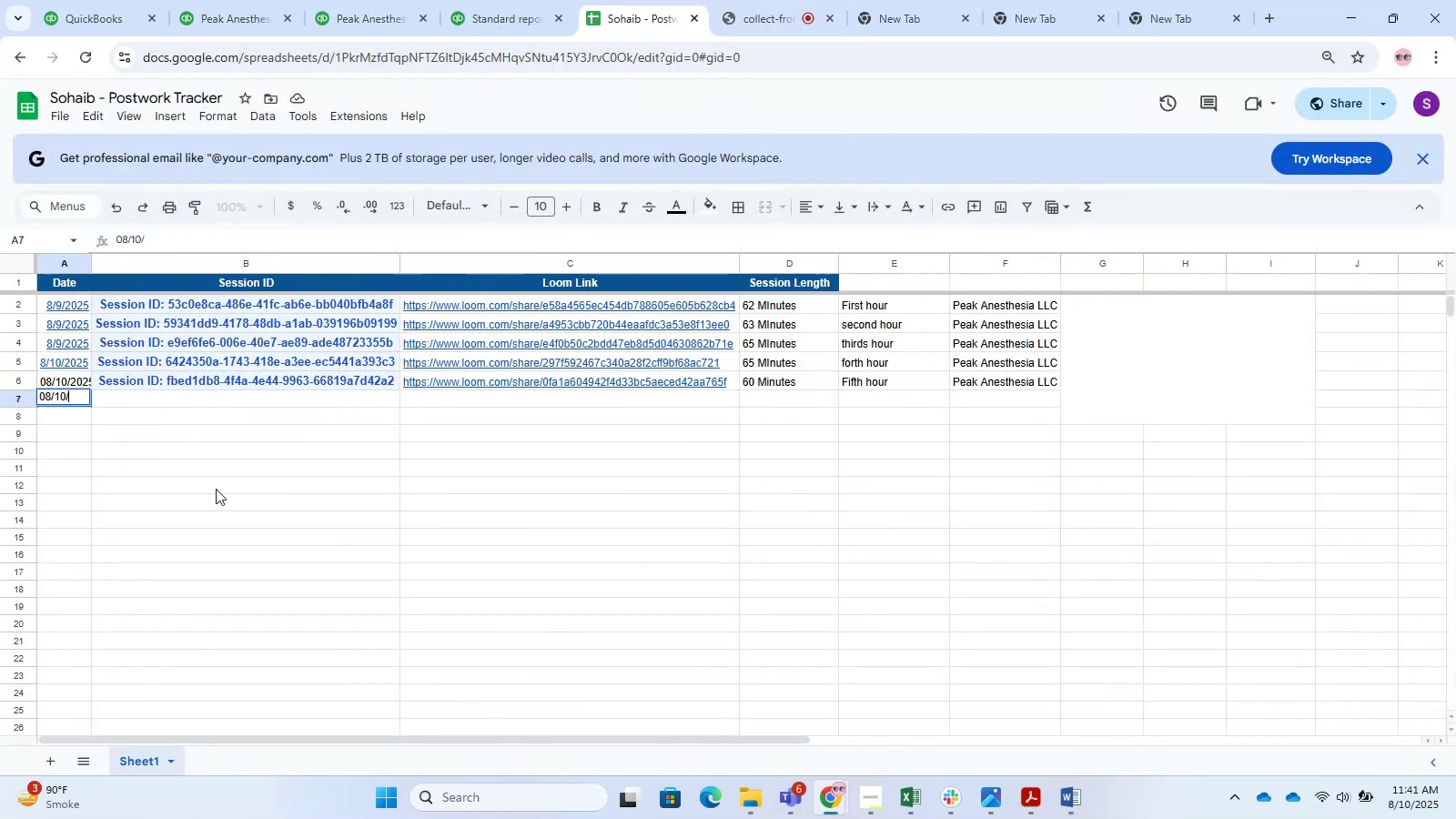 
key(Numpad2)
 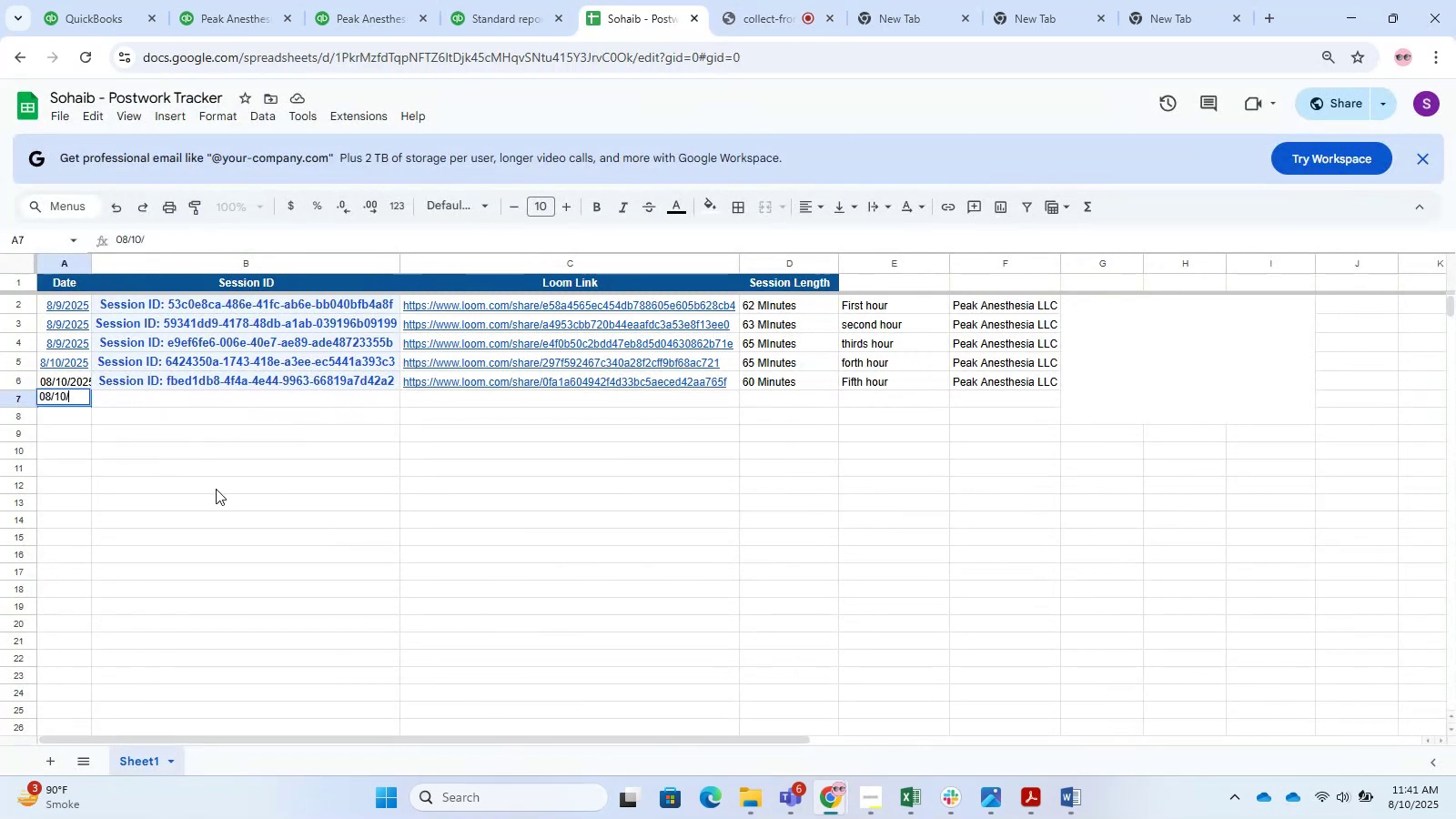 
key(Numpad0)
 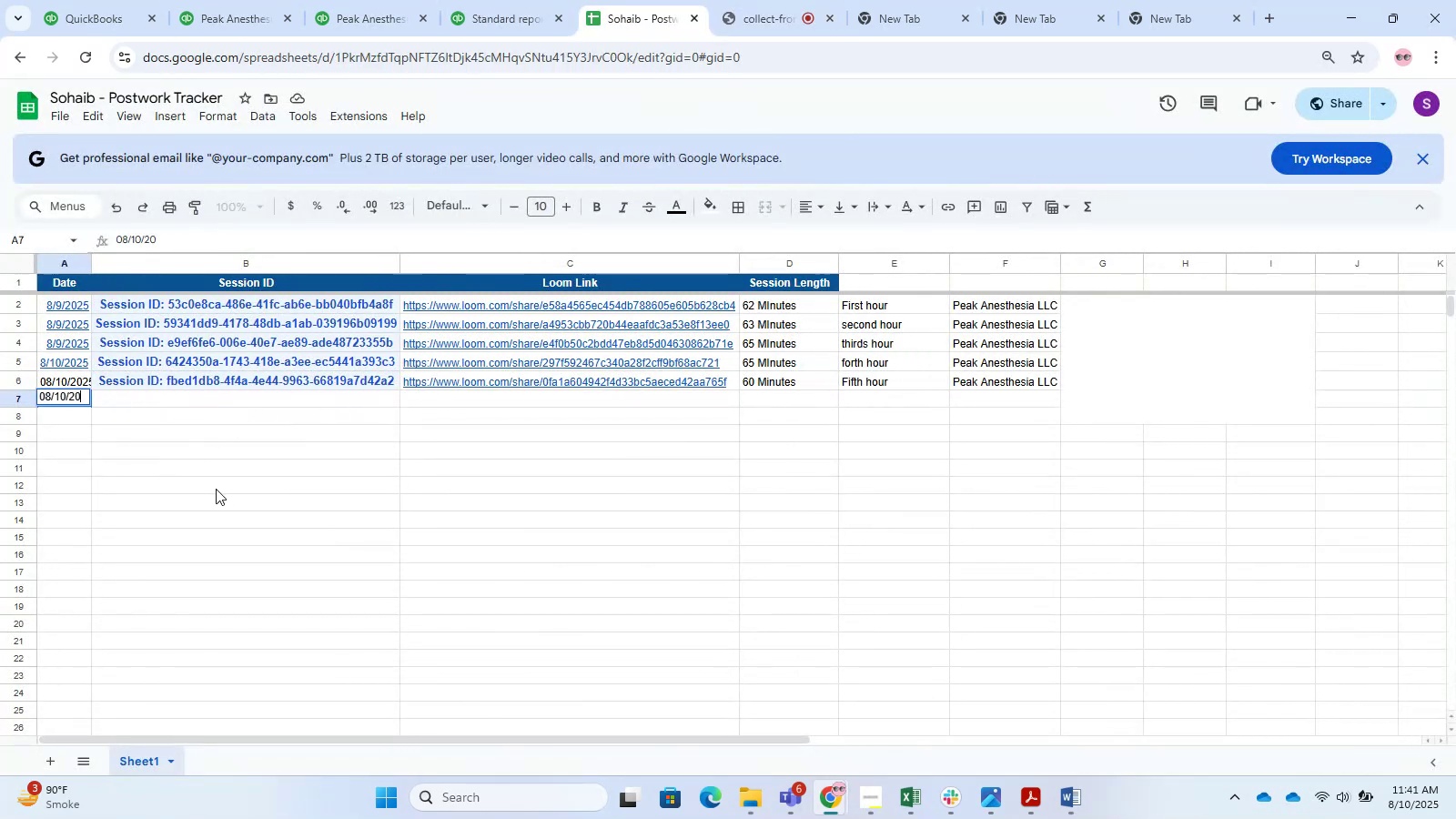 
key(Numpad2)
 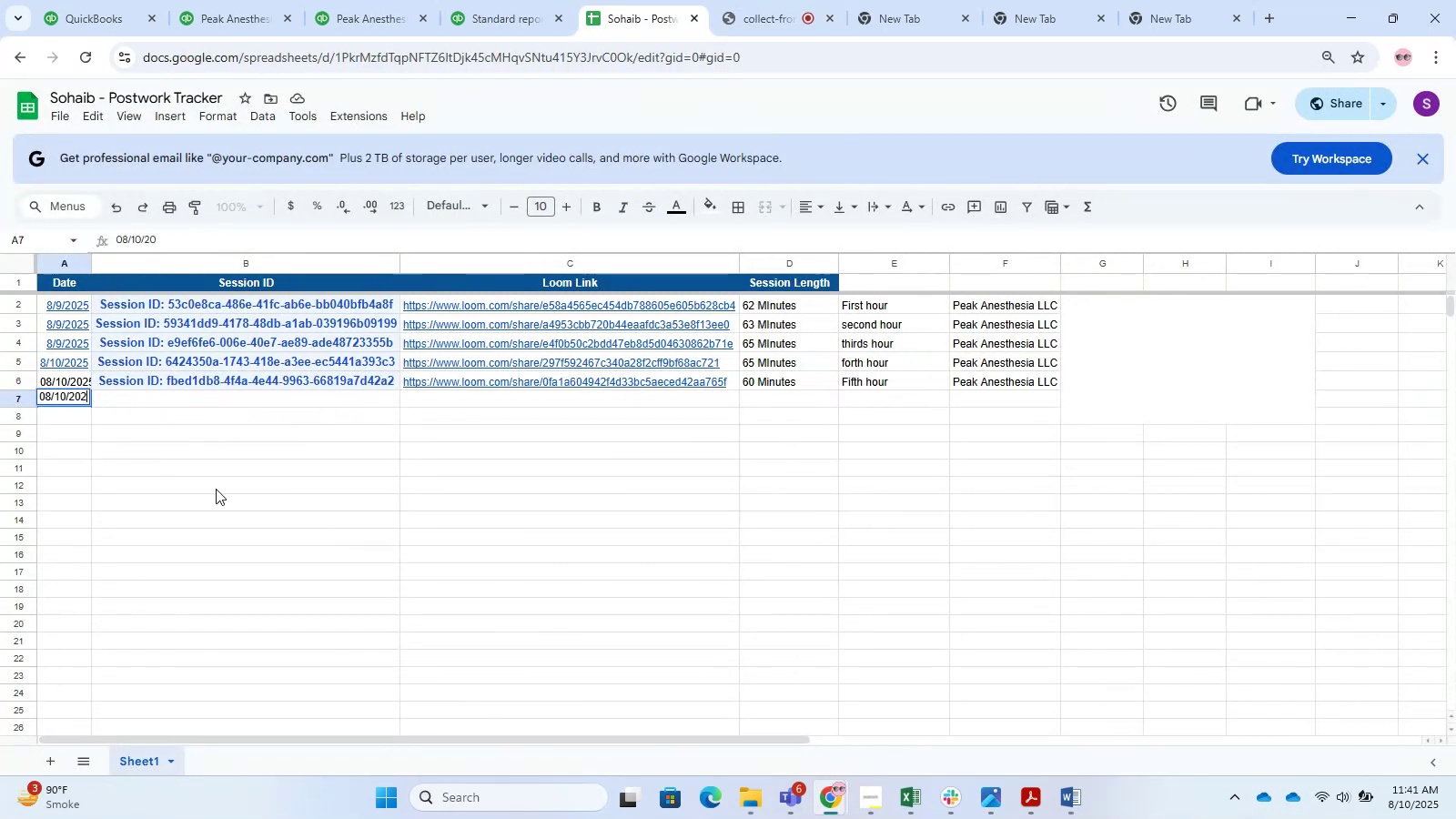 
key(Numpad5)
 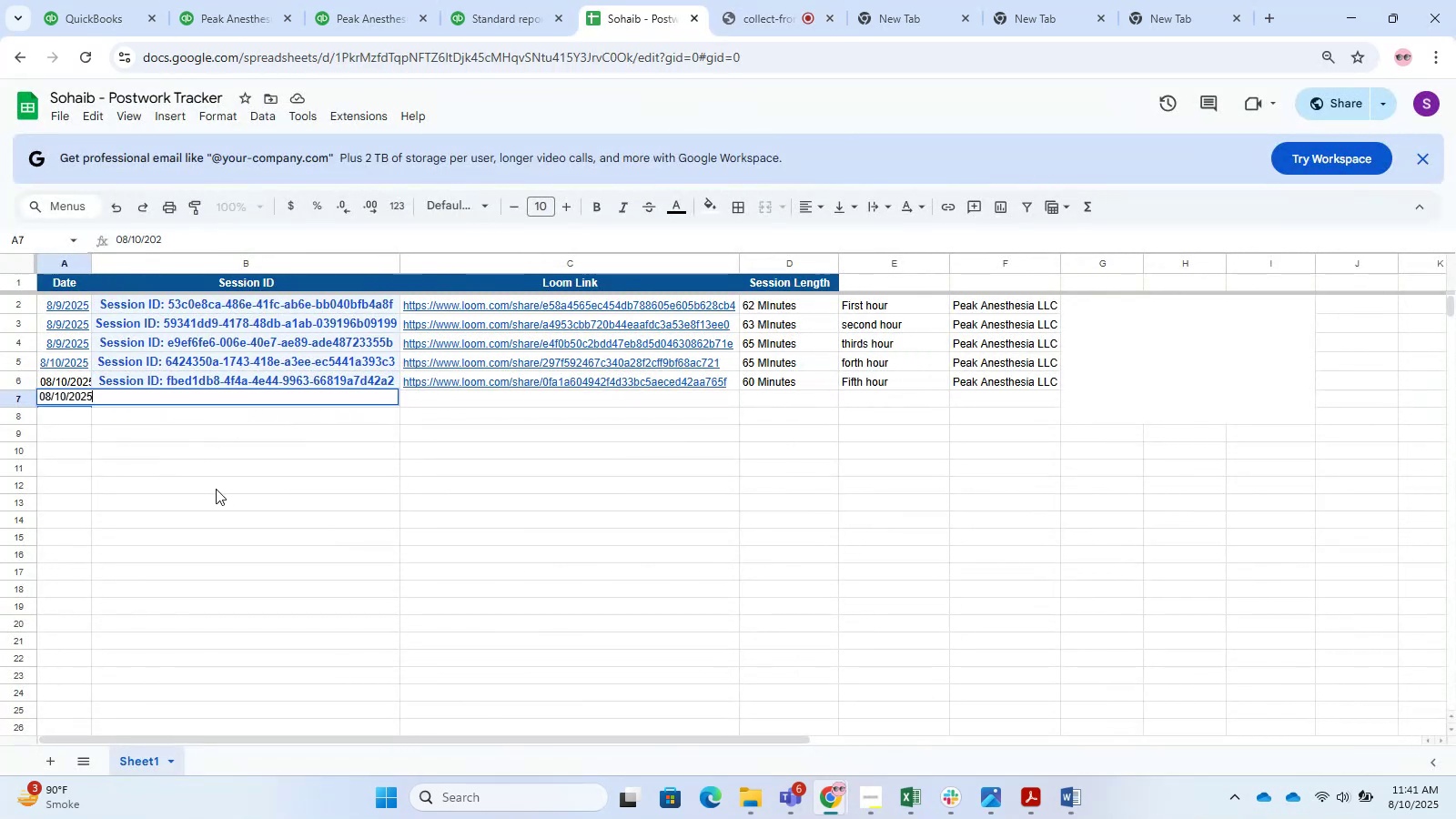 
key(Numpad5)
 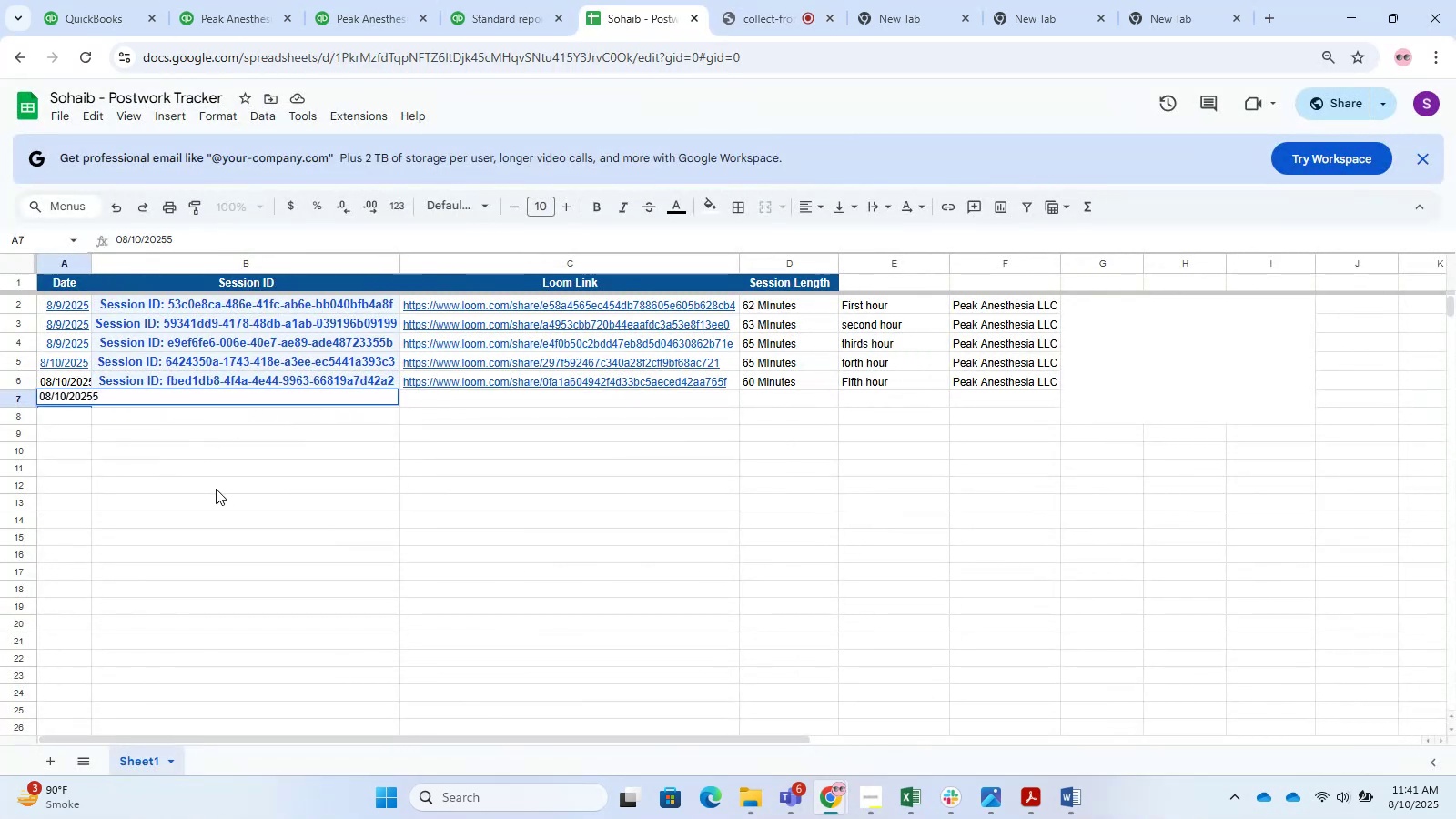 
key(Backspace)
 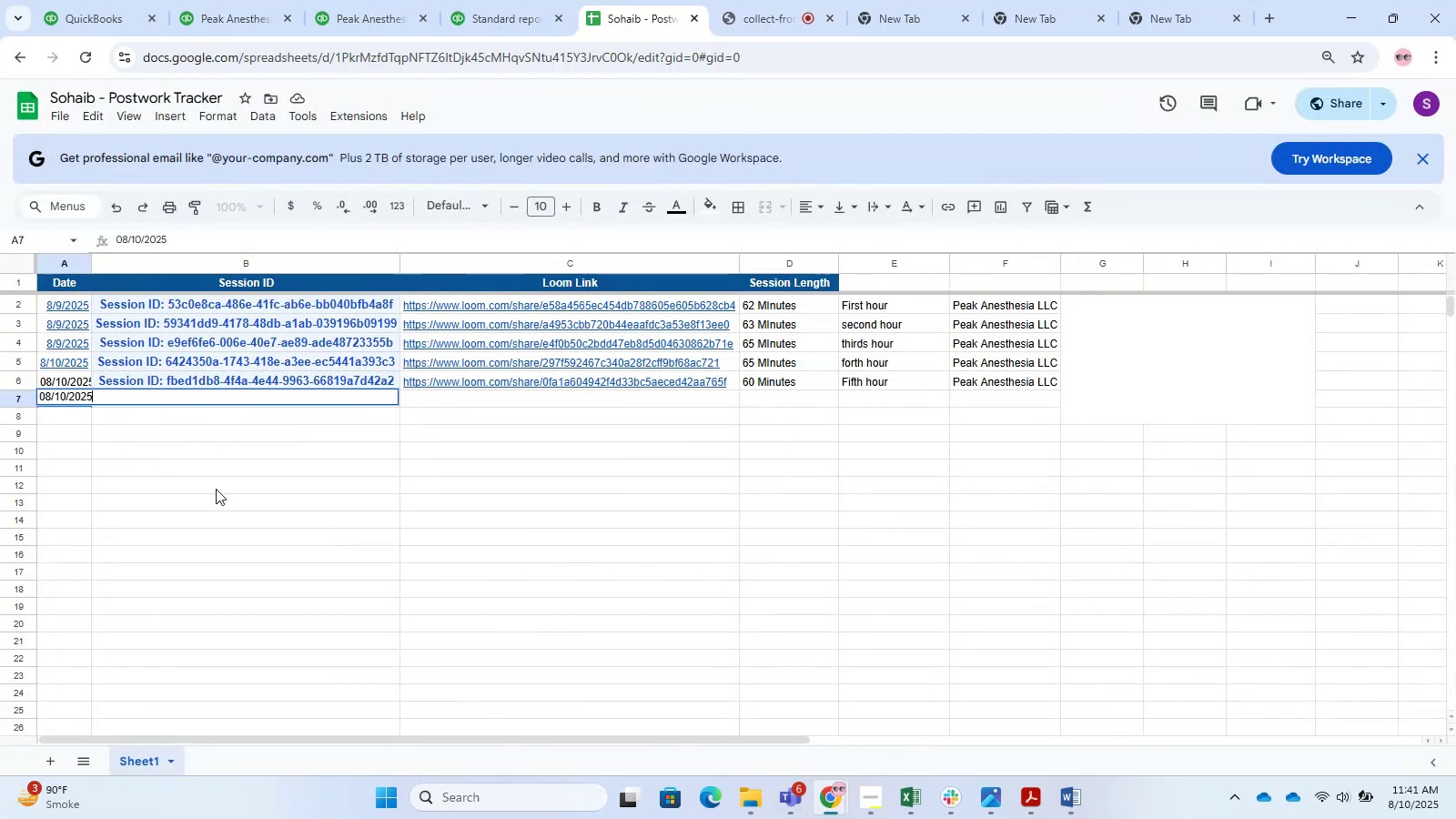 
key(NumpadEnter)
 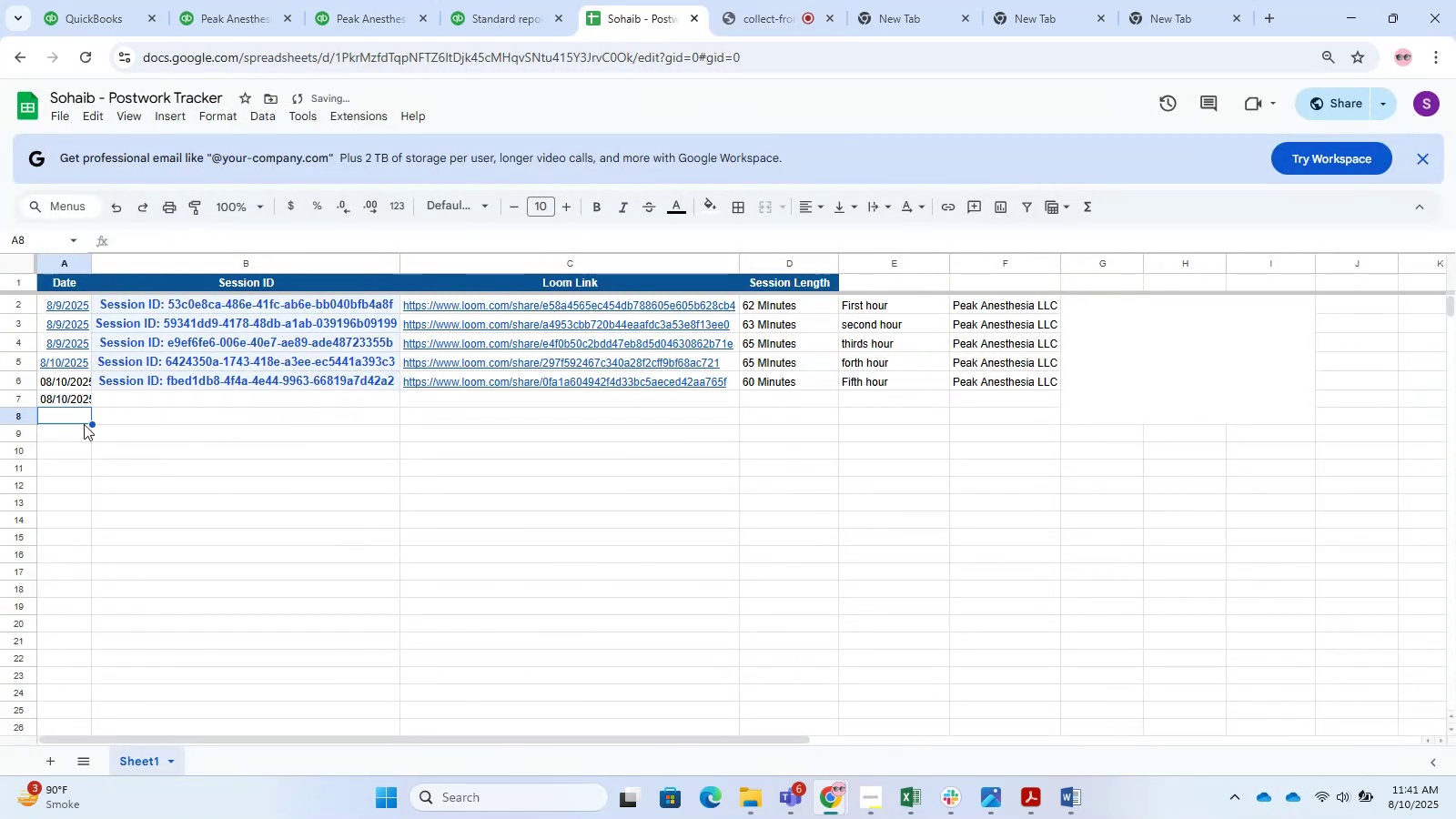 
left_click([60, 353])
 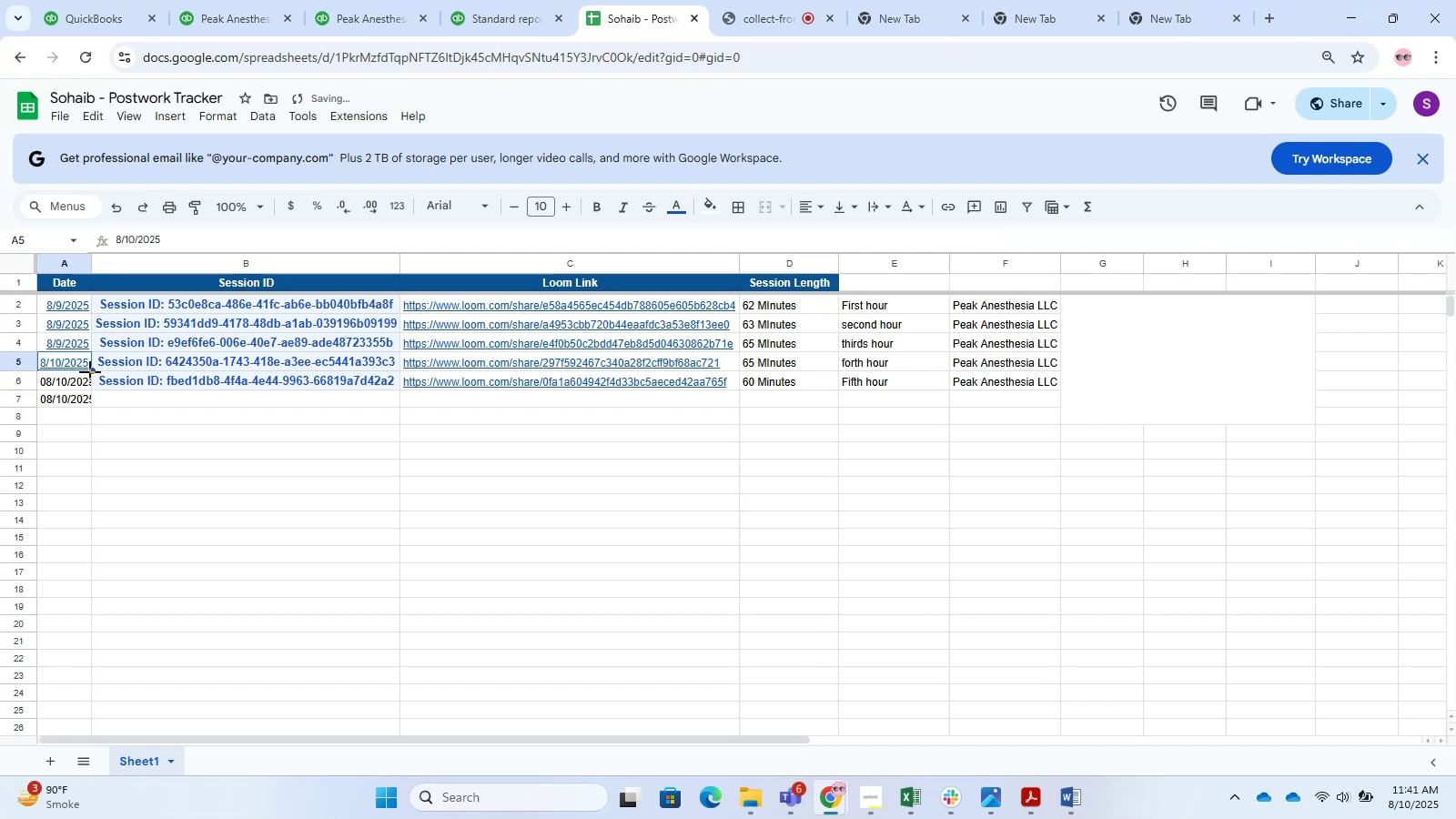 
left_click_drag(start_coordinate=[91, 373], to_coordinate=[89, 396])
 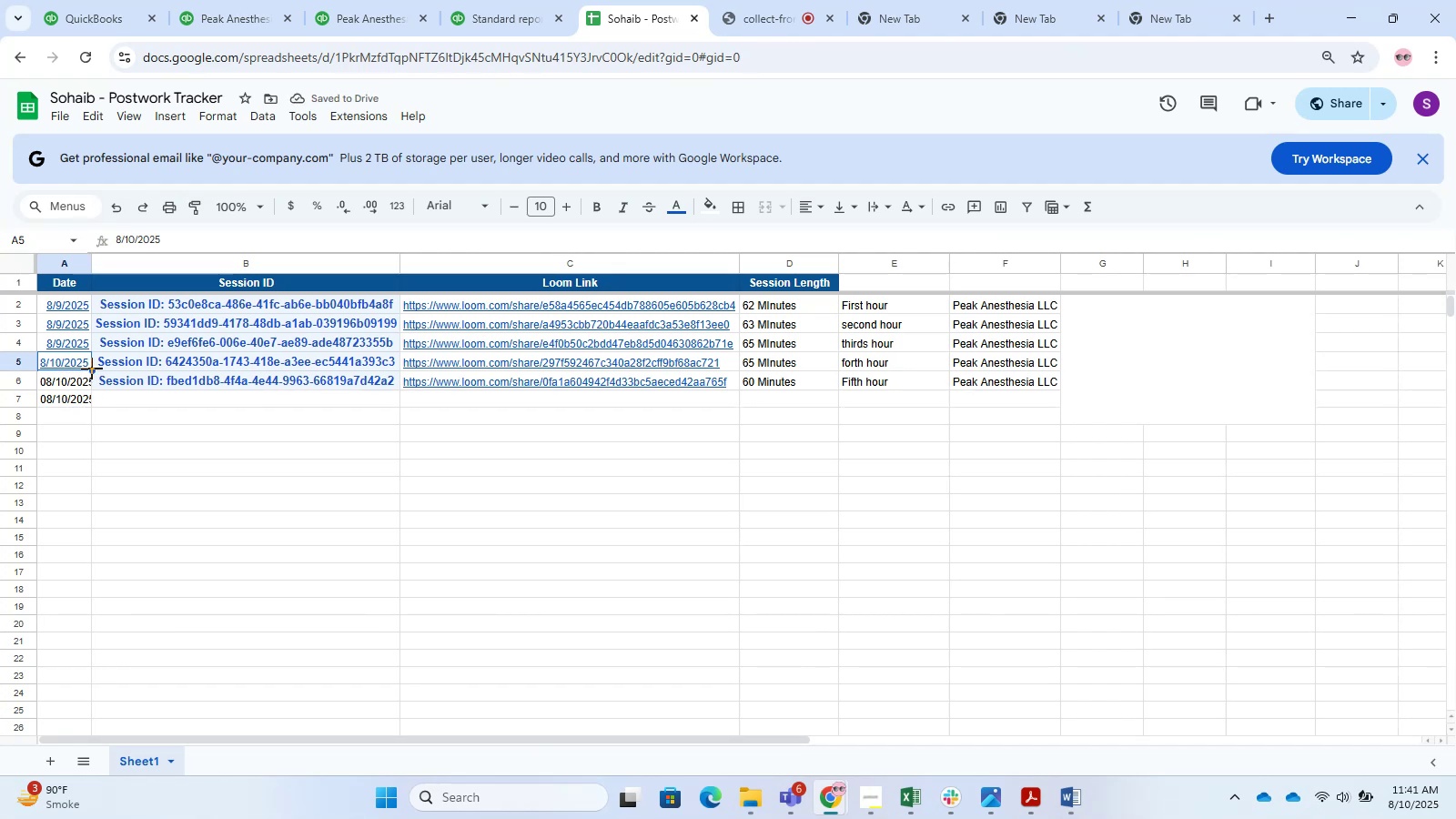 
left_click_drag(start_coordinate=[92, 371], to_coordinate=[90, 406])
 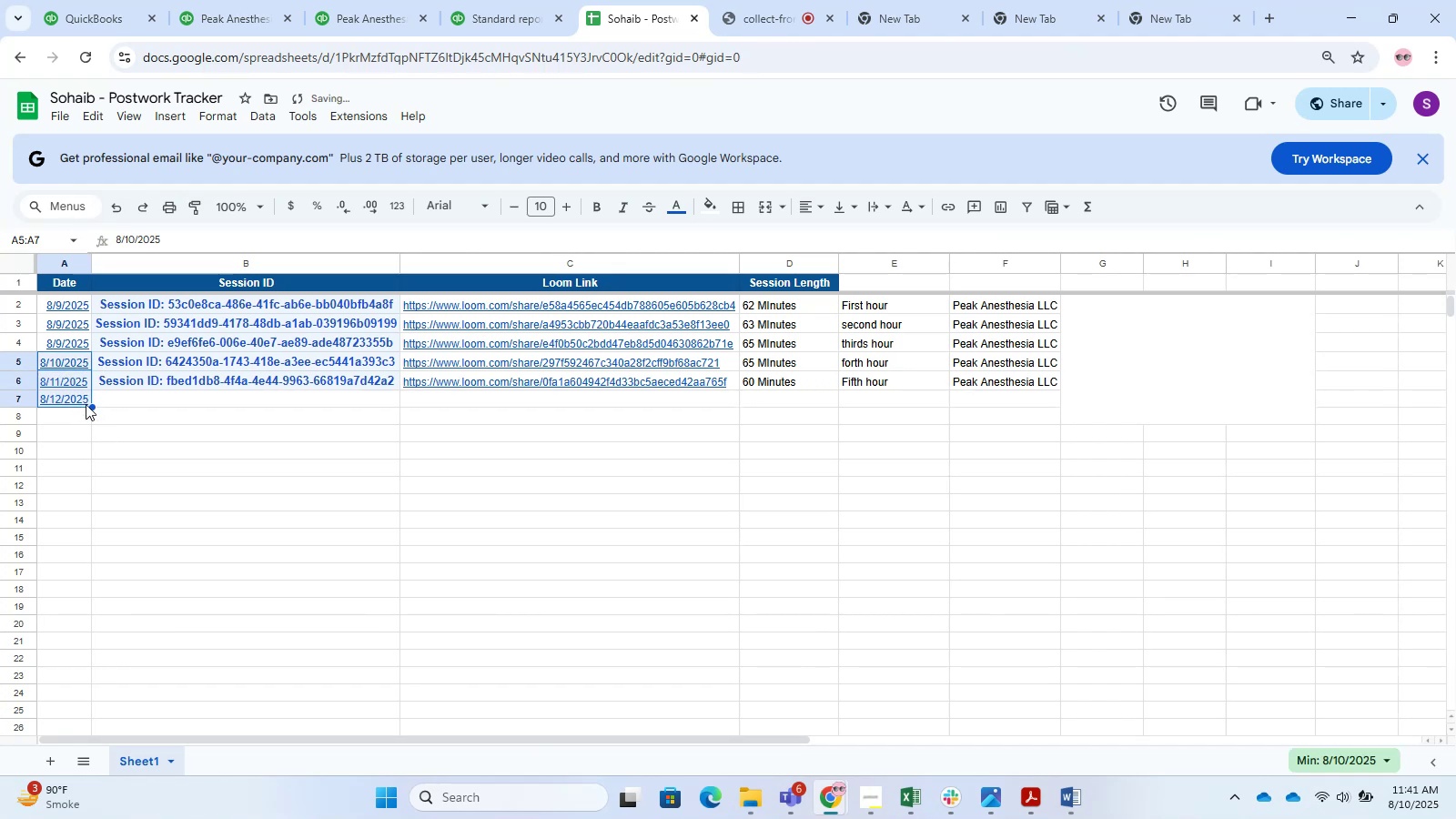 
right_click([68, 372])
 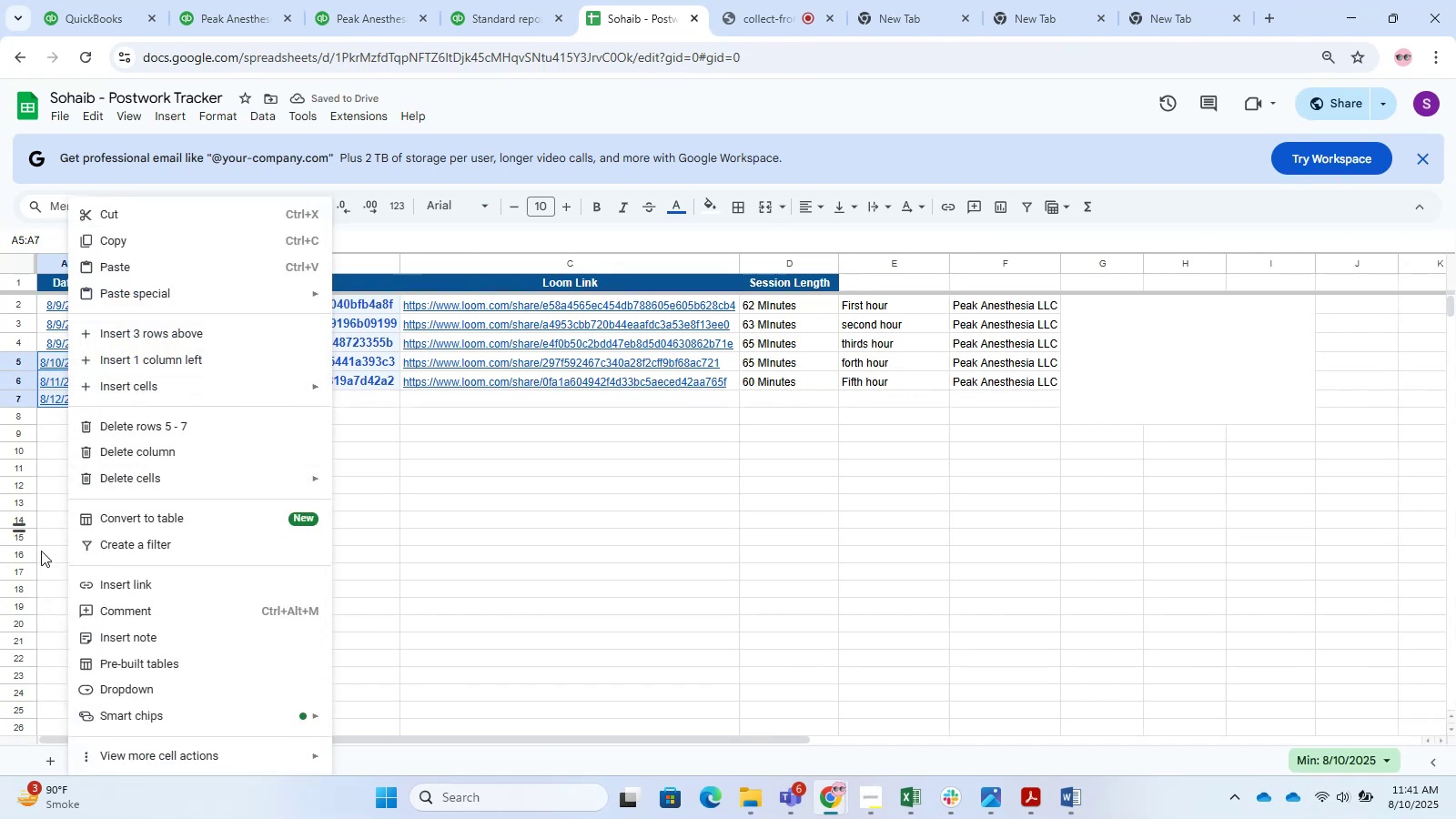 
left_click([48, 552])
 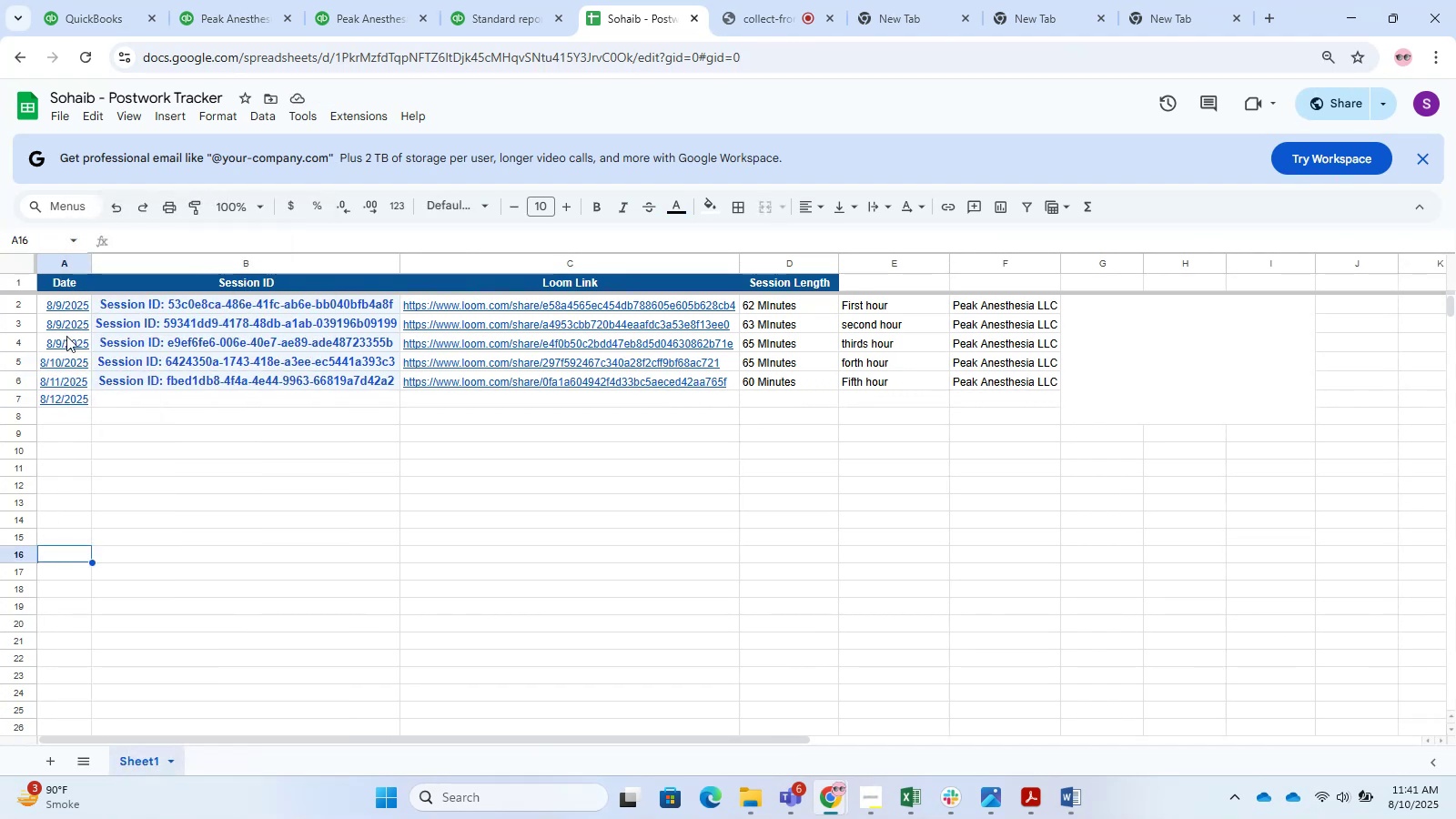 
left_click([73, 362])
 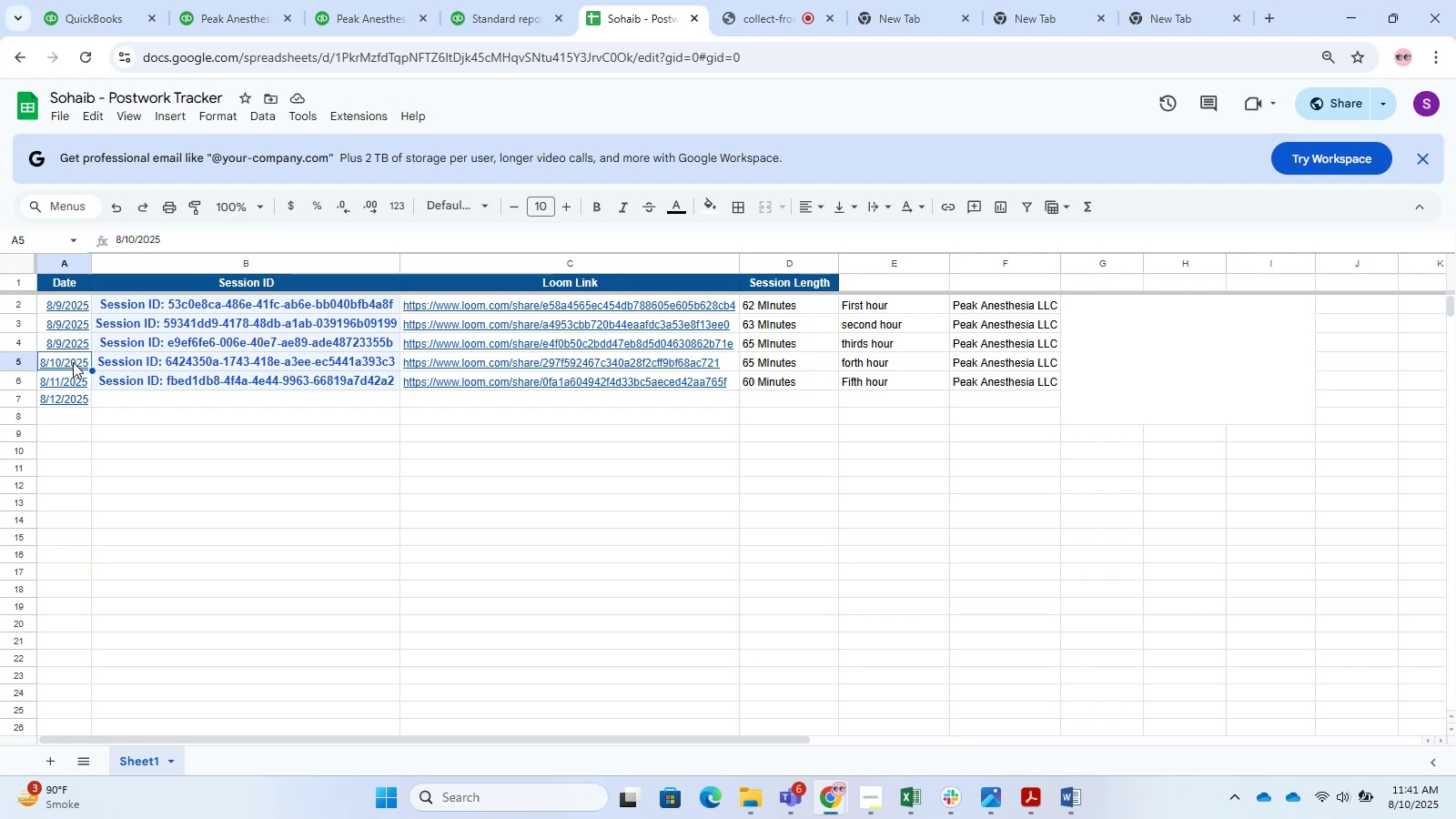 
key(Control+C)
 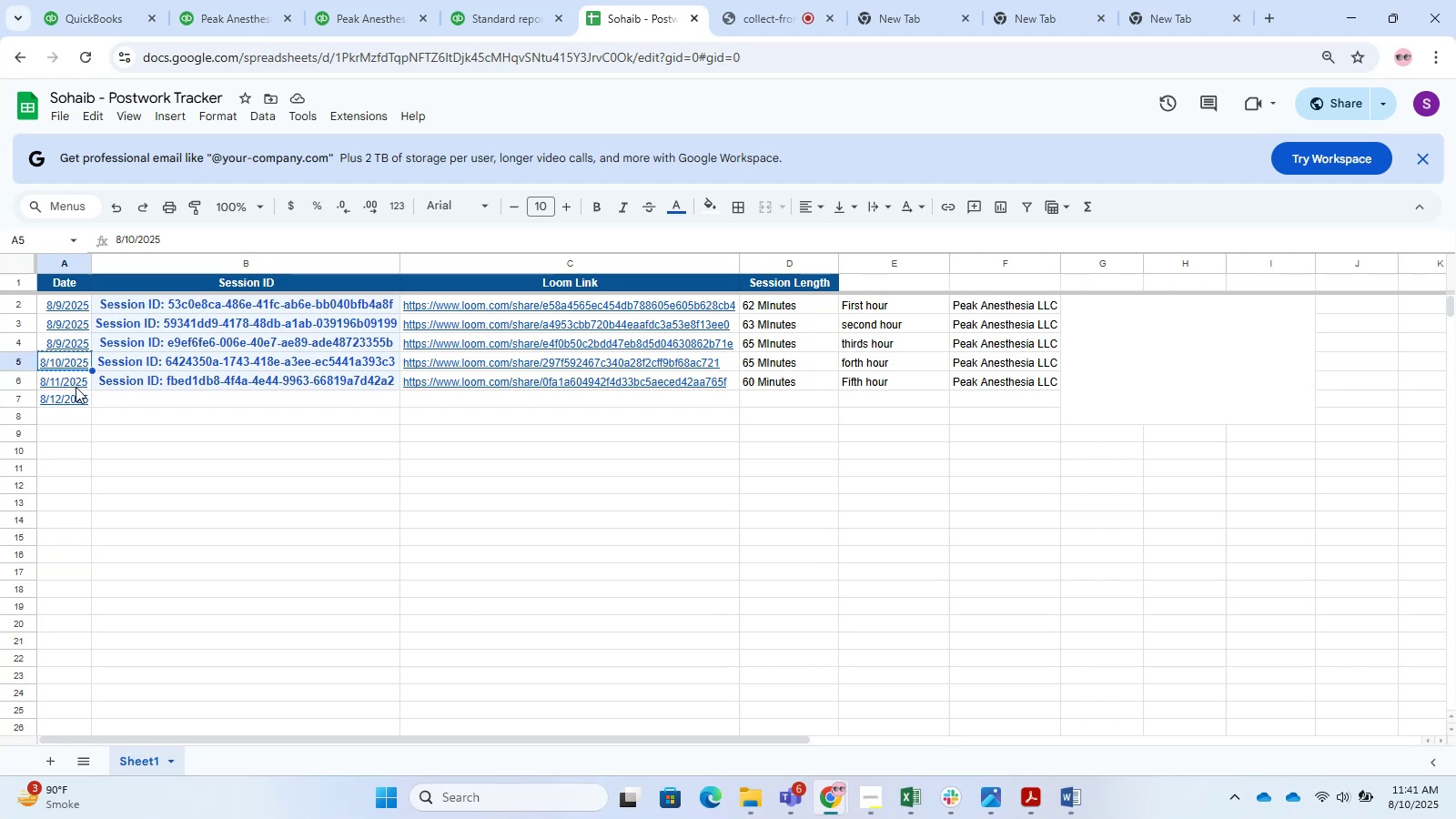 
left_click([76, 387])
 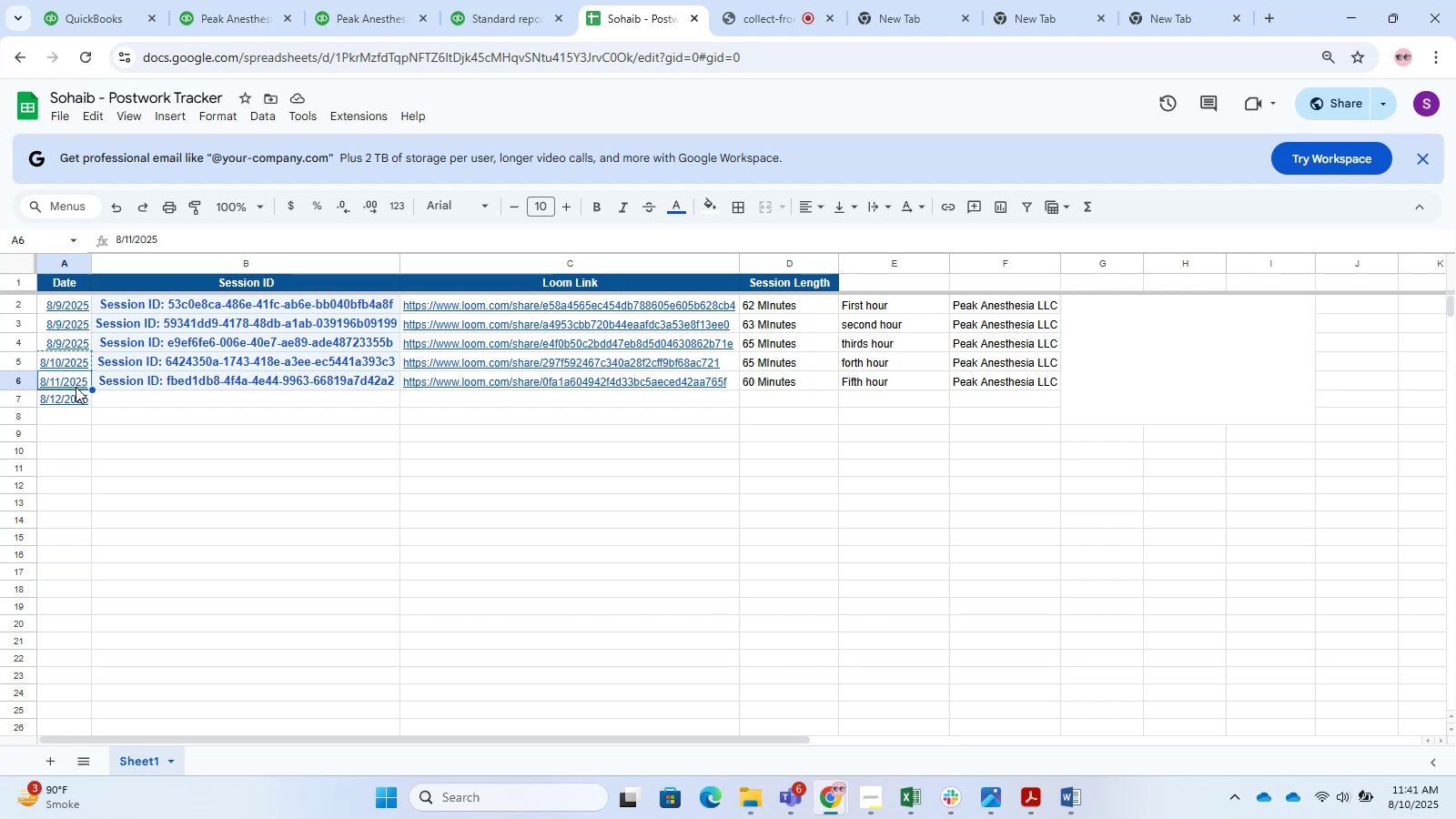 
key(Control+V)
 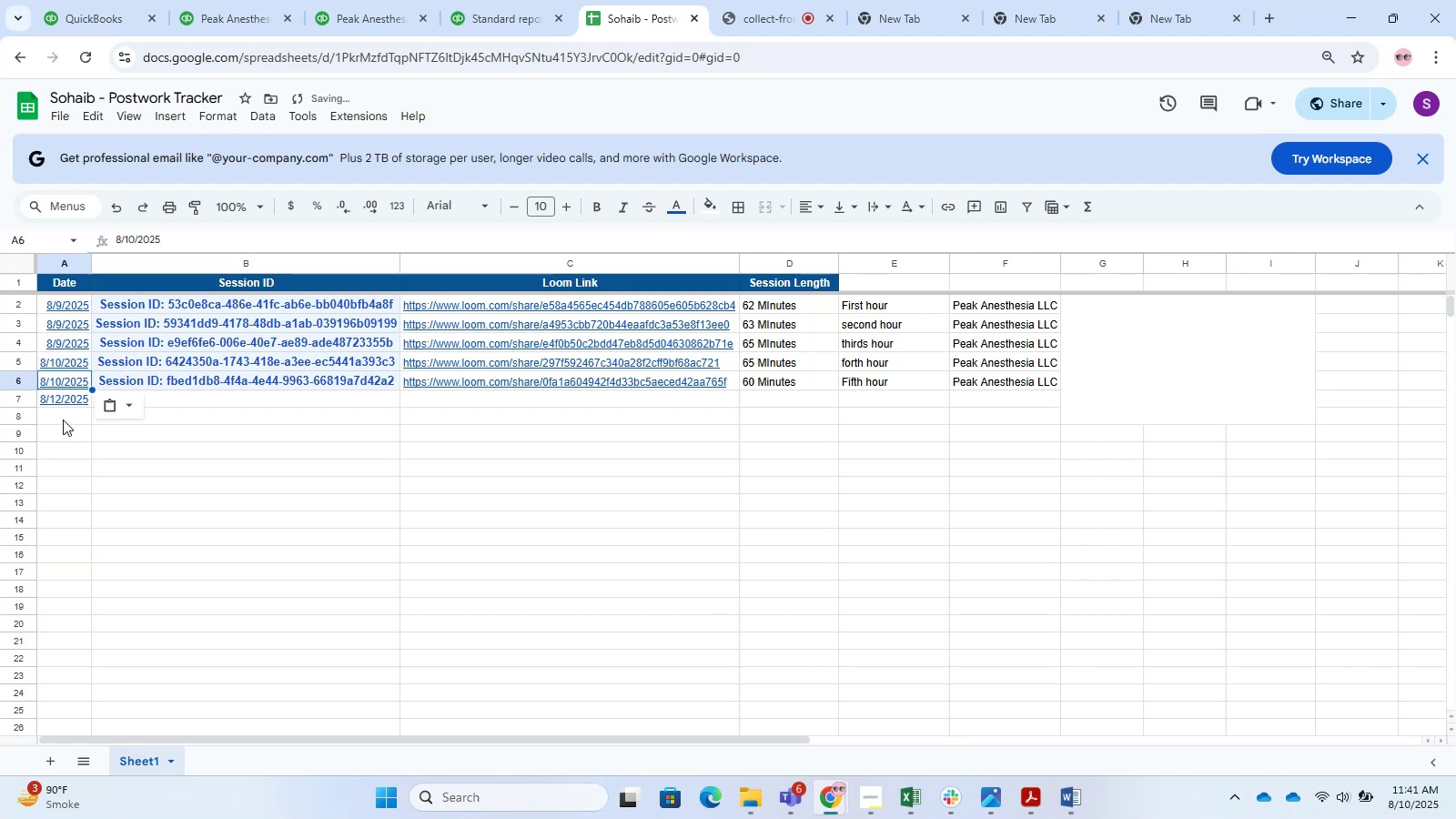 
left_click([56, 403])
 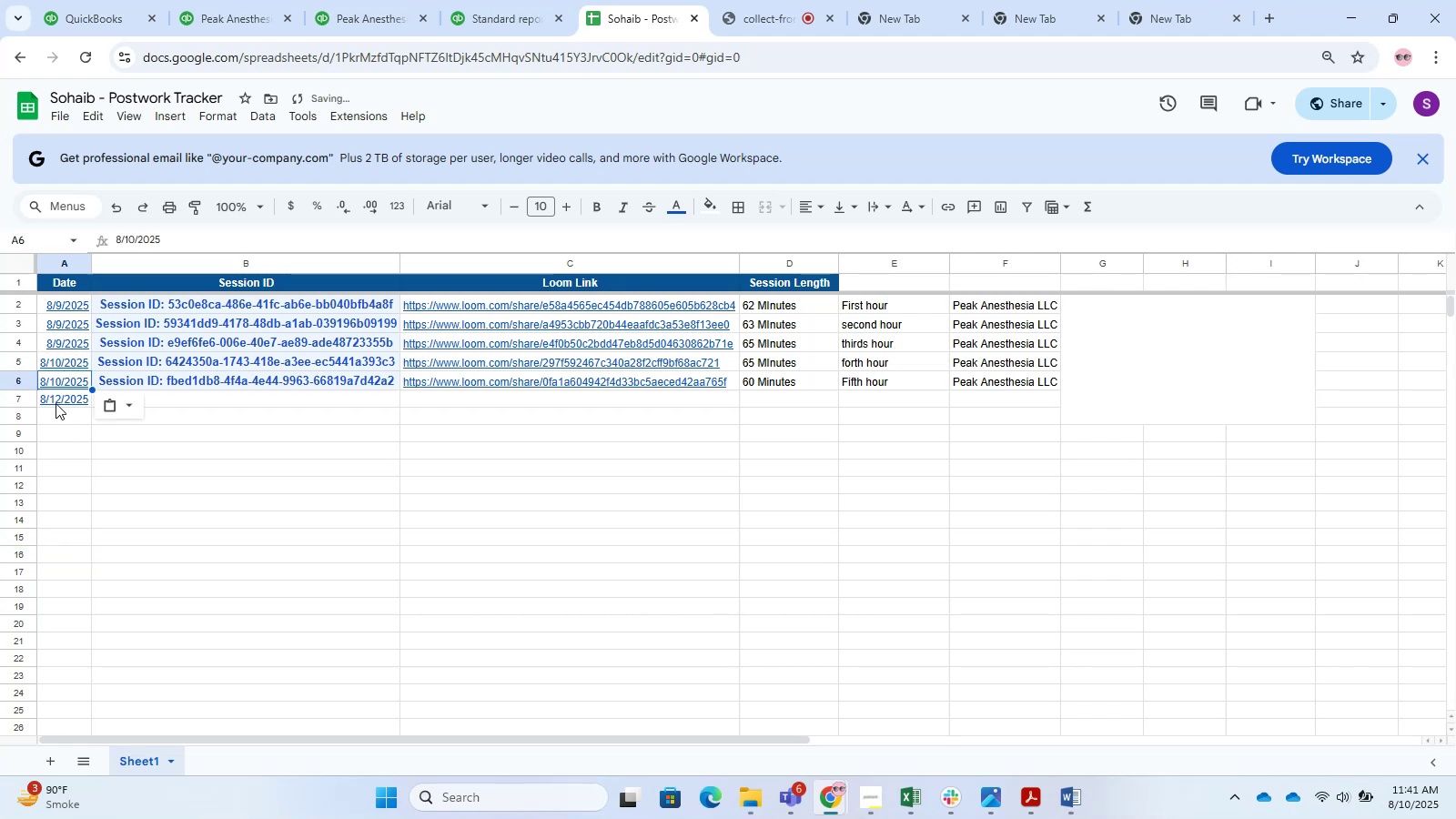 
key(Control+V)
 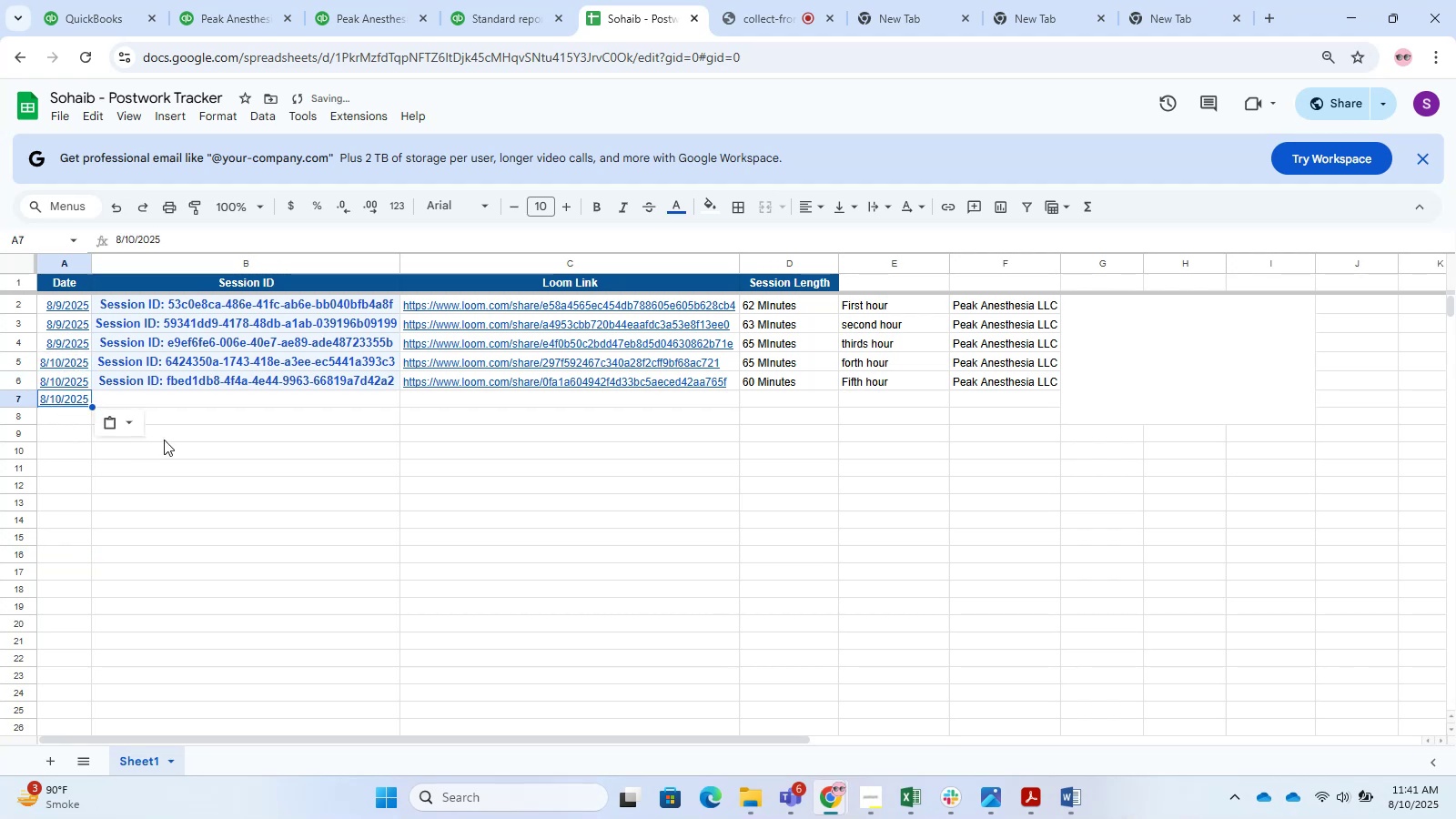 
left_click([180, 433])
 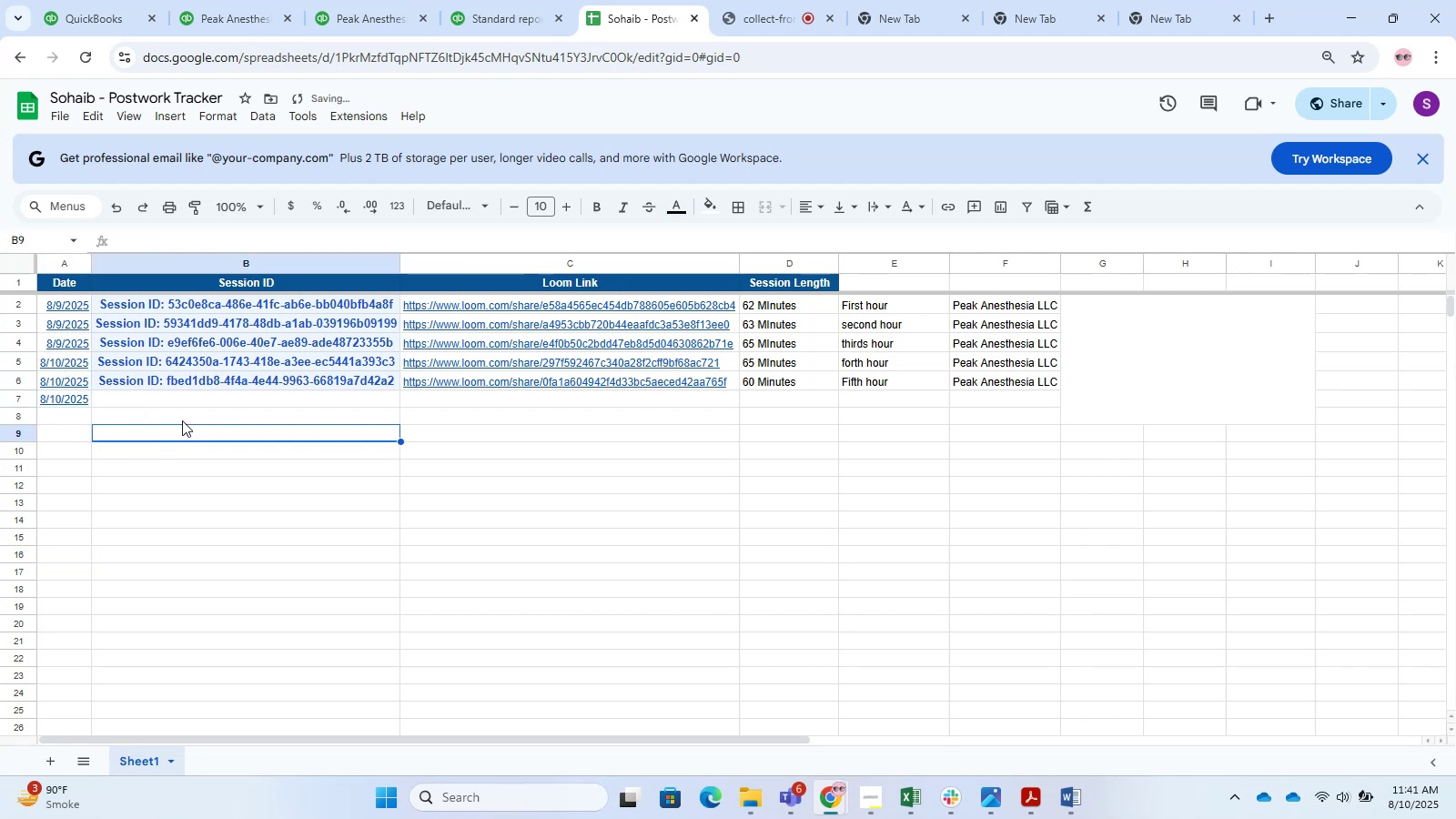 
left_click([180, 408])
 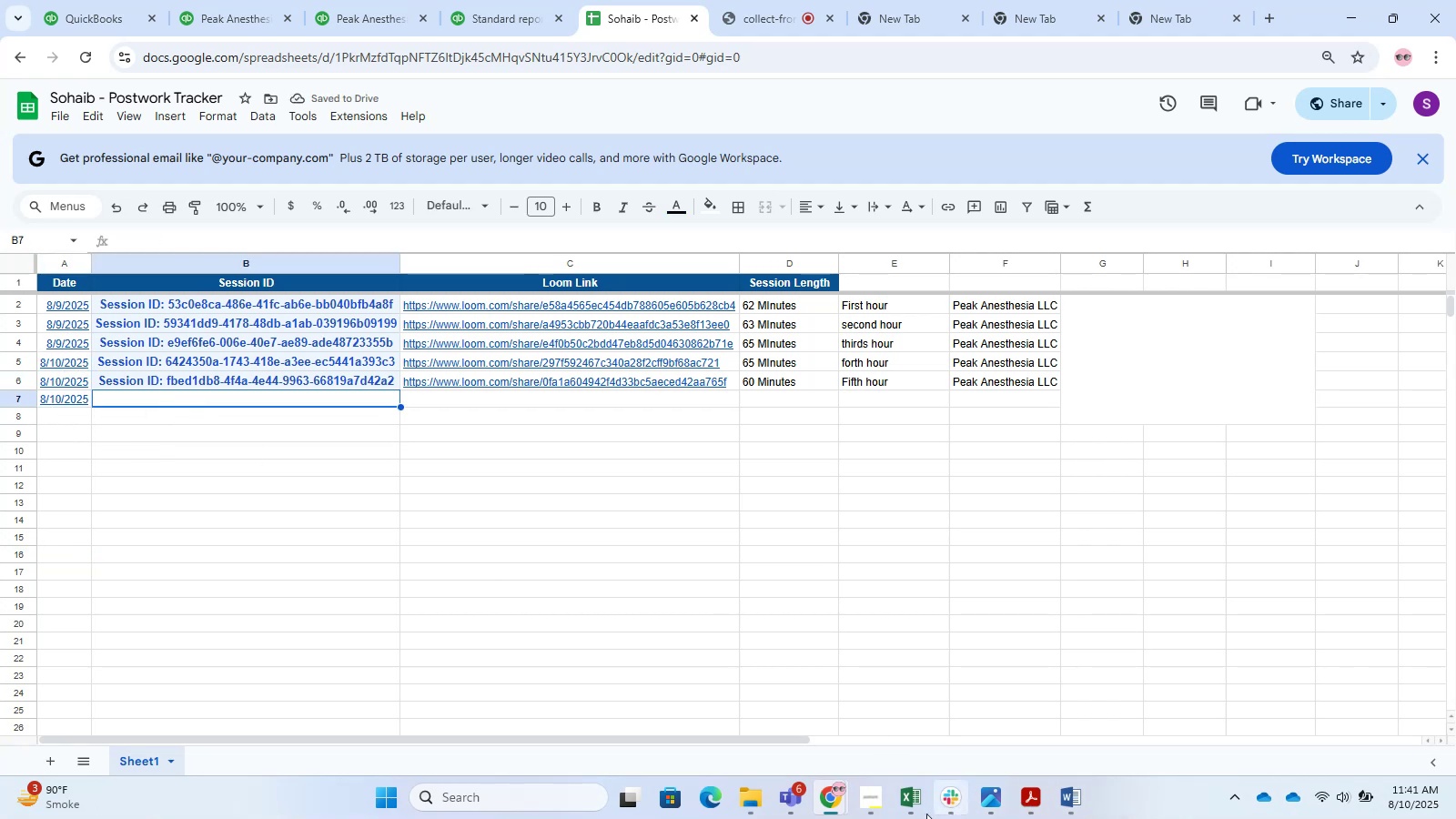 
left_click([881, 802])
 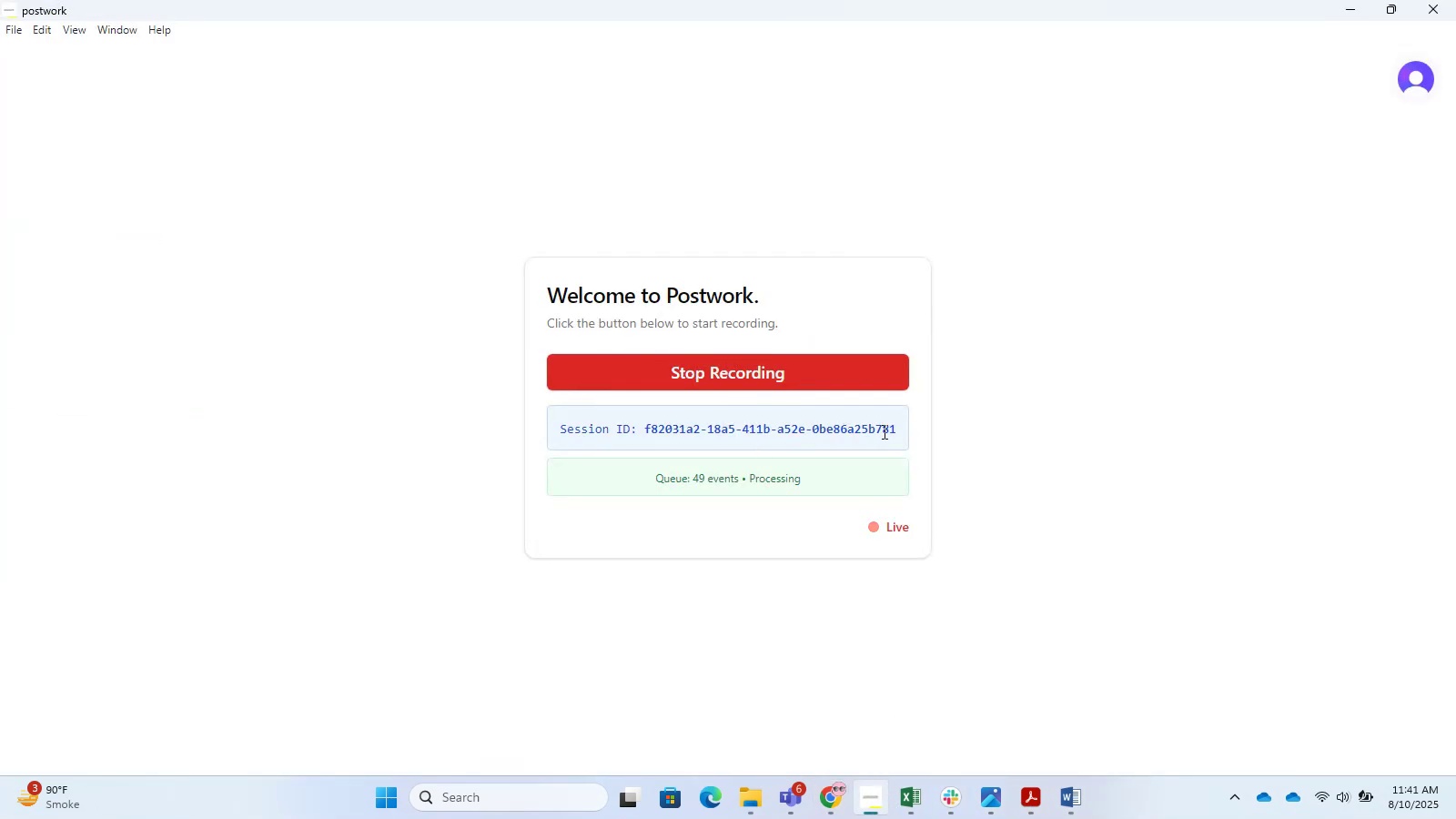 
left_click_drag(start_coordinate=[895, 431], to_coordinate=[527, 429])
 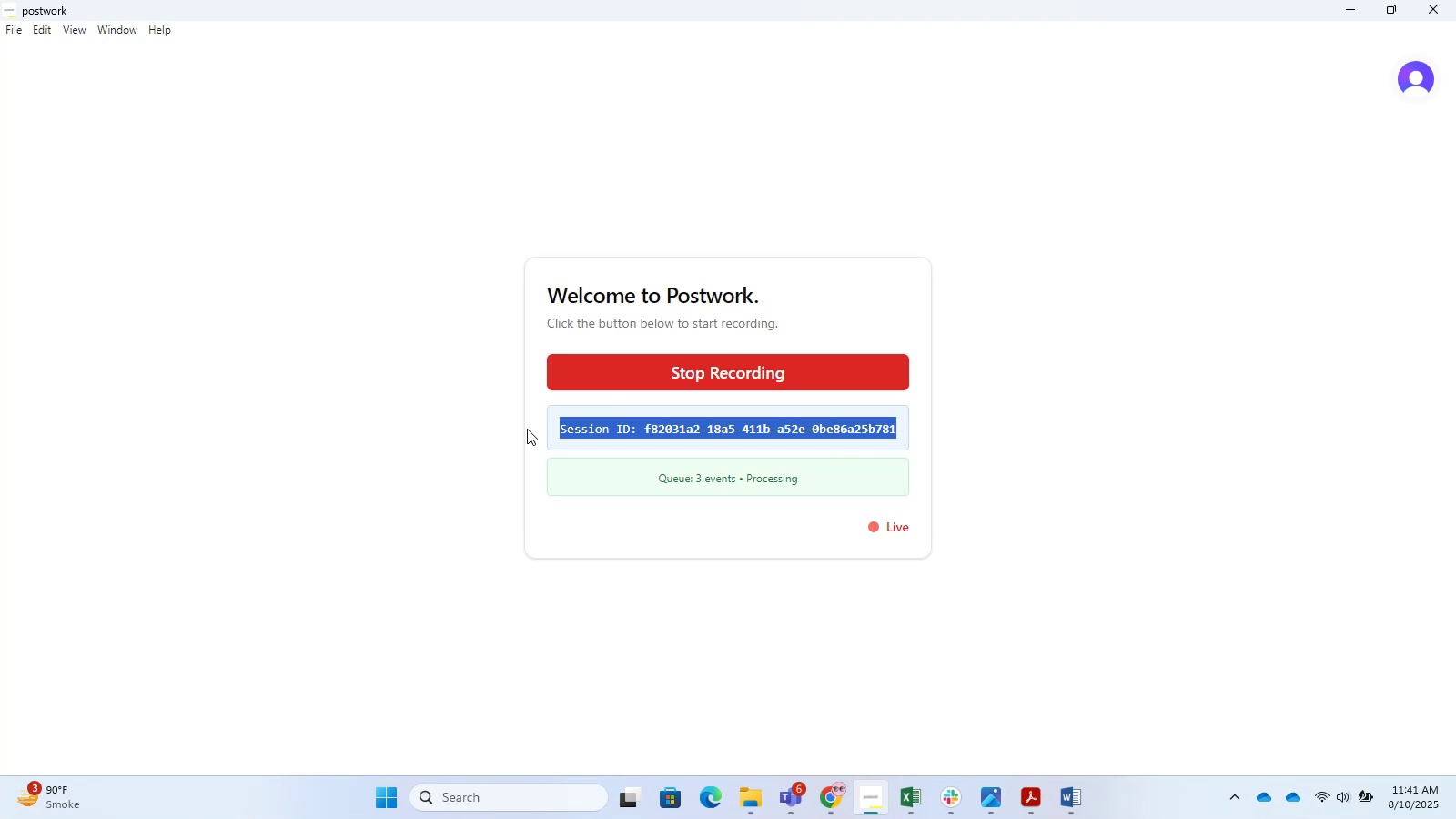 
key(Control+C)
 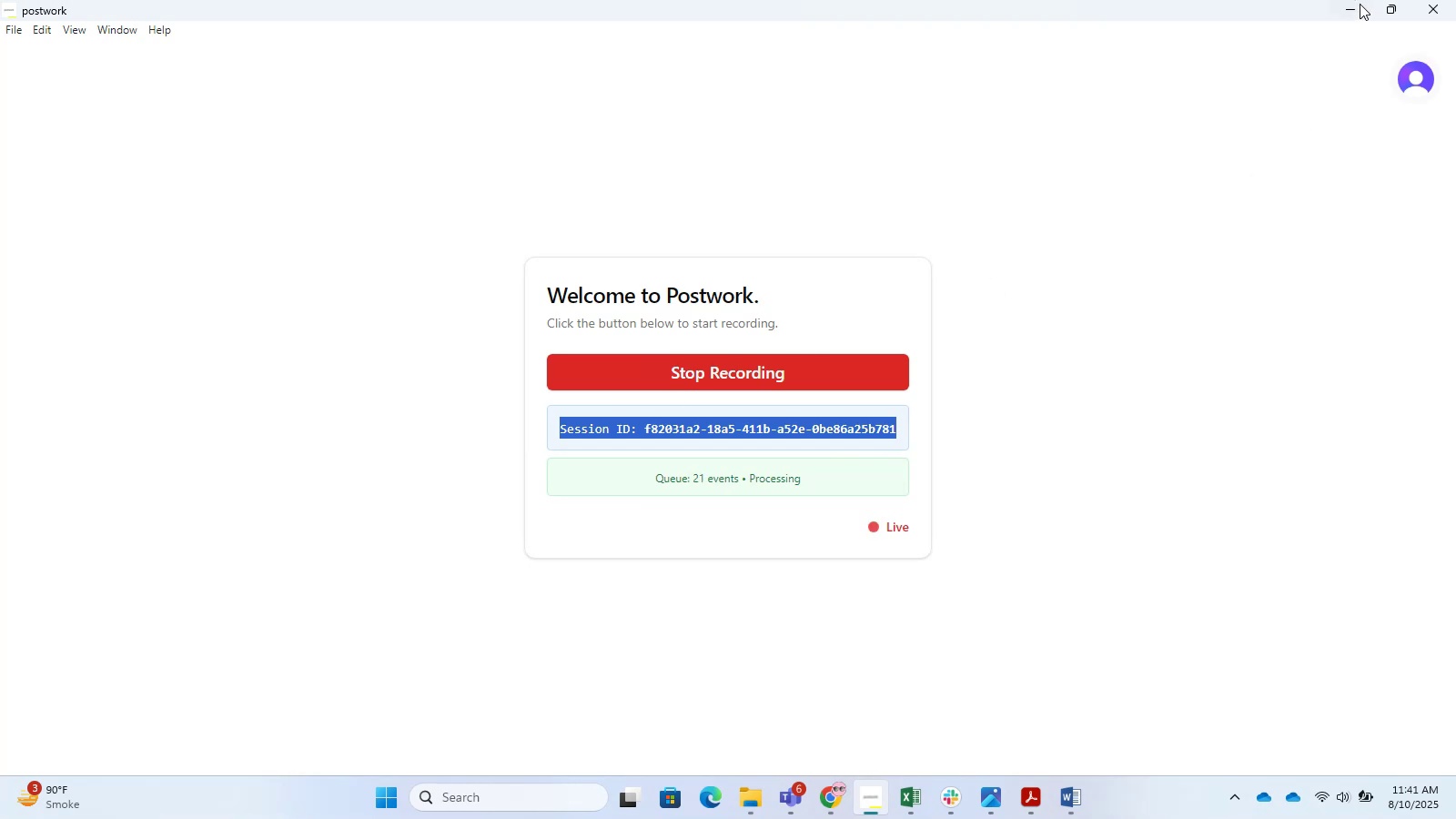 
left_click([1360, 0])
 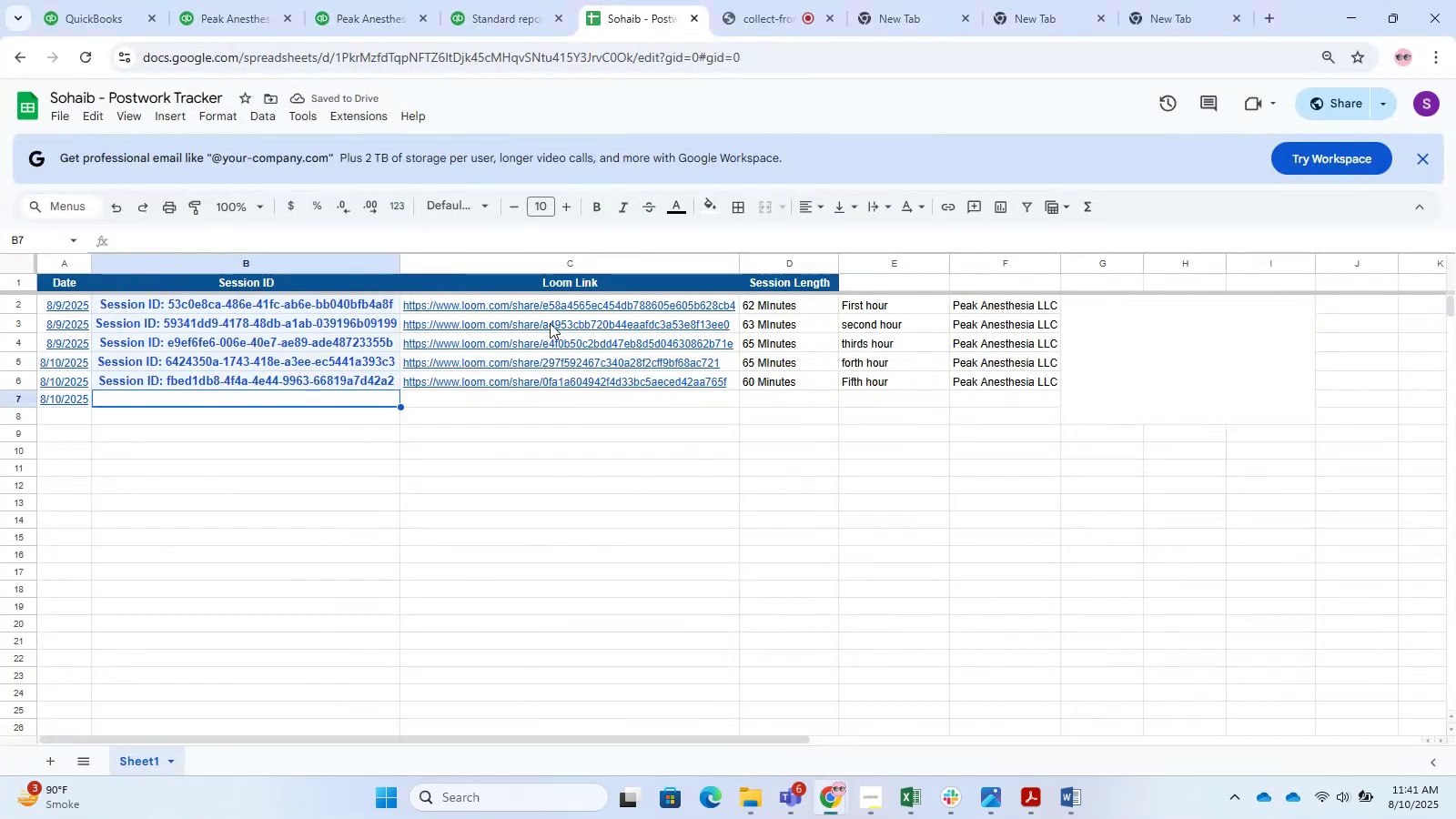 
key(Control+V)
 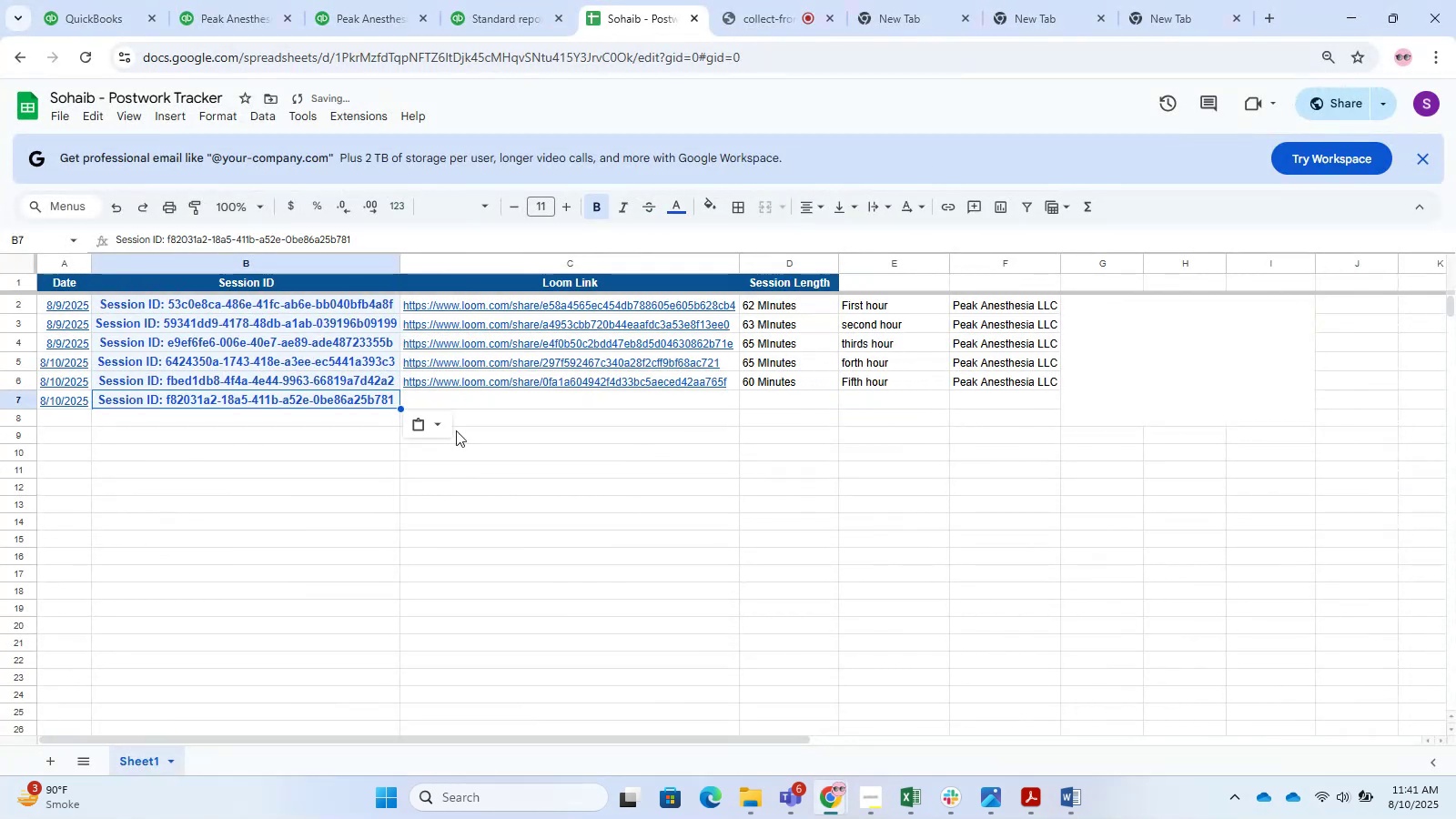 
left_click([647, 484])
 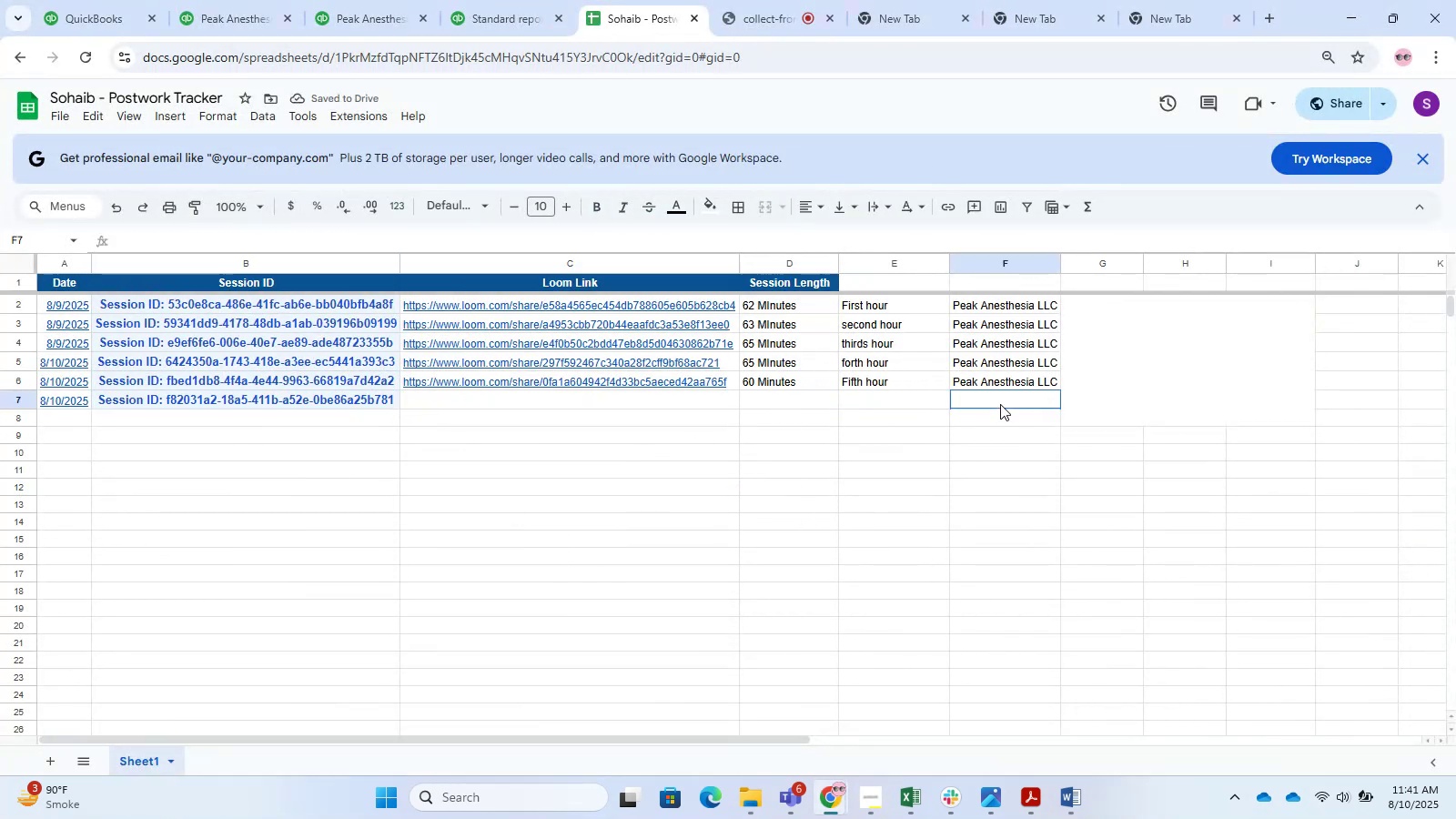 
double_click([1026, 382])
 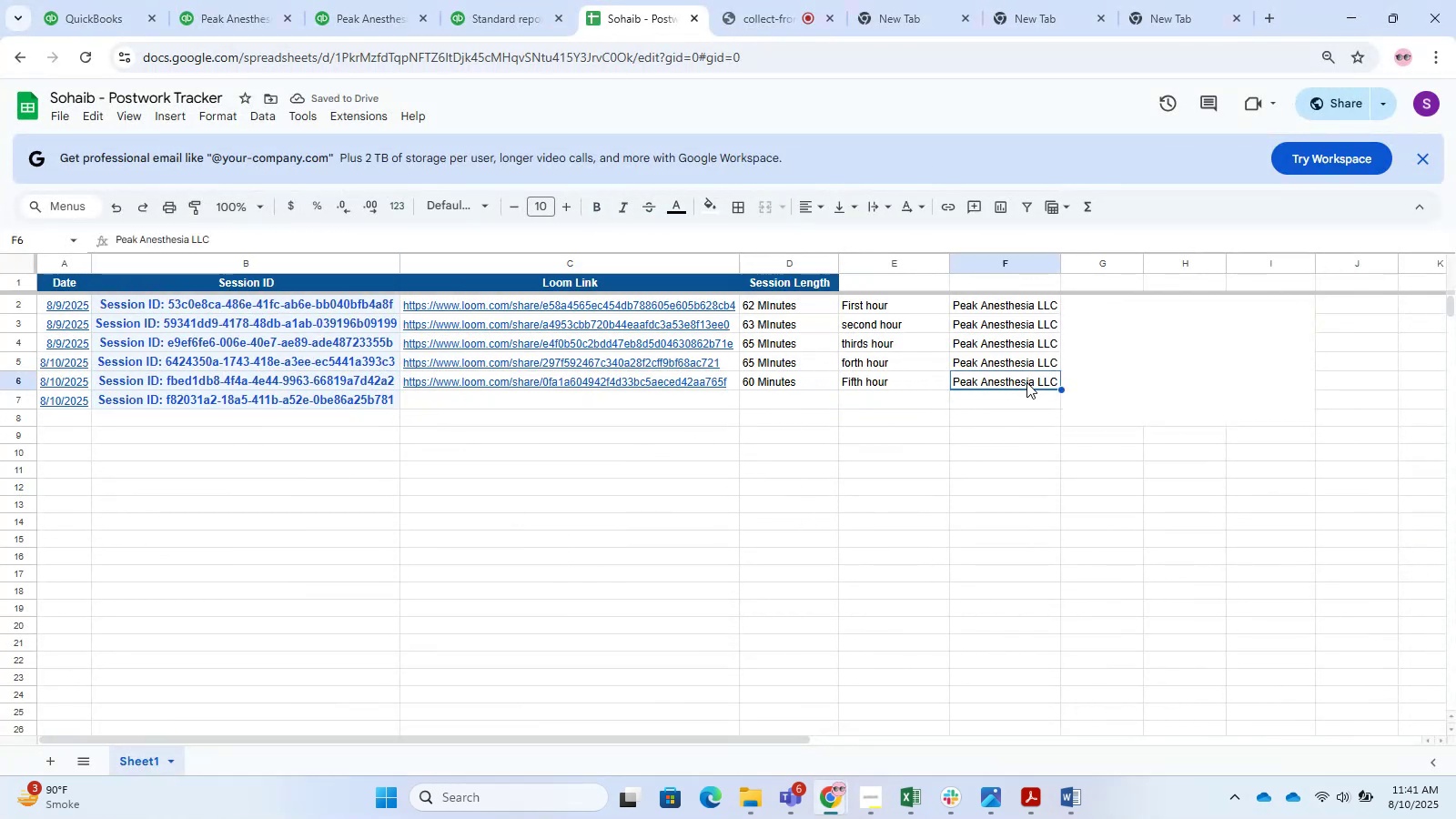 
key(Control+C)
 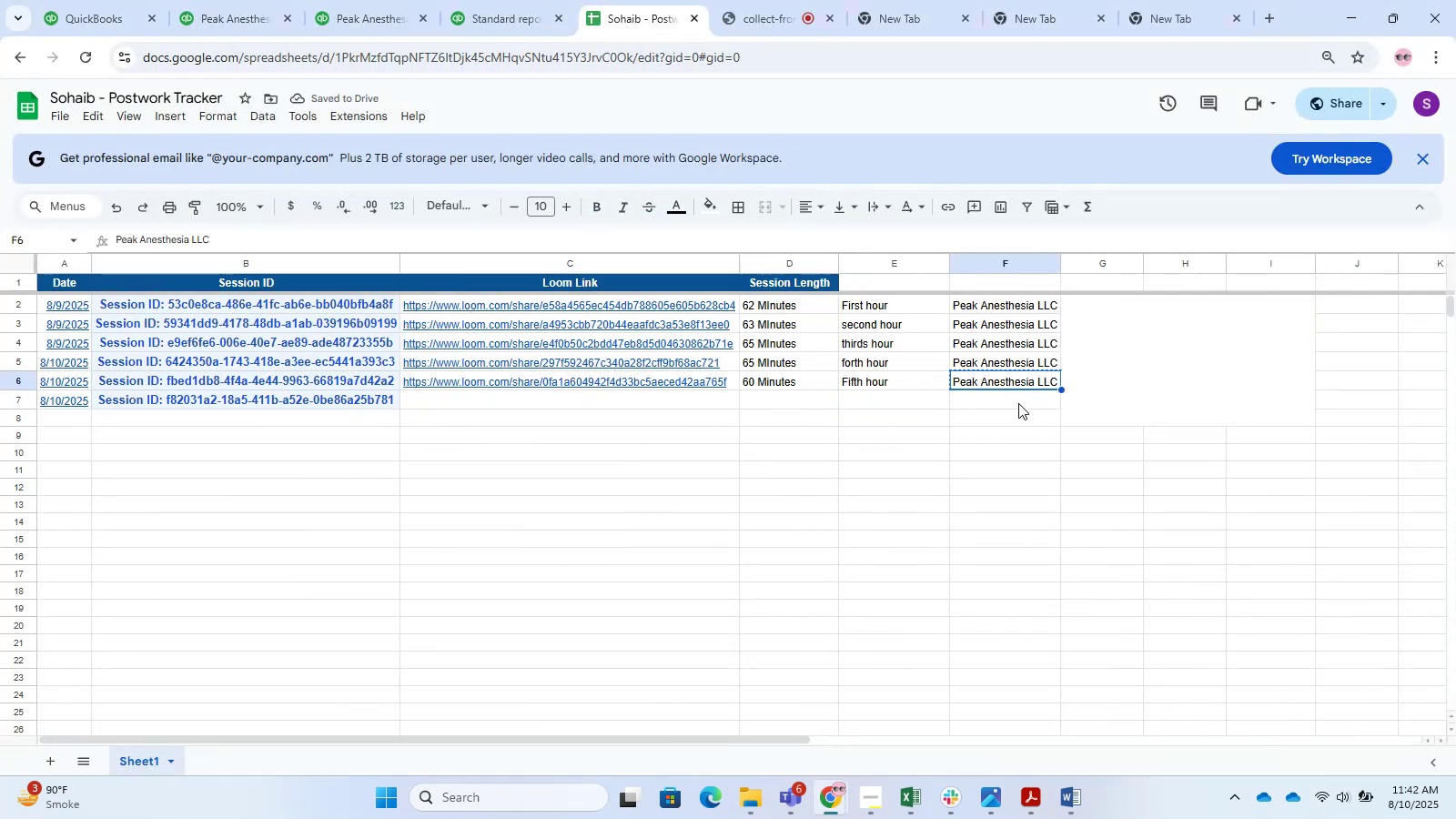 
left_click([1018, 407])
 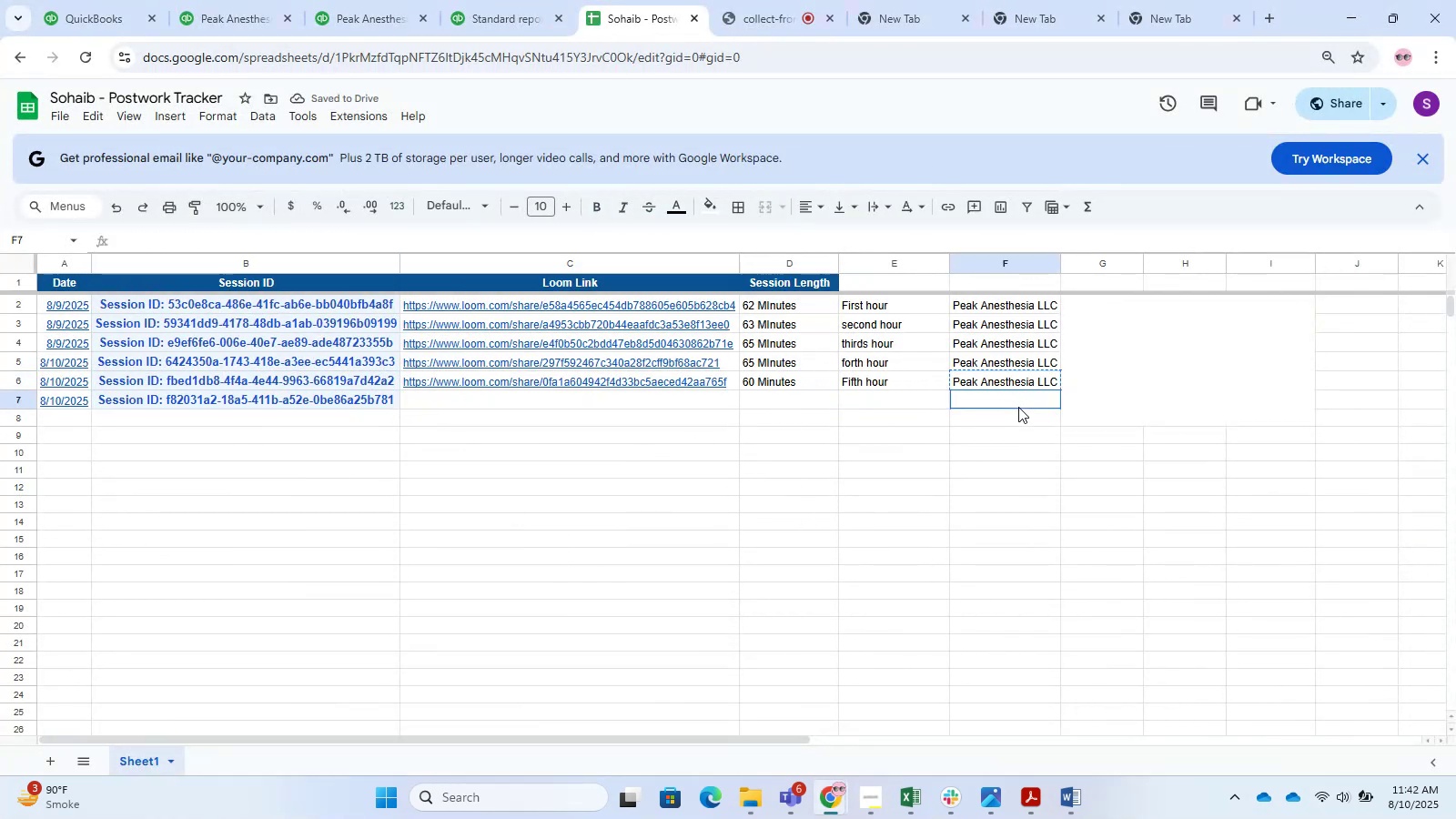 
key(Control+V)
 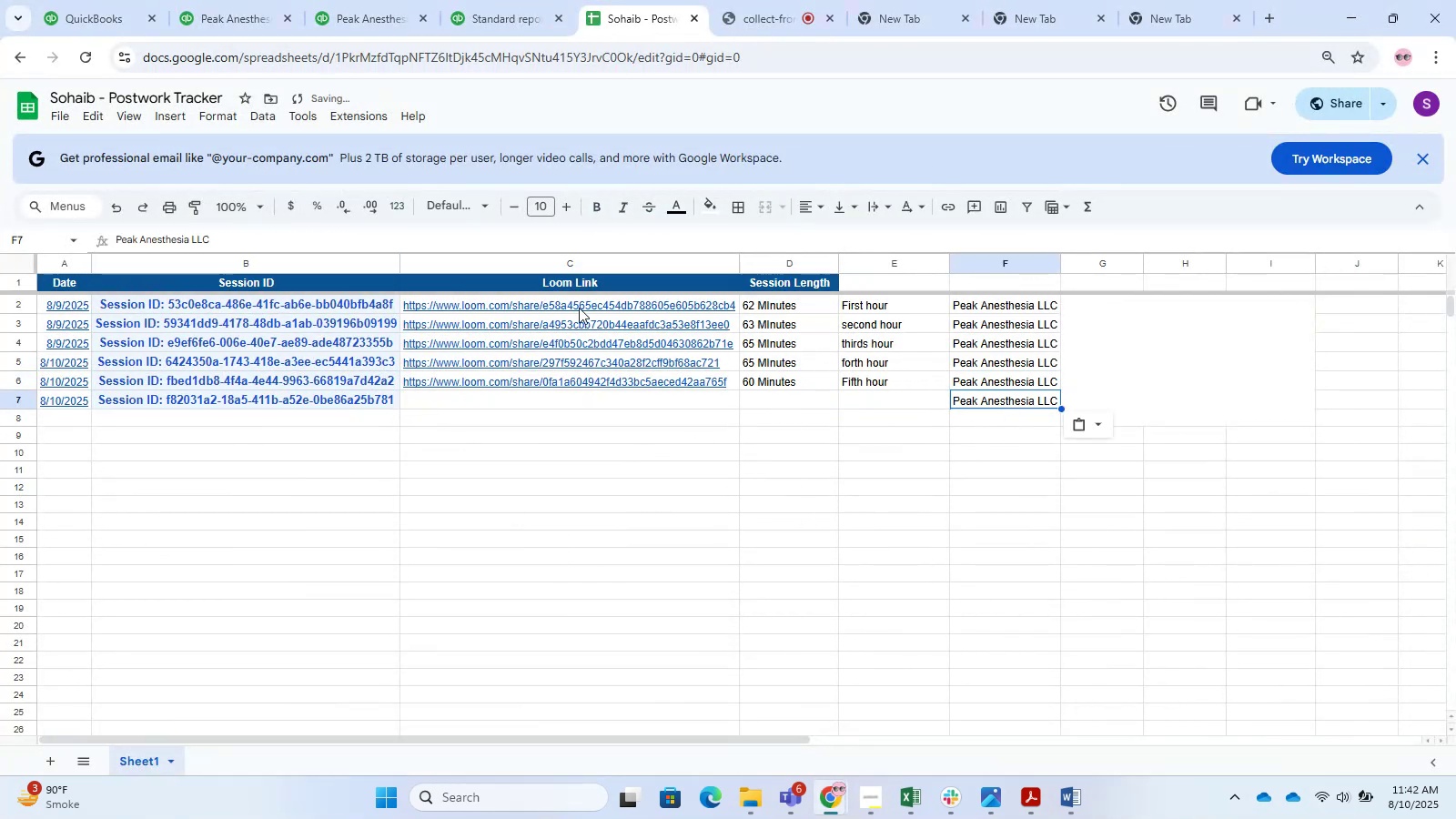 
left_click([337, 0])
 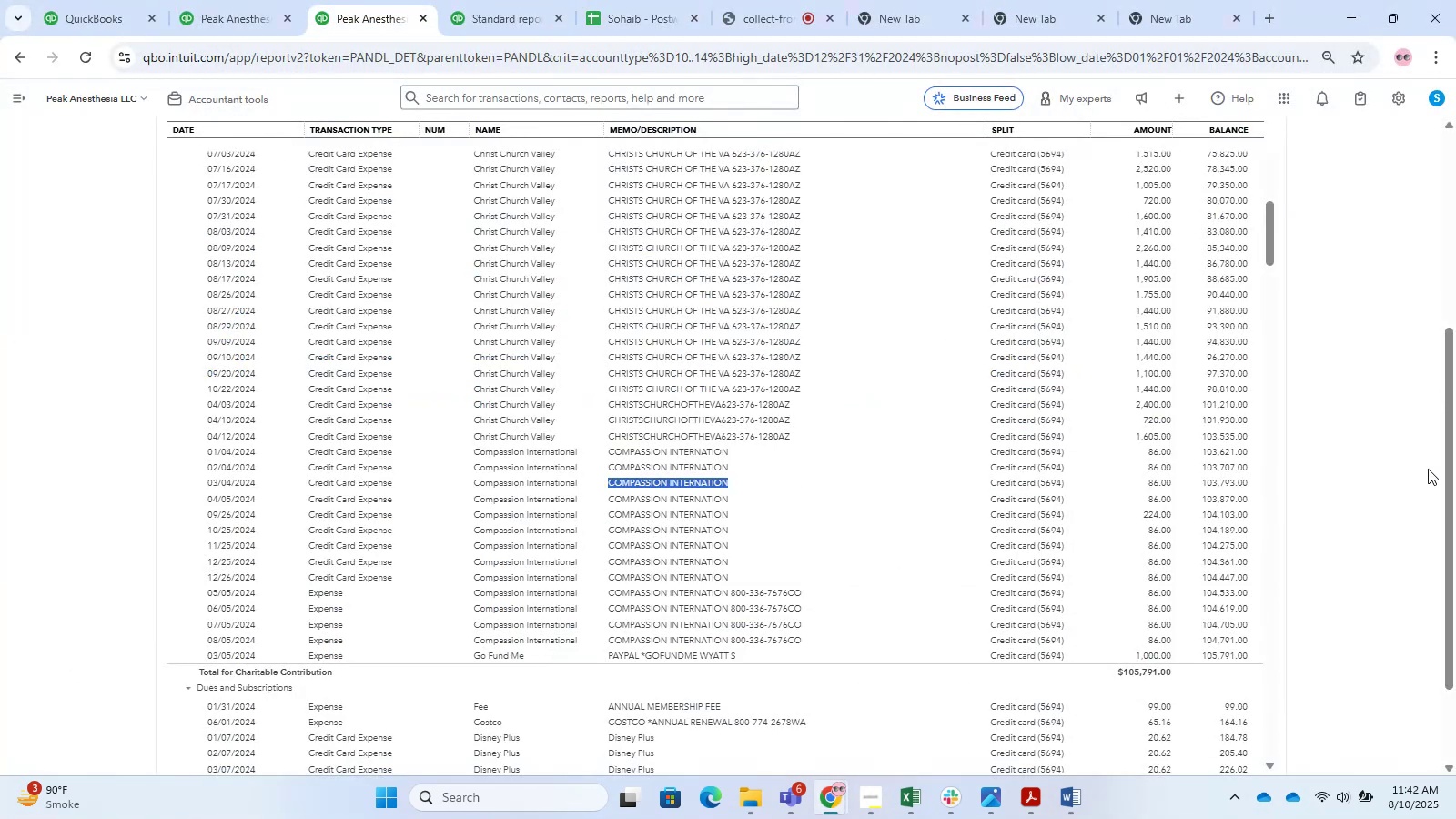 
left_click([1369, 439])
 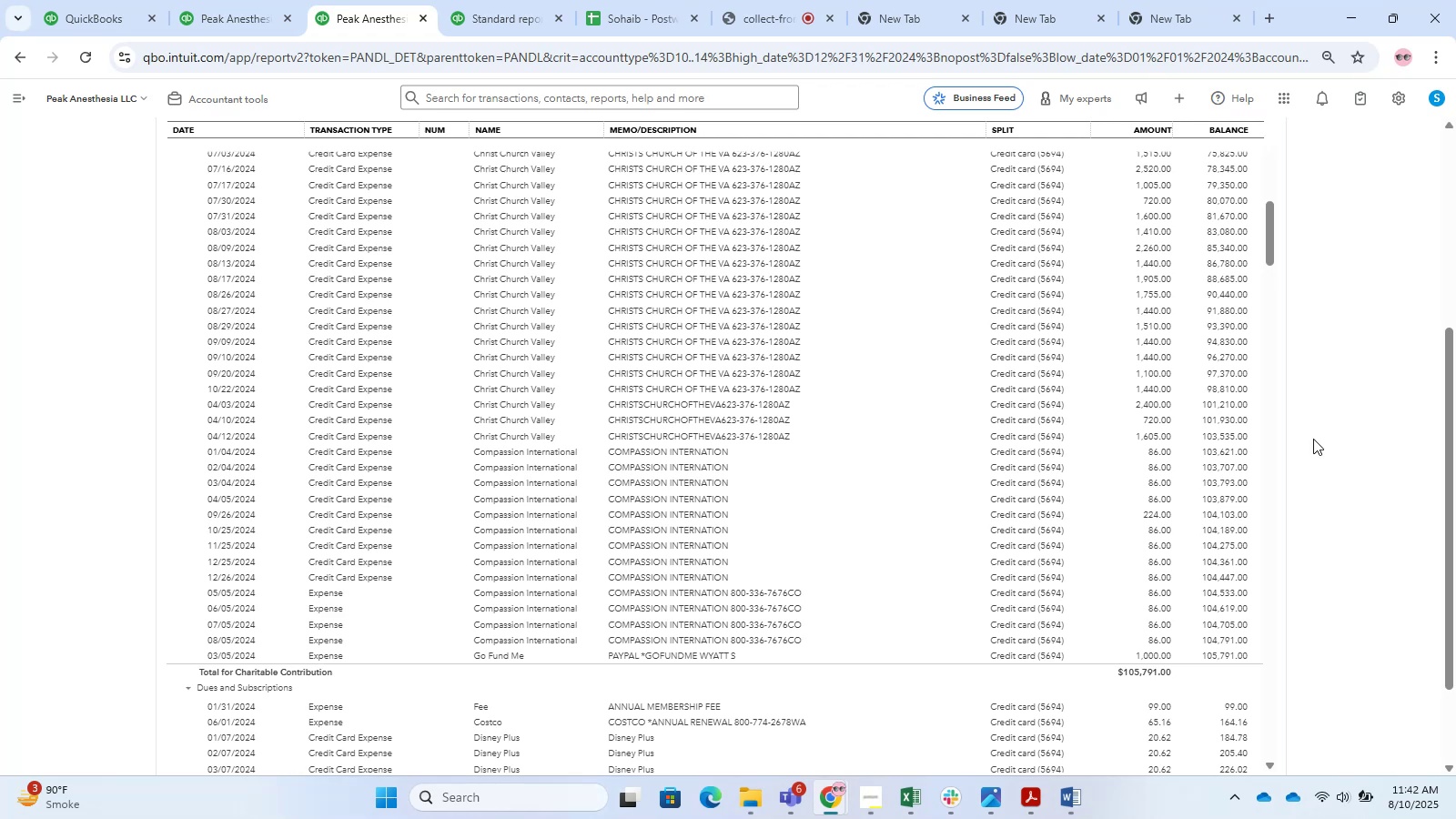 
scroll: coordinate [755, 456], scroll_direction: down, amount: 4.0
 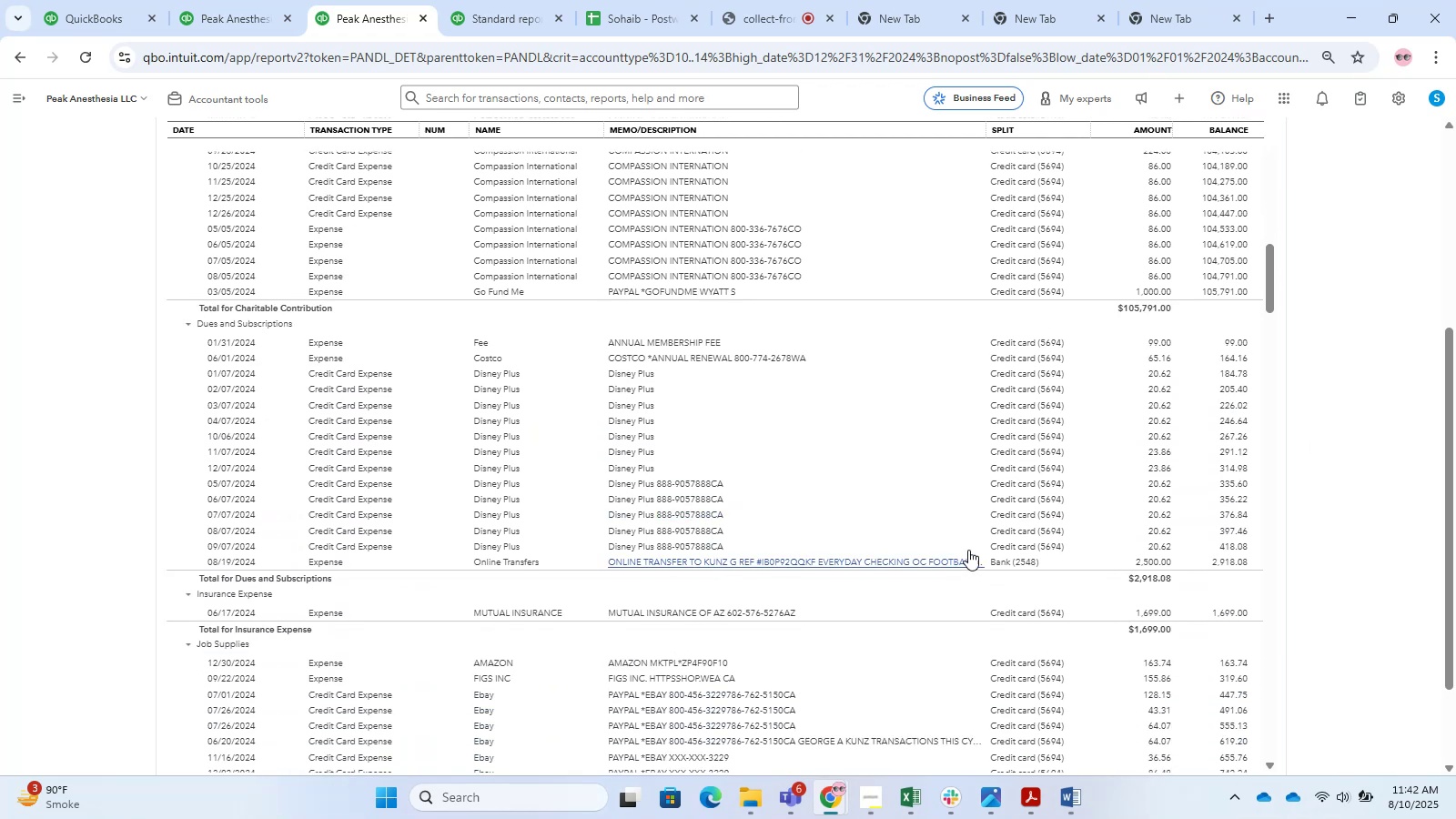 
left_click_drag(start_coordinate=[982, 133], to_coordinate=[1073, 142])
 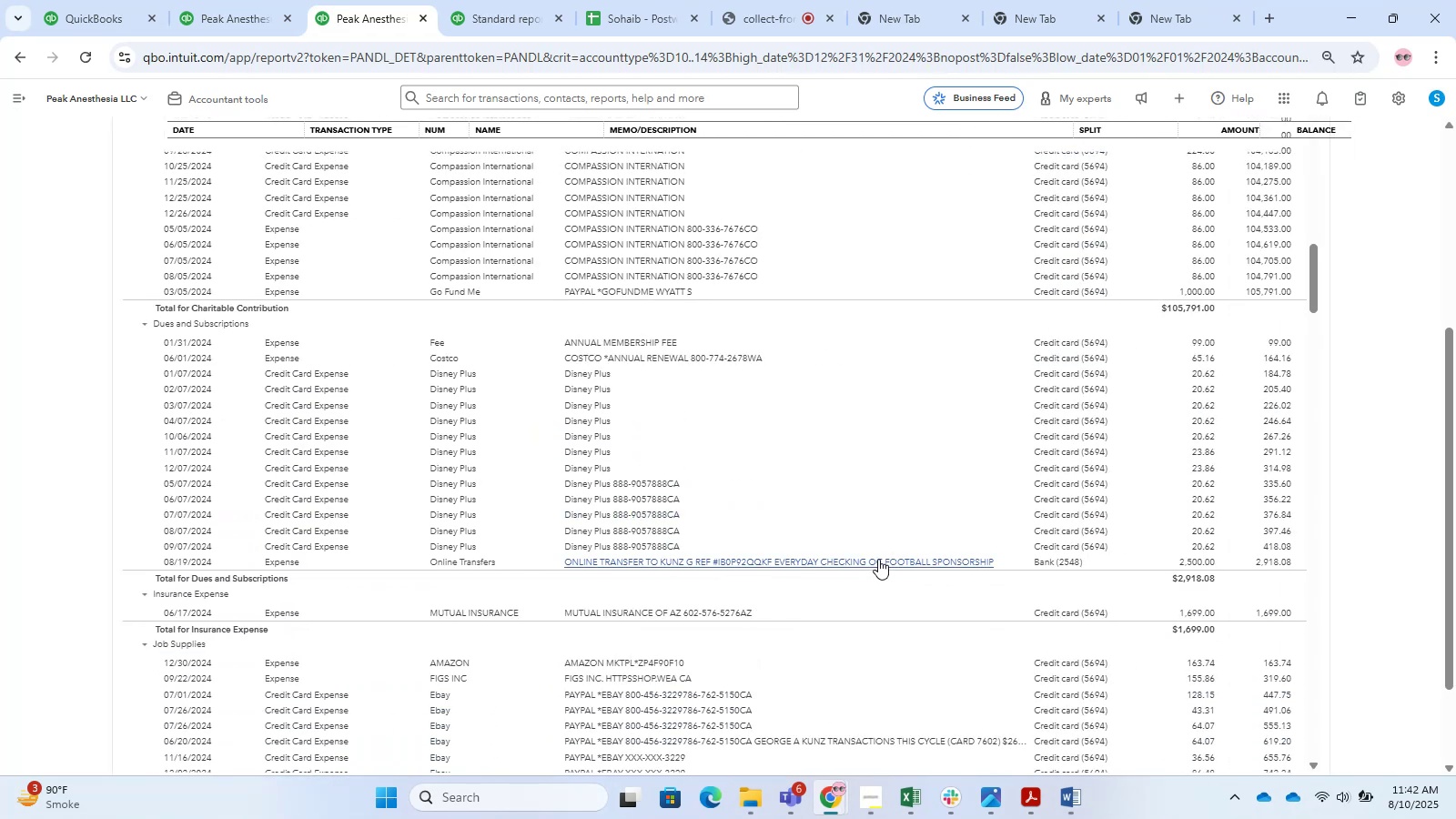 
wait(8.59)
 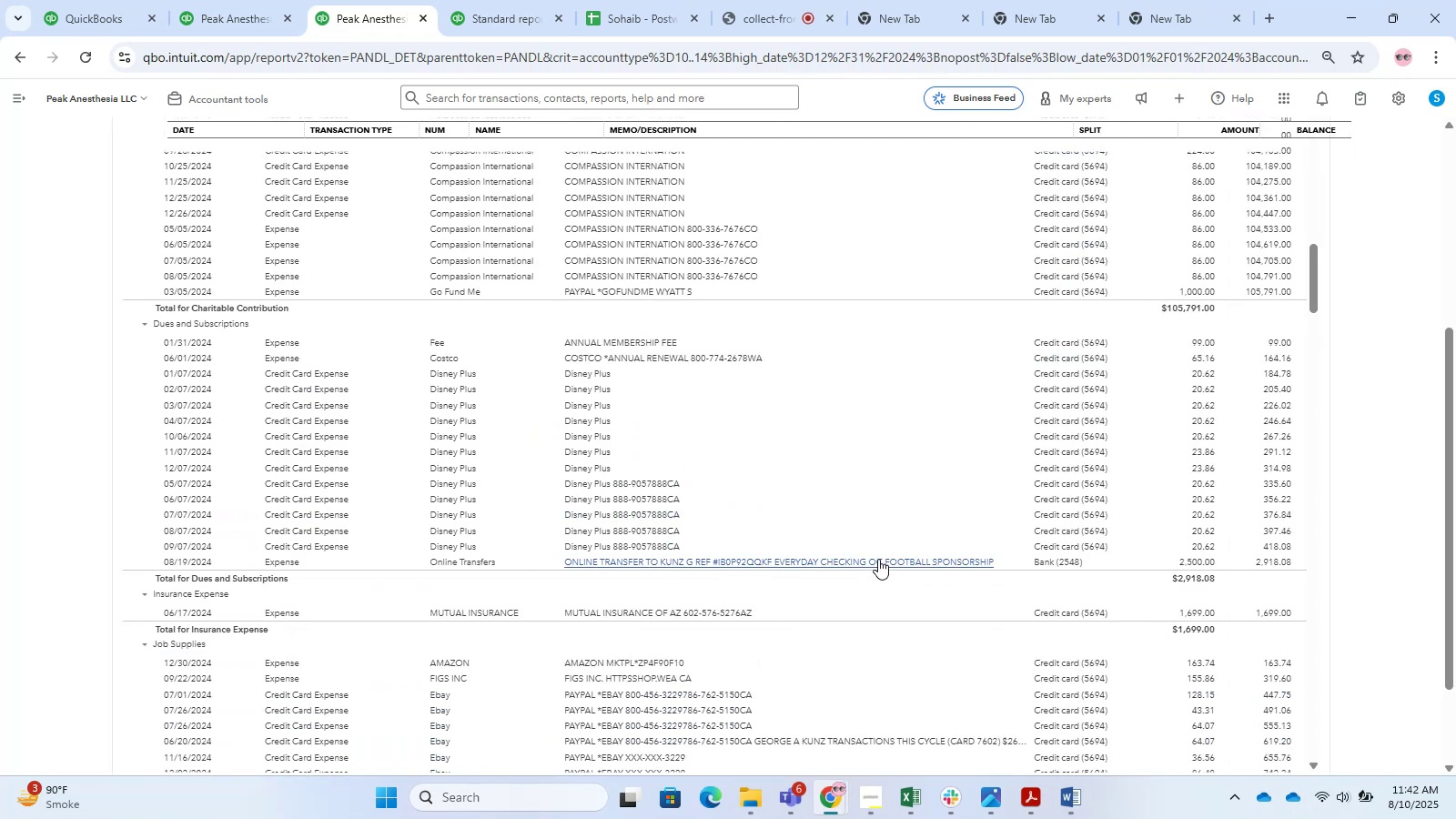 
left_click_drag(start_coordinate=[1006, 562], to_coordinate=[879, 565])
 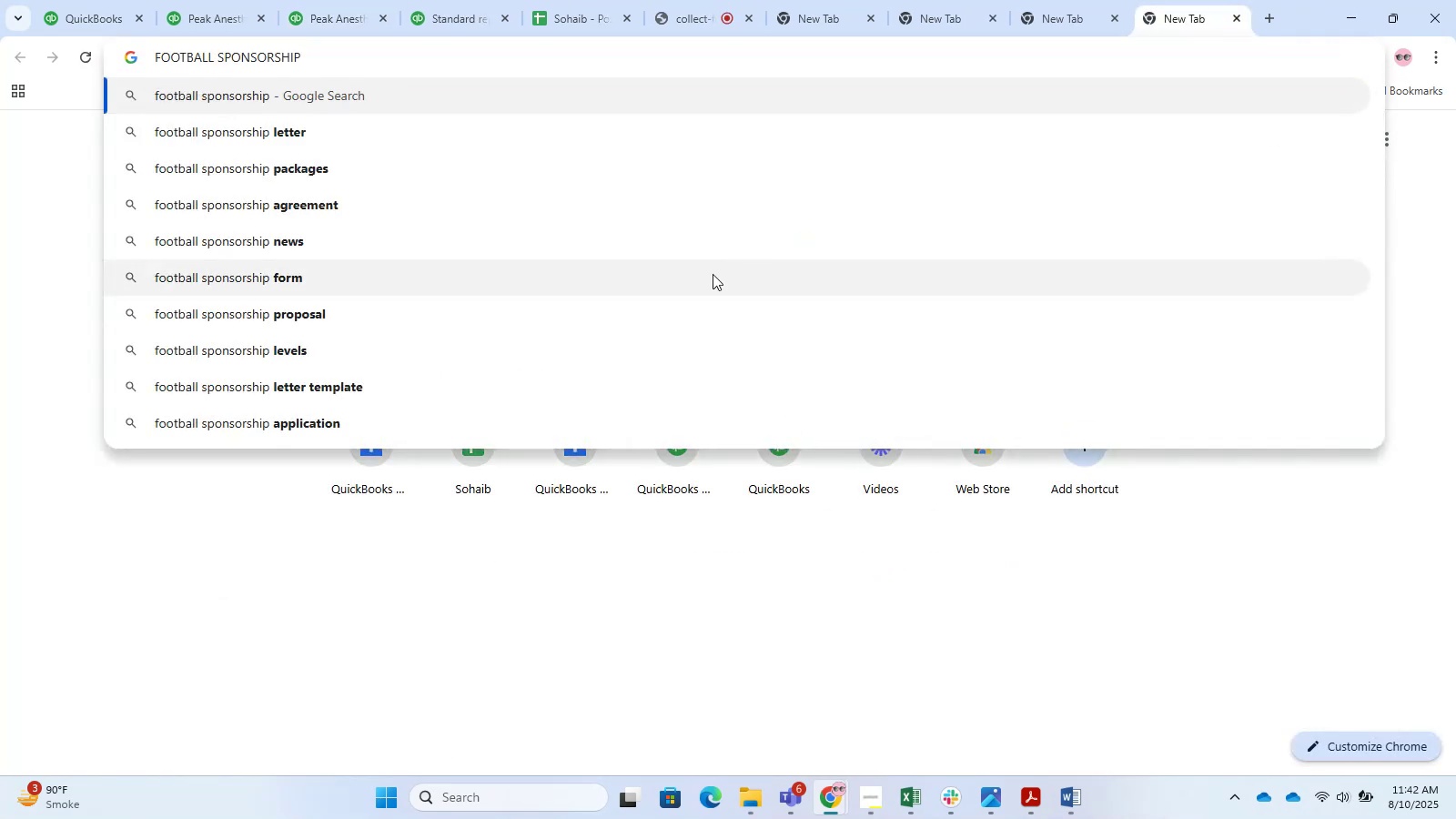 
key(Control+C)
 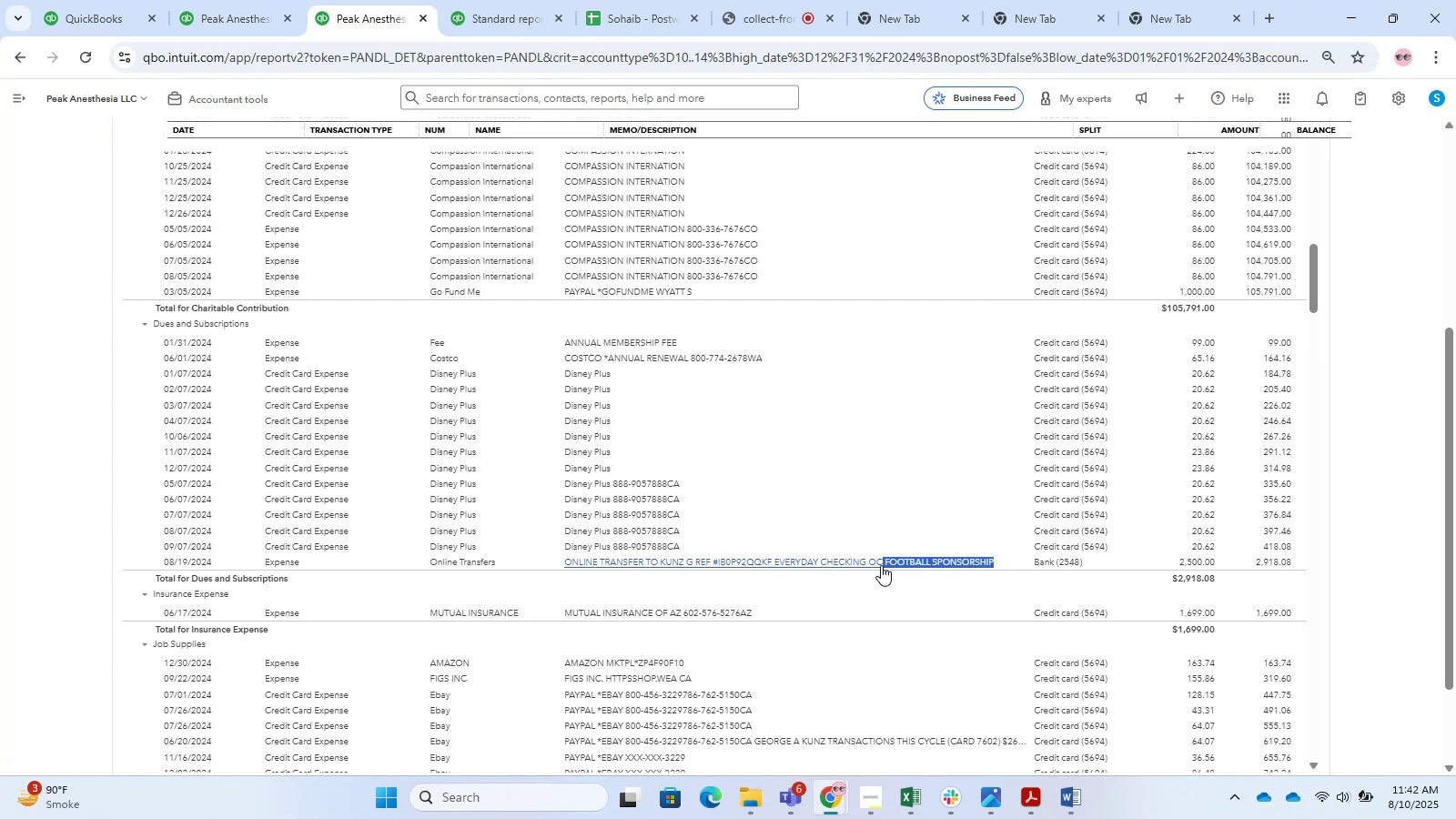 
key(Control+T)
 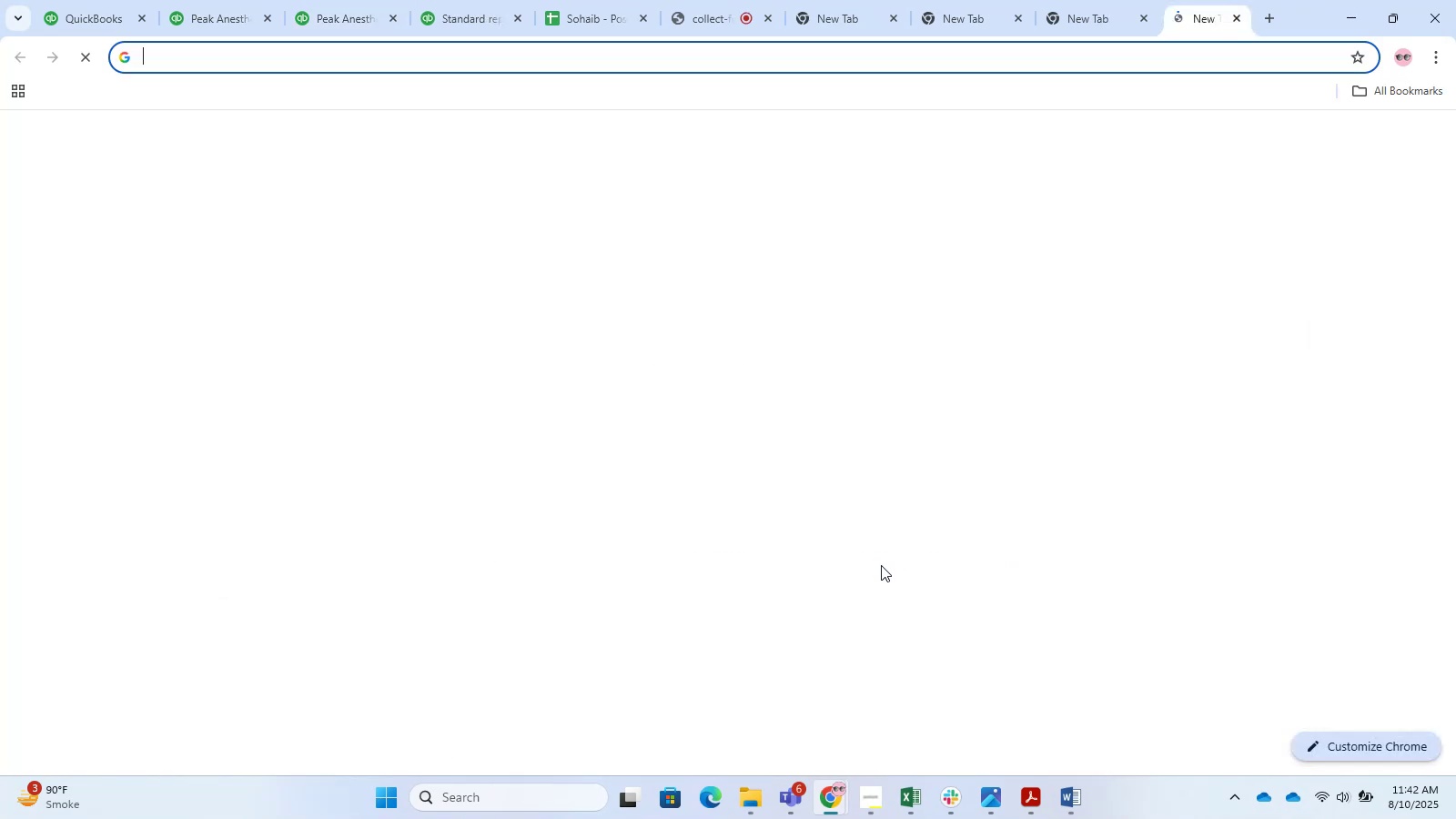 
key(Control+V)
 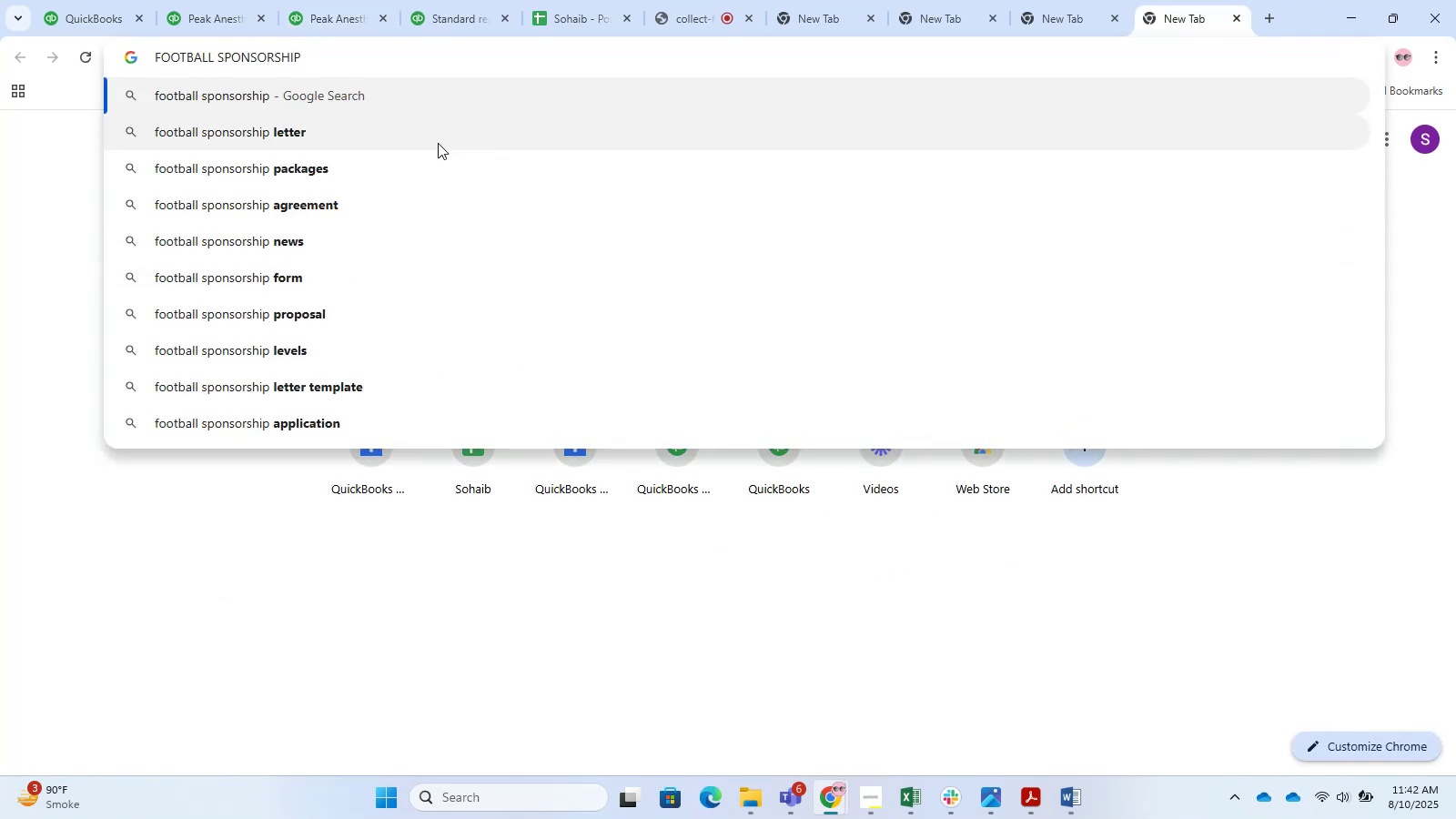 
left_click_drag(start_coordinate=[391, 55], to_coordinate=[22, 51])
 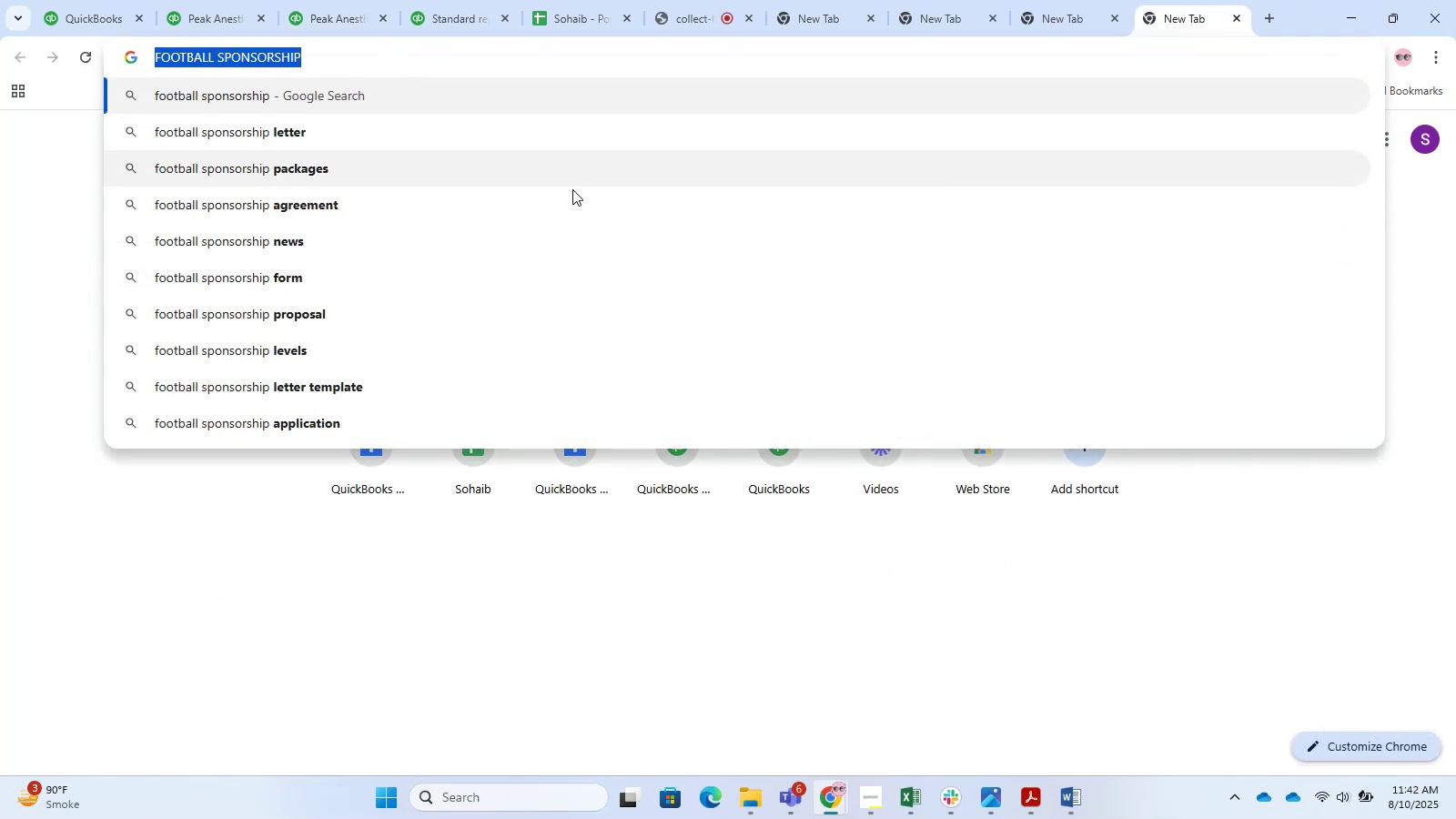 
key(Control+C)
 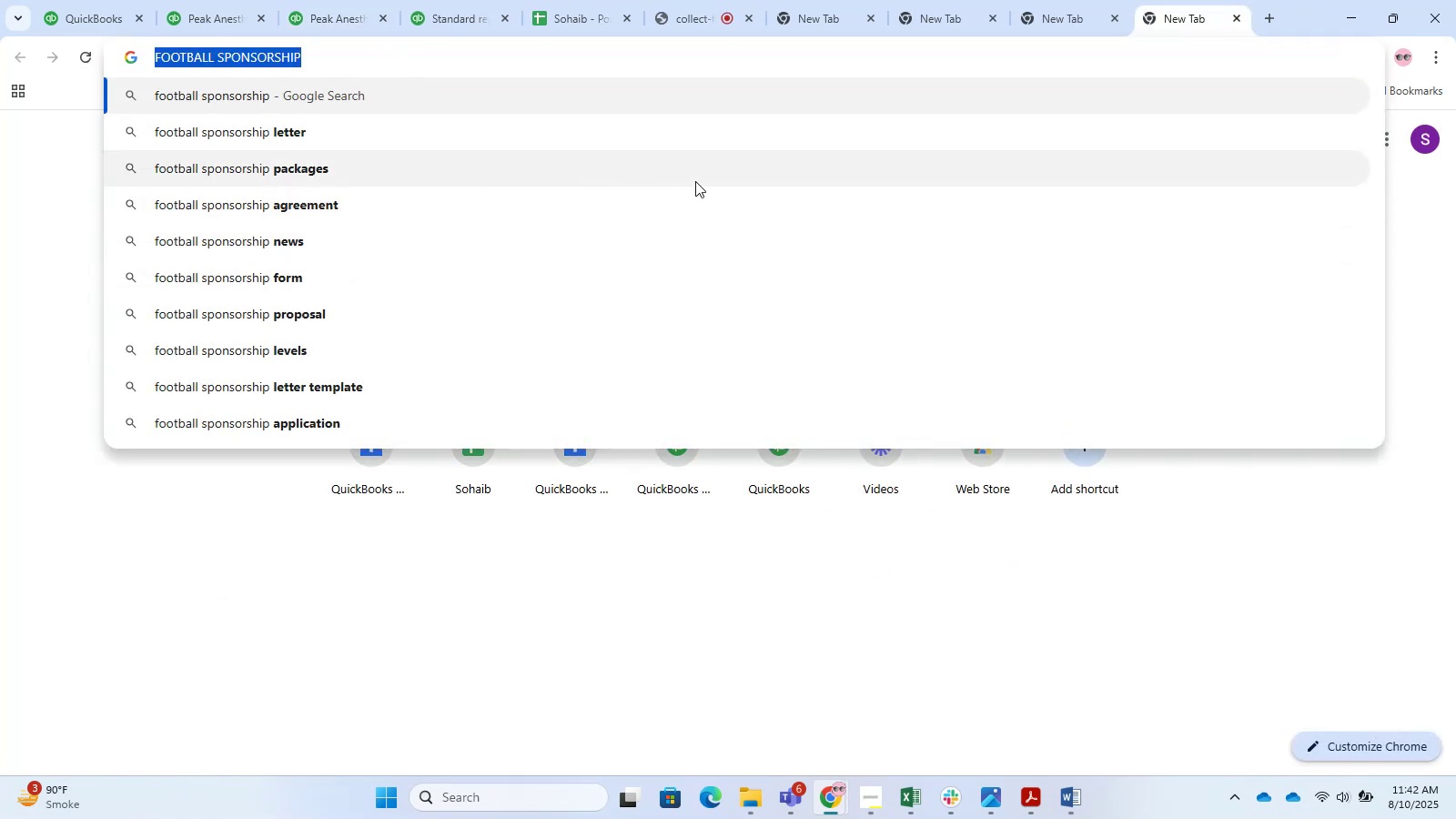 
key(Control+X)
 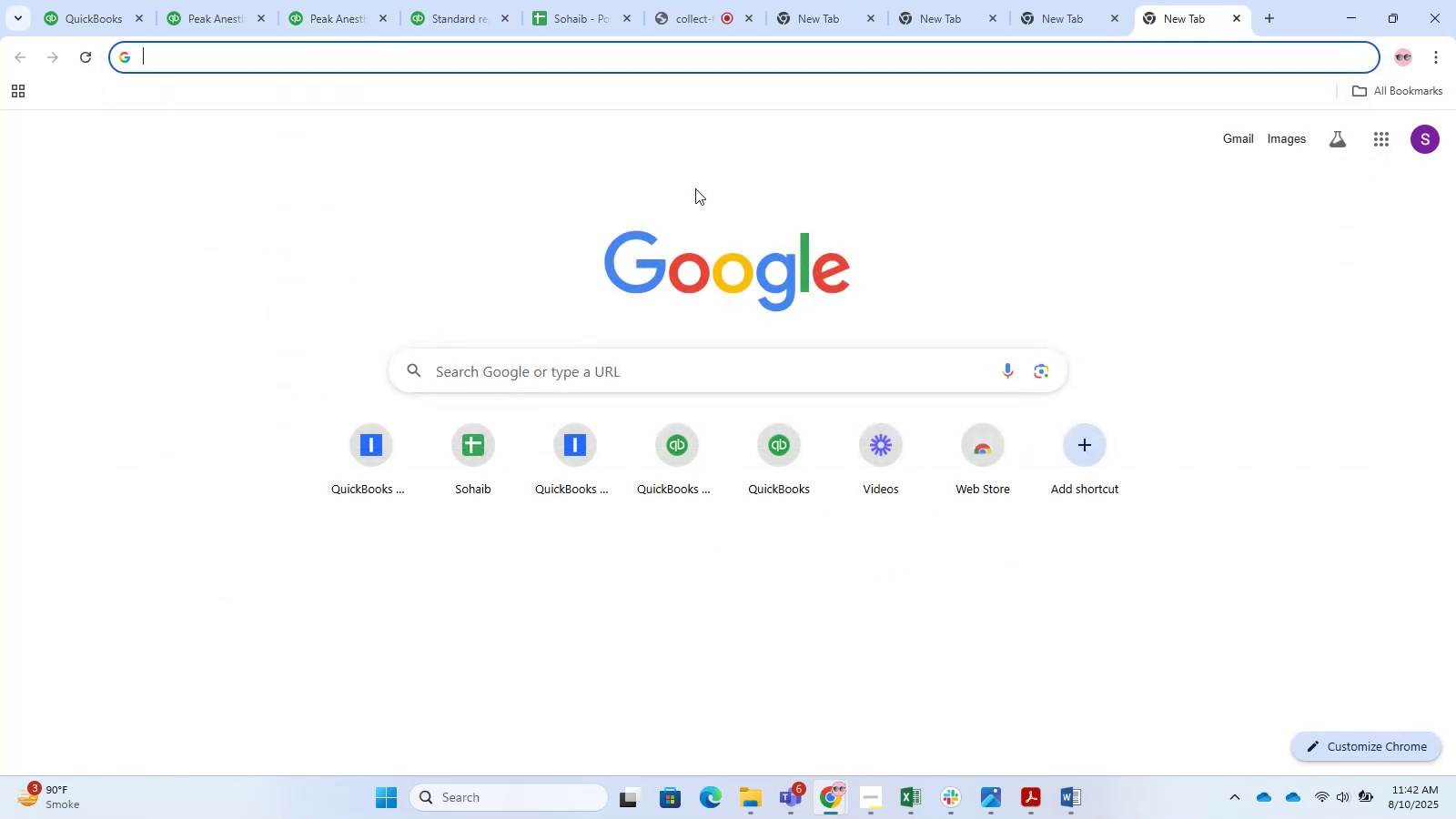 
type(cha)
 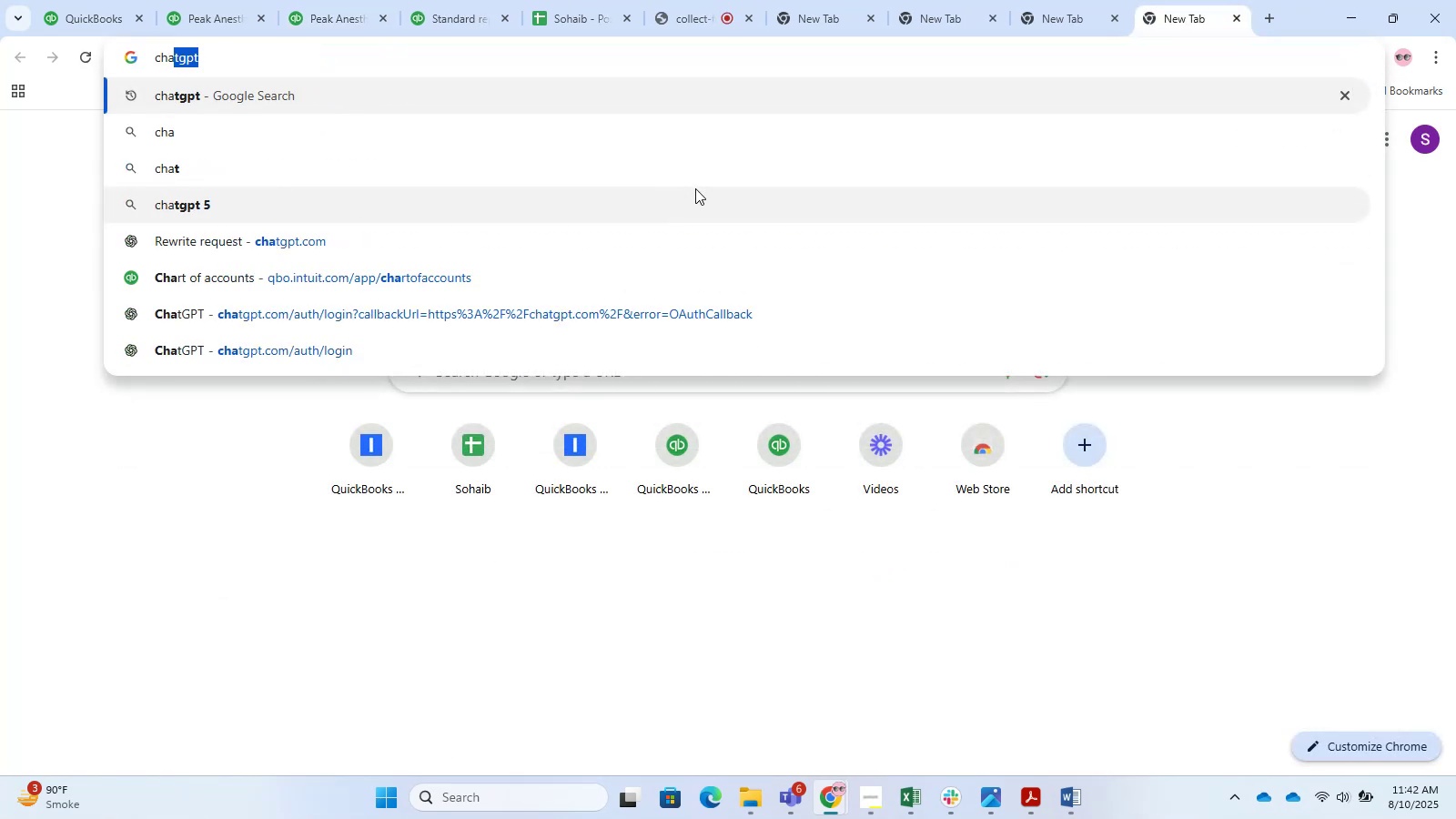 
key(Enter)
 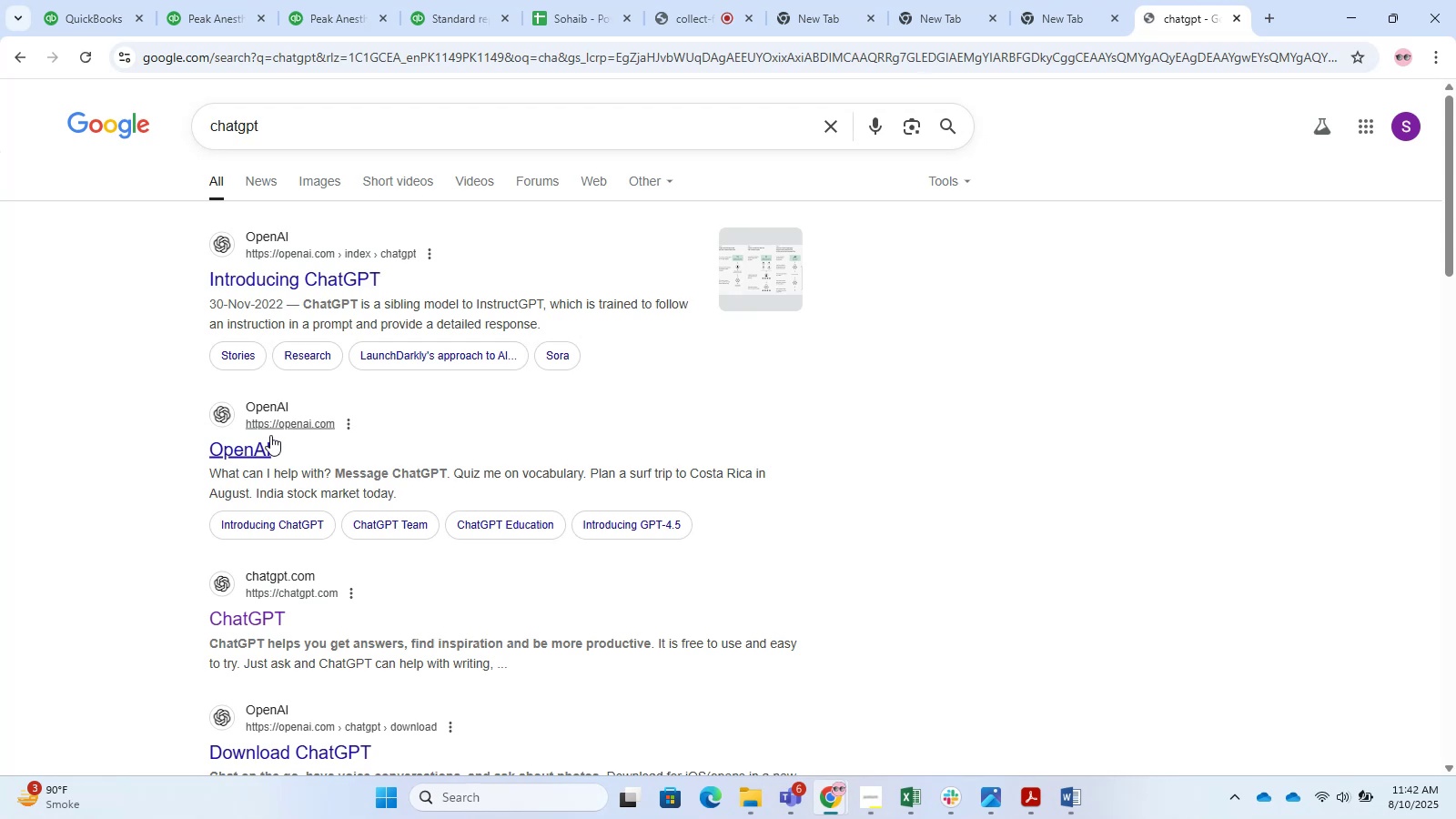 
left_click([242, 622])
 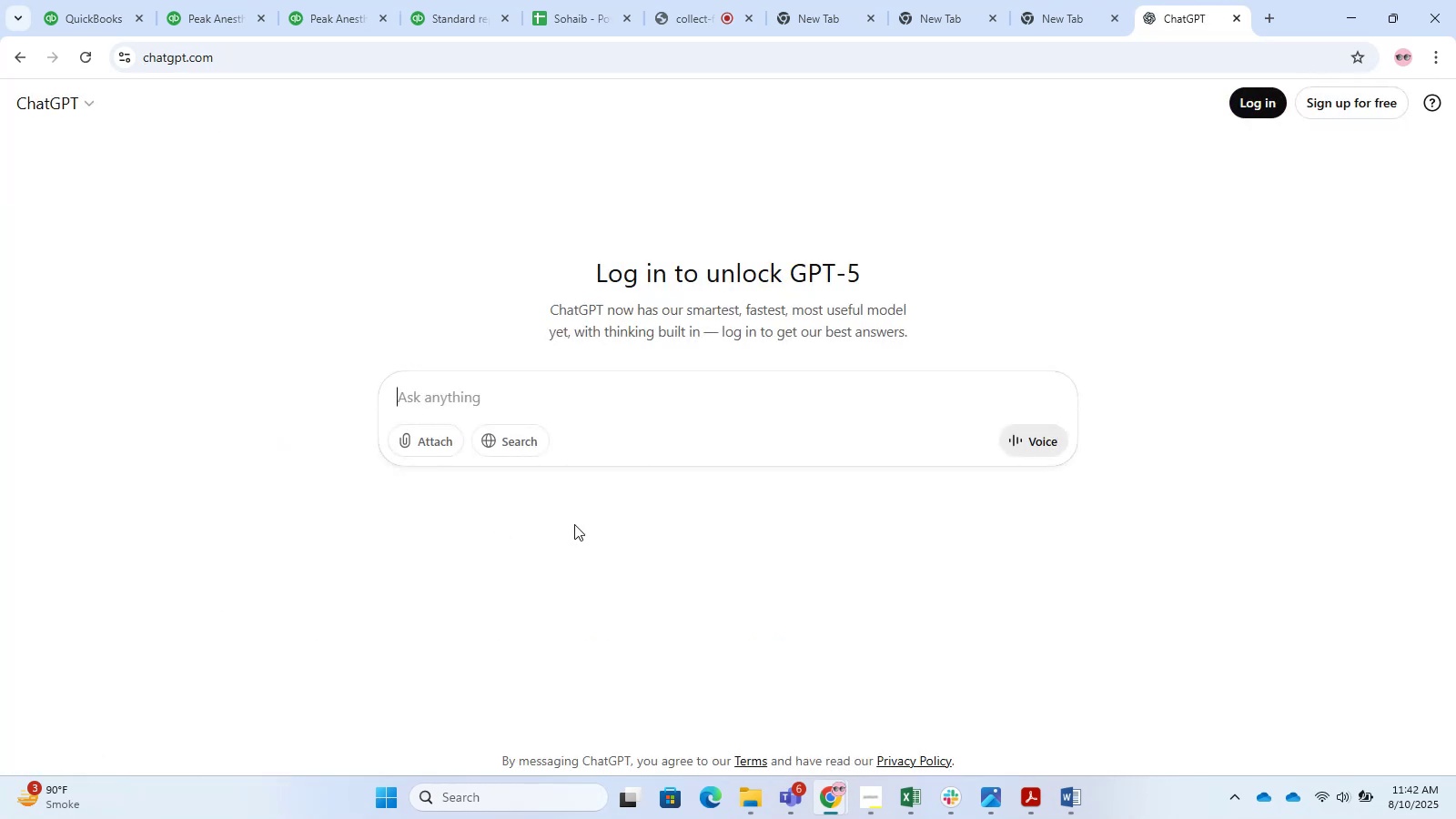 
left_click([681, 390])
 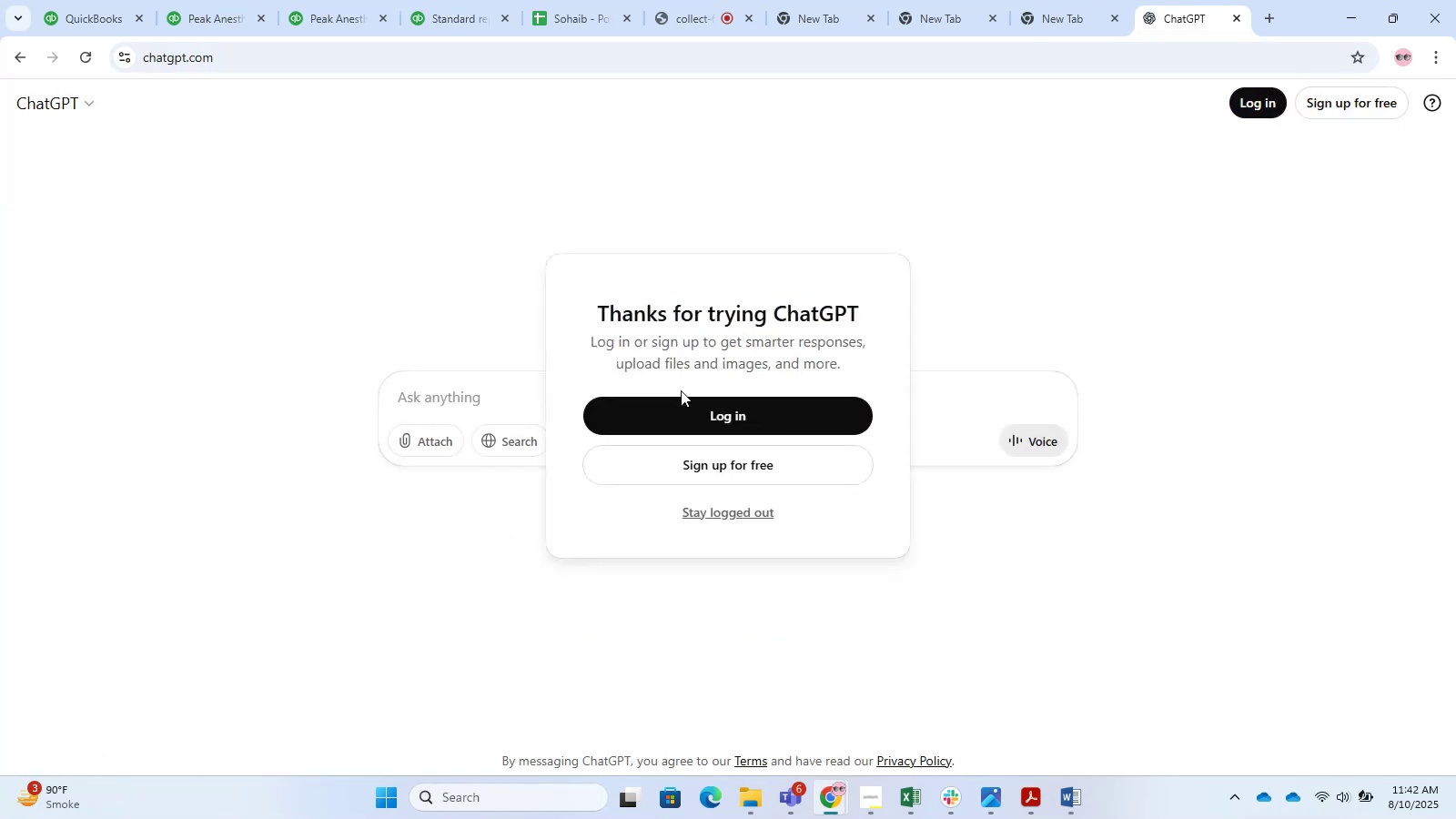 
key(Control+ControlLeft)
 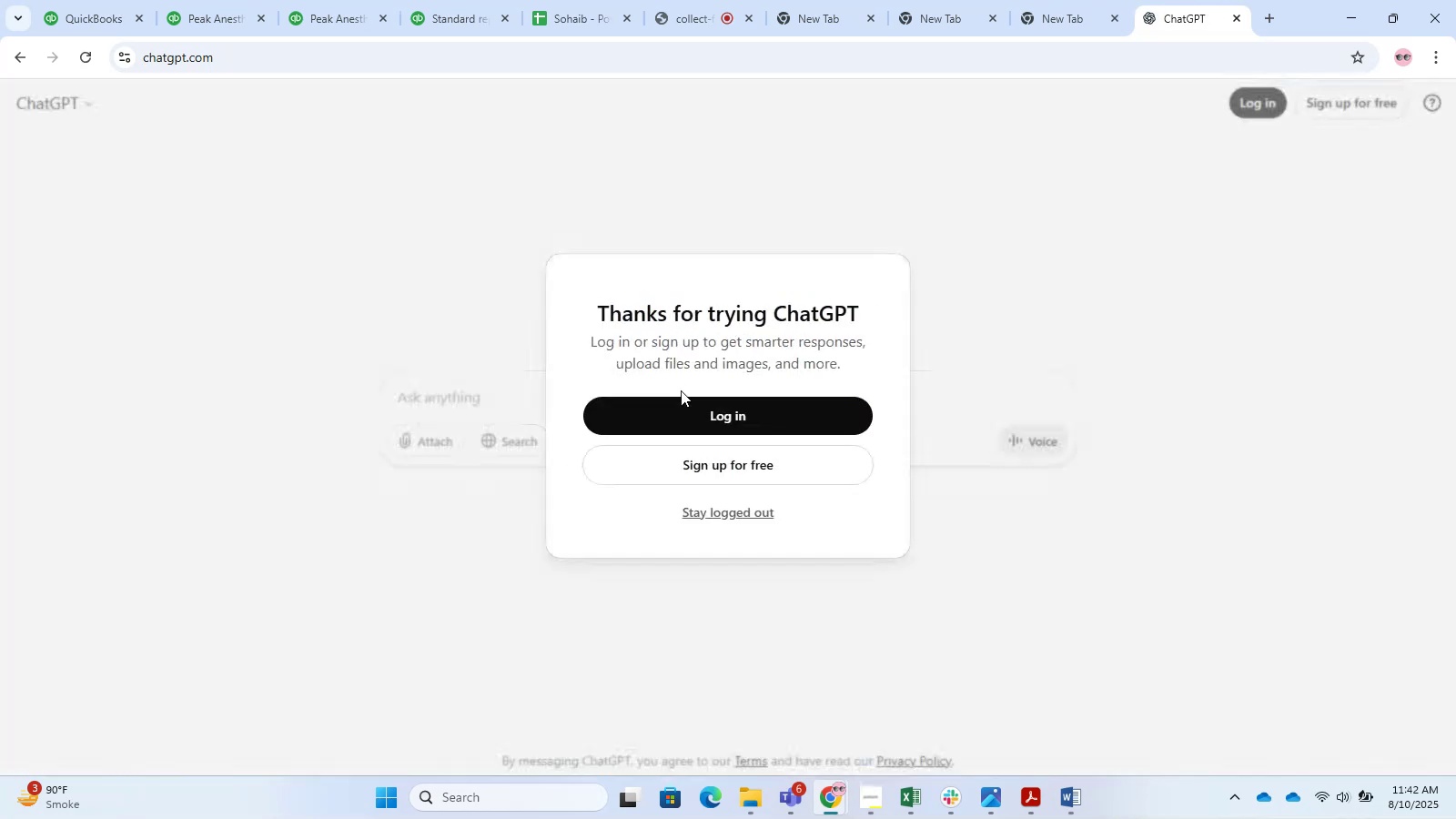 
key(Control+V)
 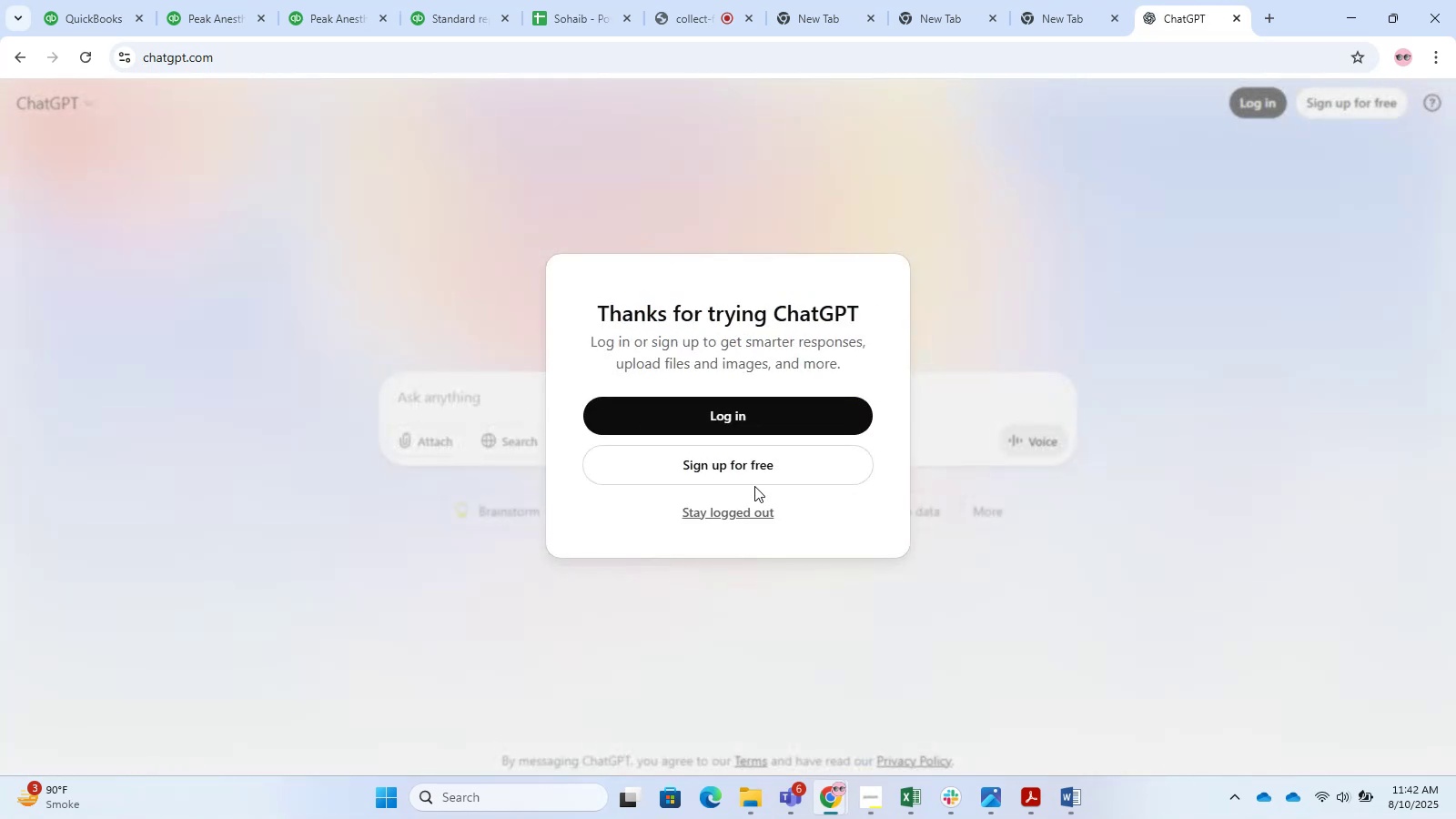 
left_click_drag(start_coordinate=[752, 432], to_coordinate=[630, 518])
 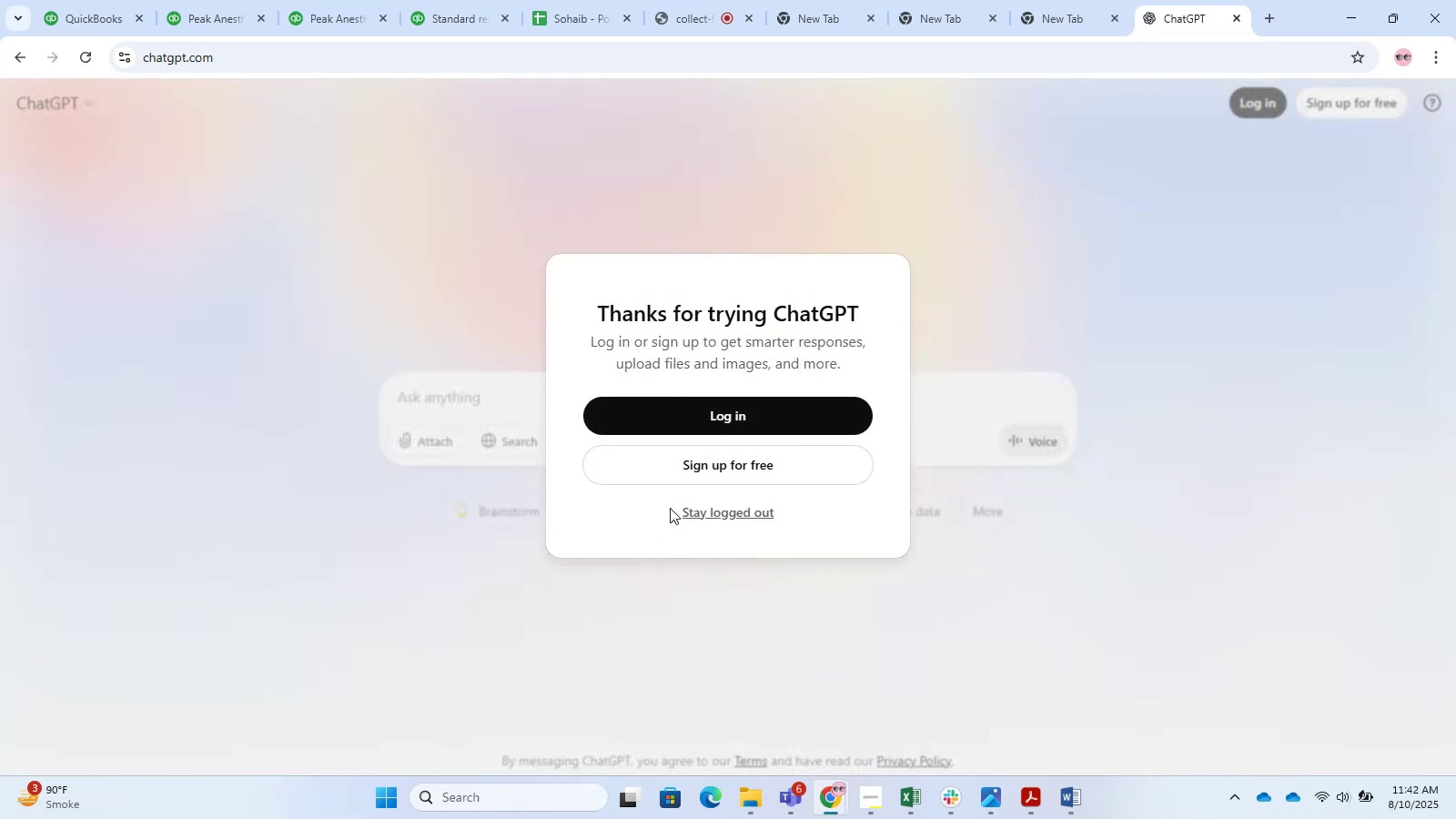 
left_click([683, 512])
 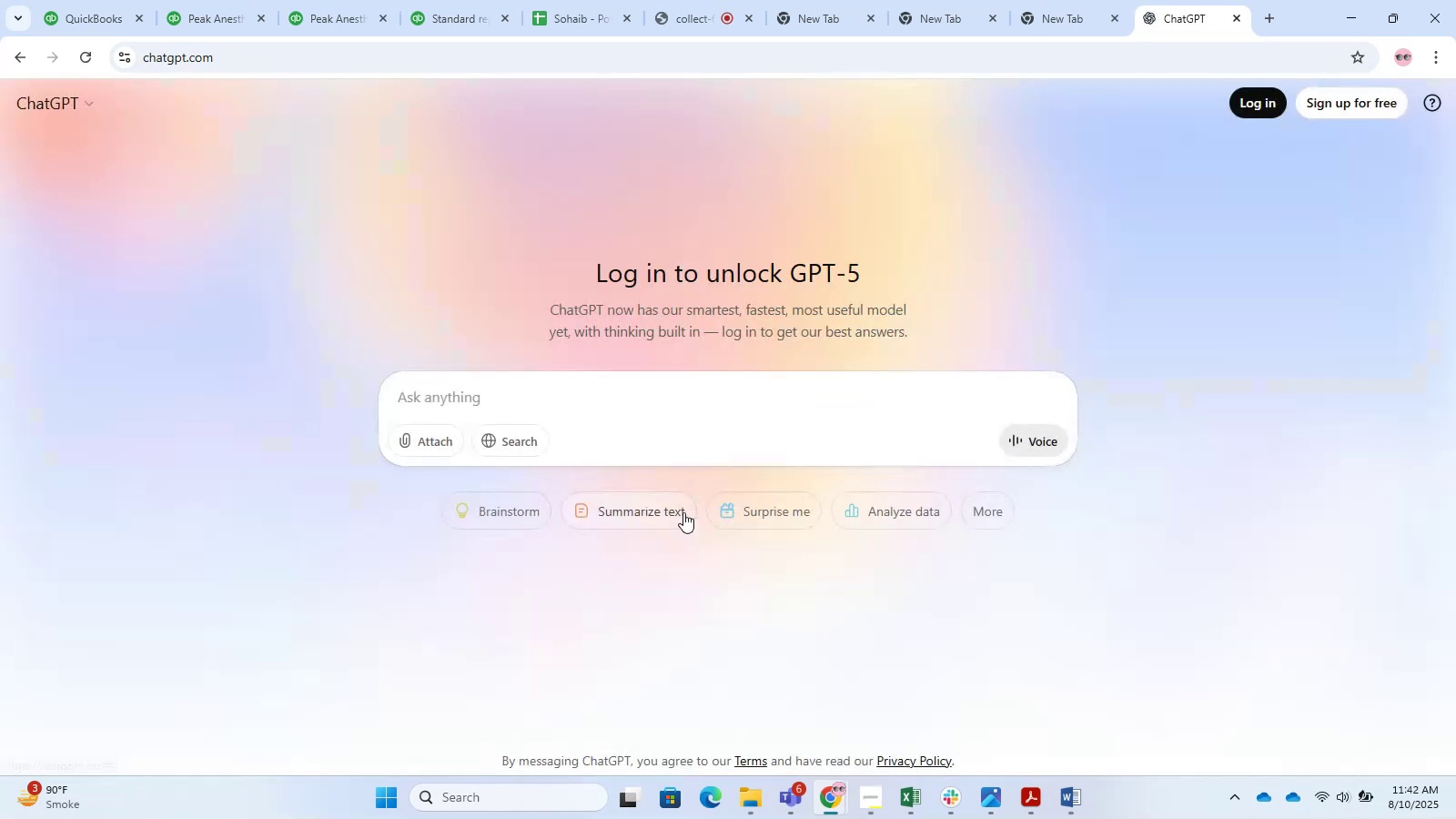 
left_click_drag(start_coordinate=[687, 513], to_coordinate=[693, 513])
 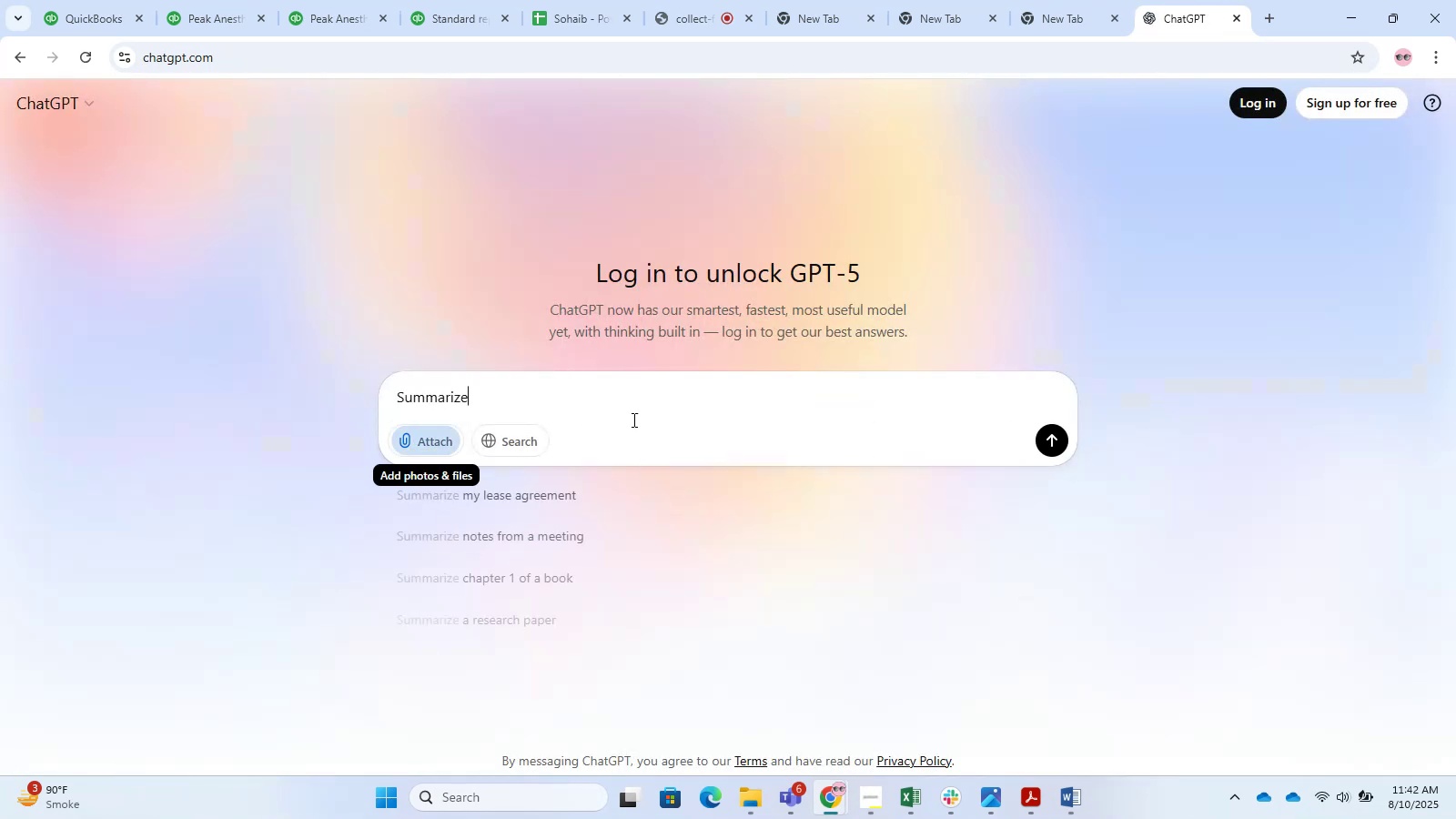 
left_click([609, 359])
 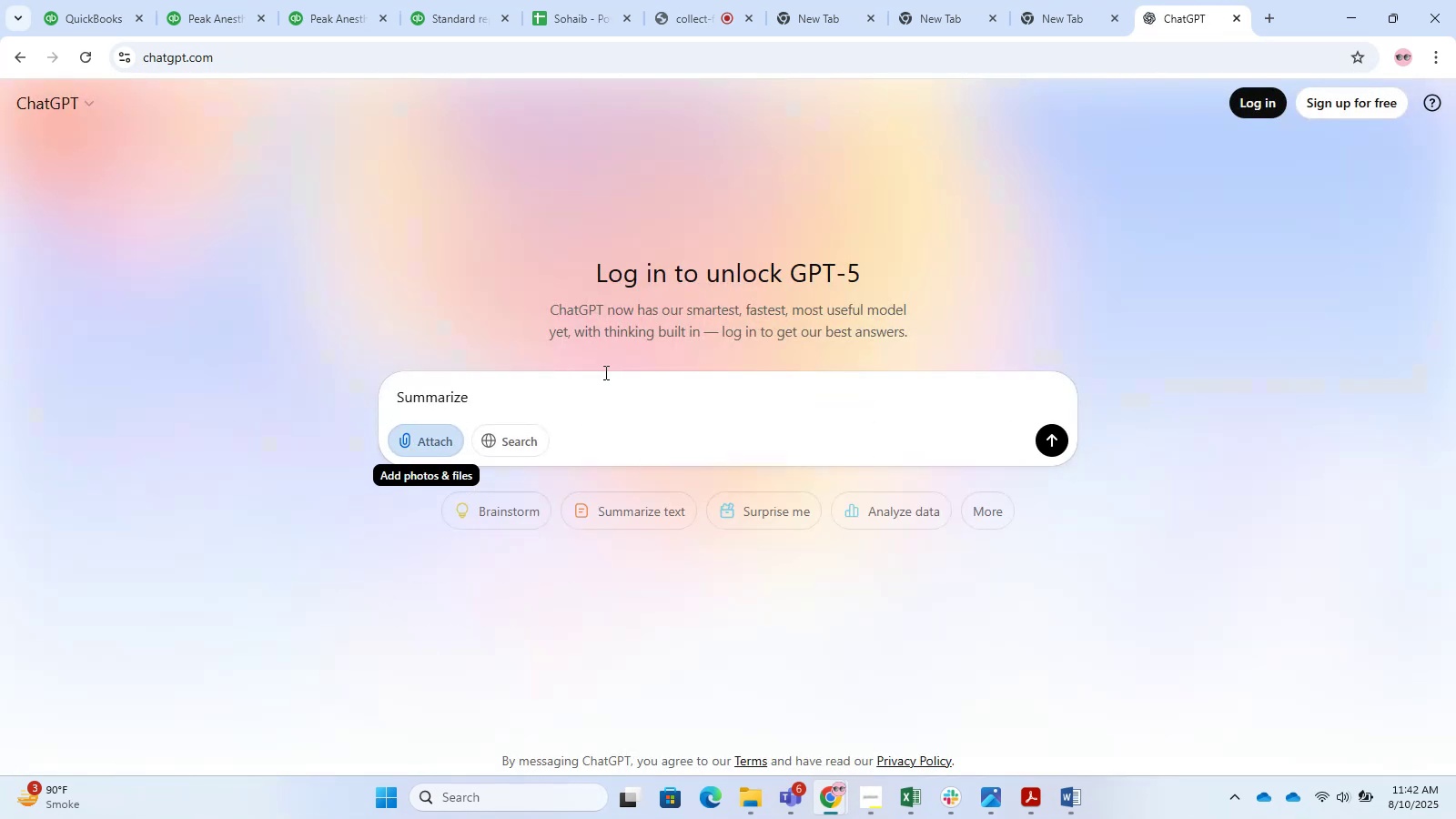 
left_click_drag(start_coordinate=[604, 380], to_coordinate=[347, 396])
 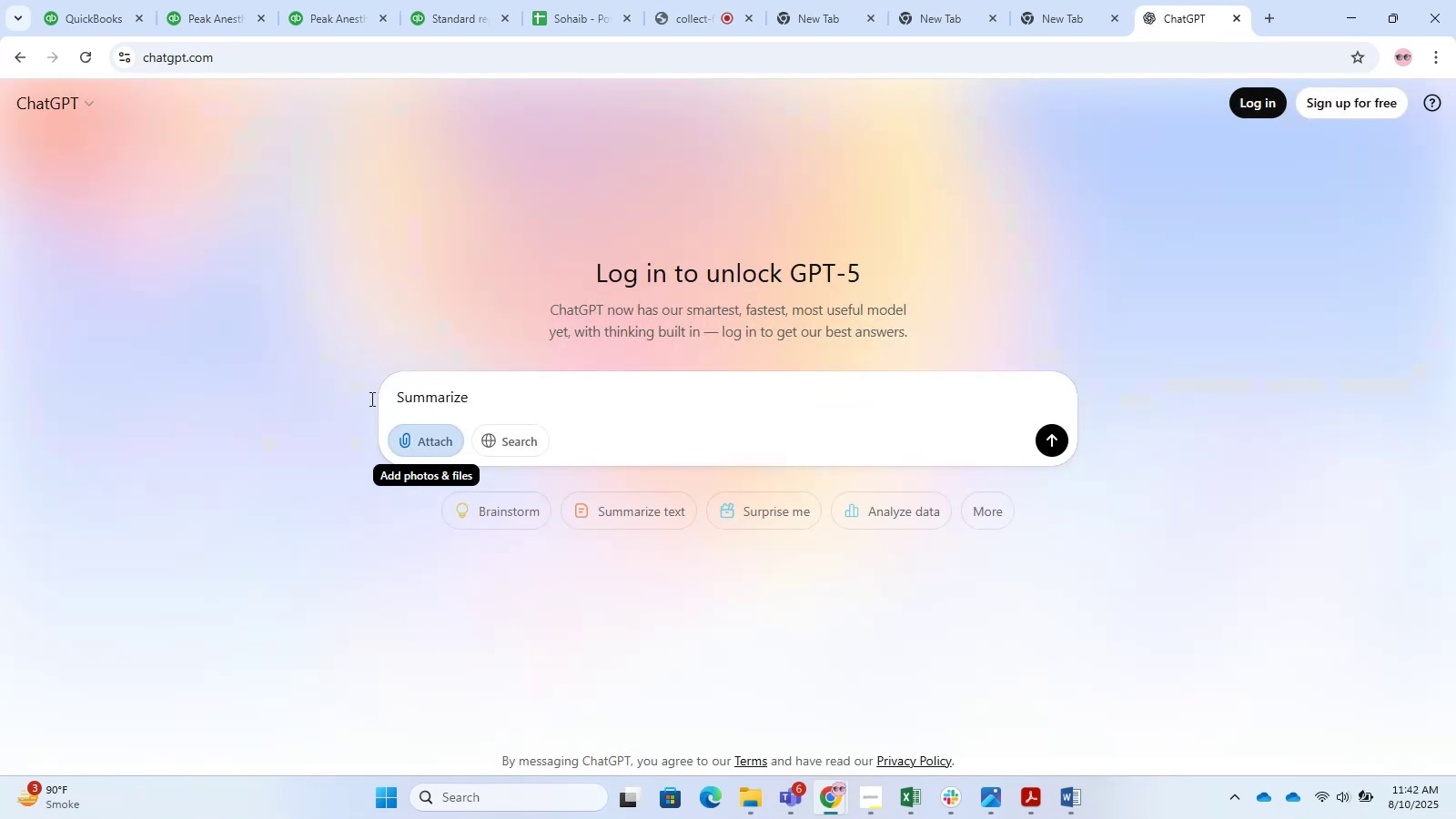 
hold_key(key=ControlLeft, duration=0.35)
 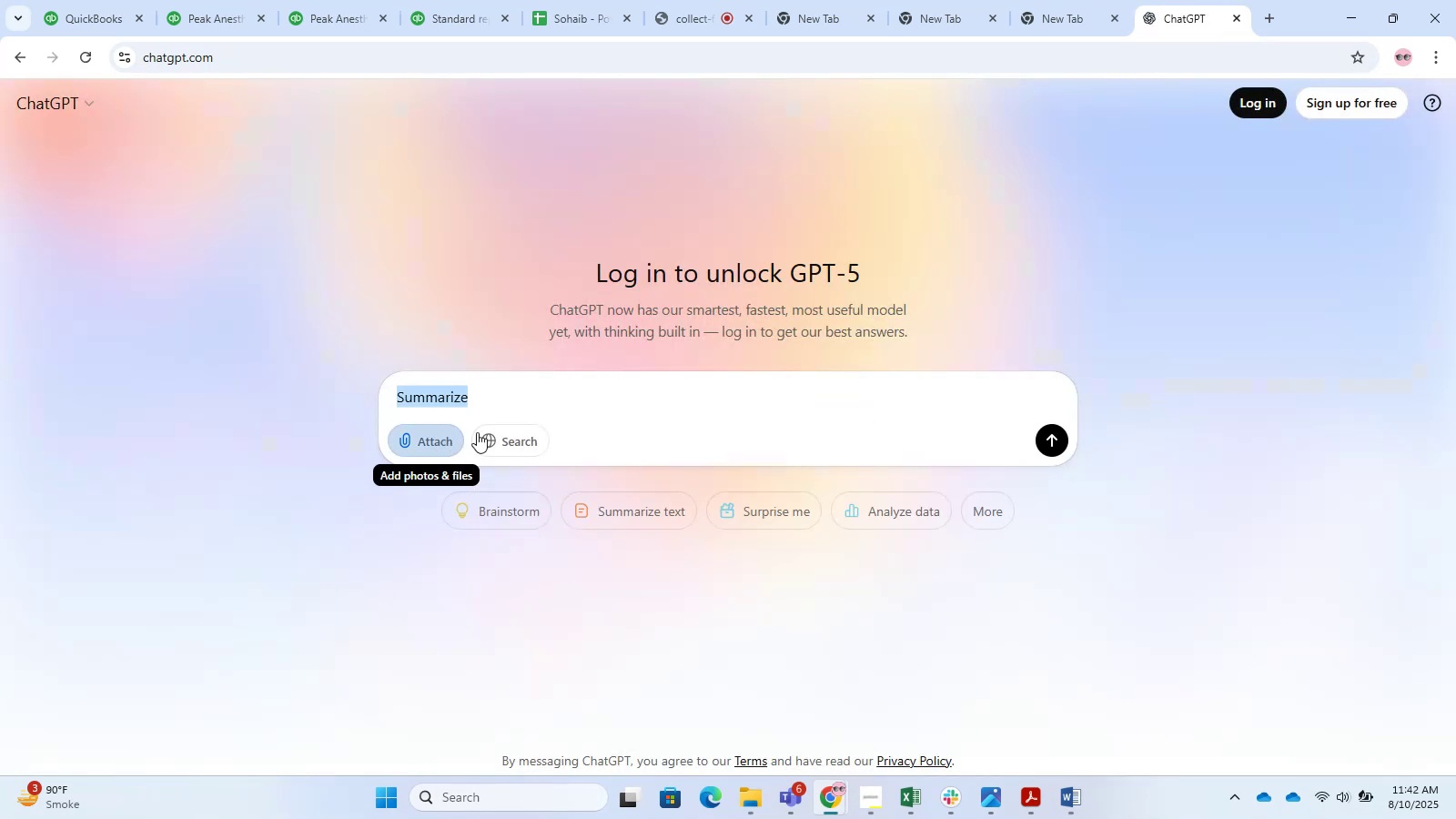 
left_click([536, 399])
 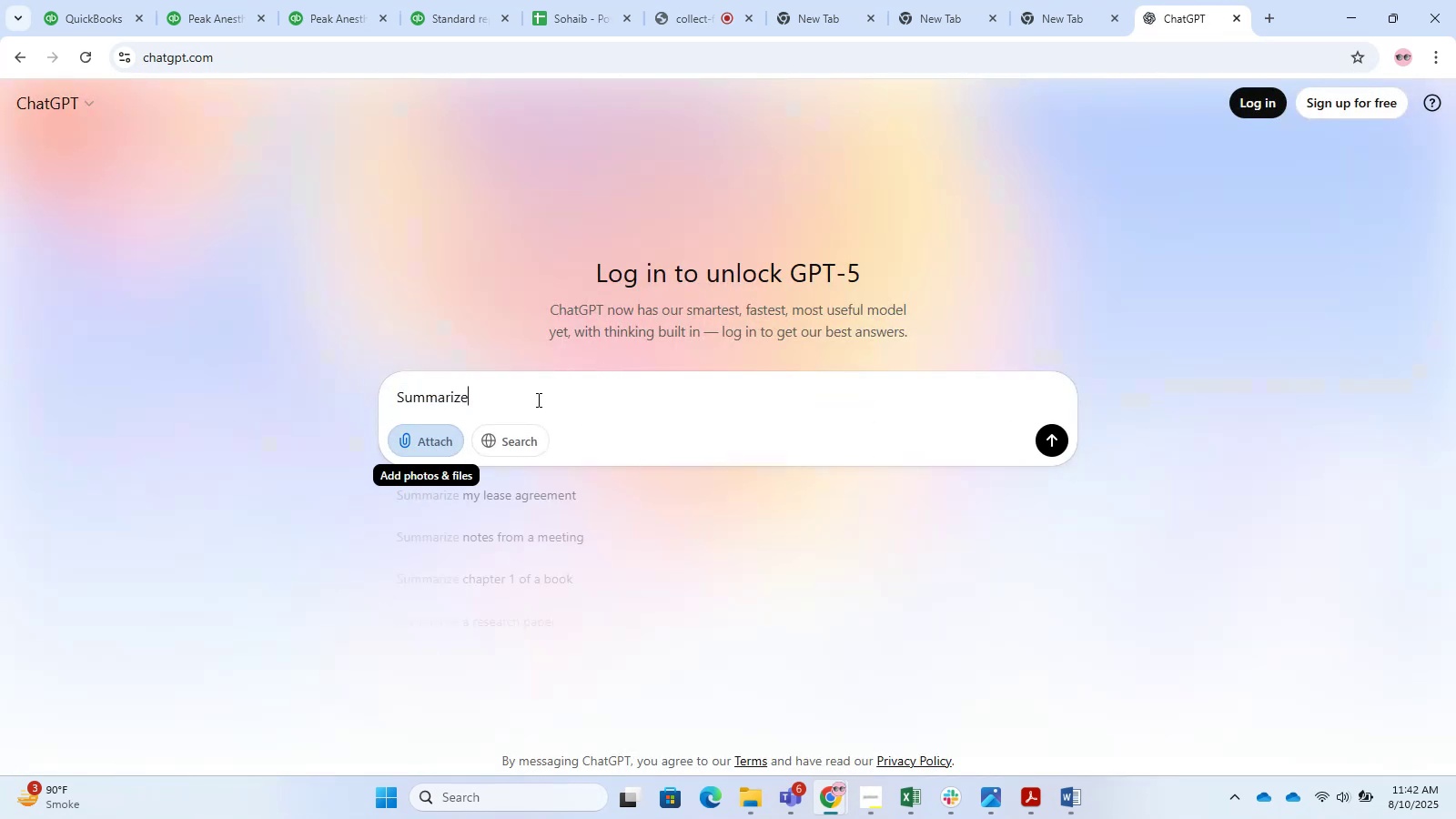 
left_click_drag(start_coordinate=[559, 401], to_coordinate=[255, 401])
 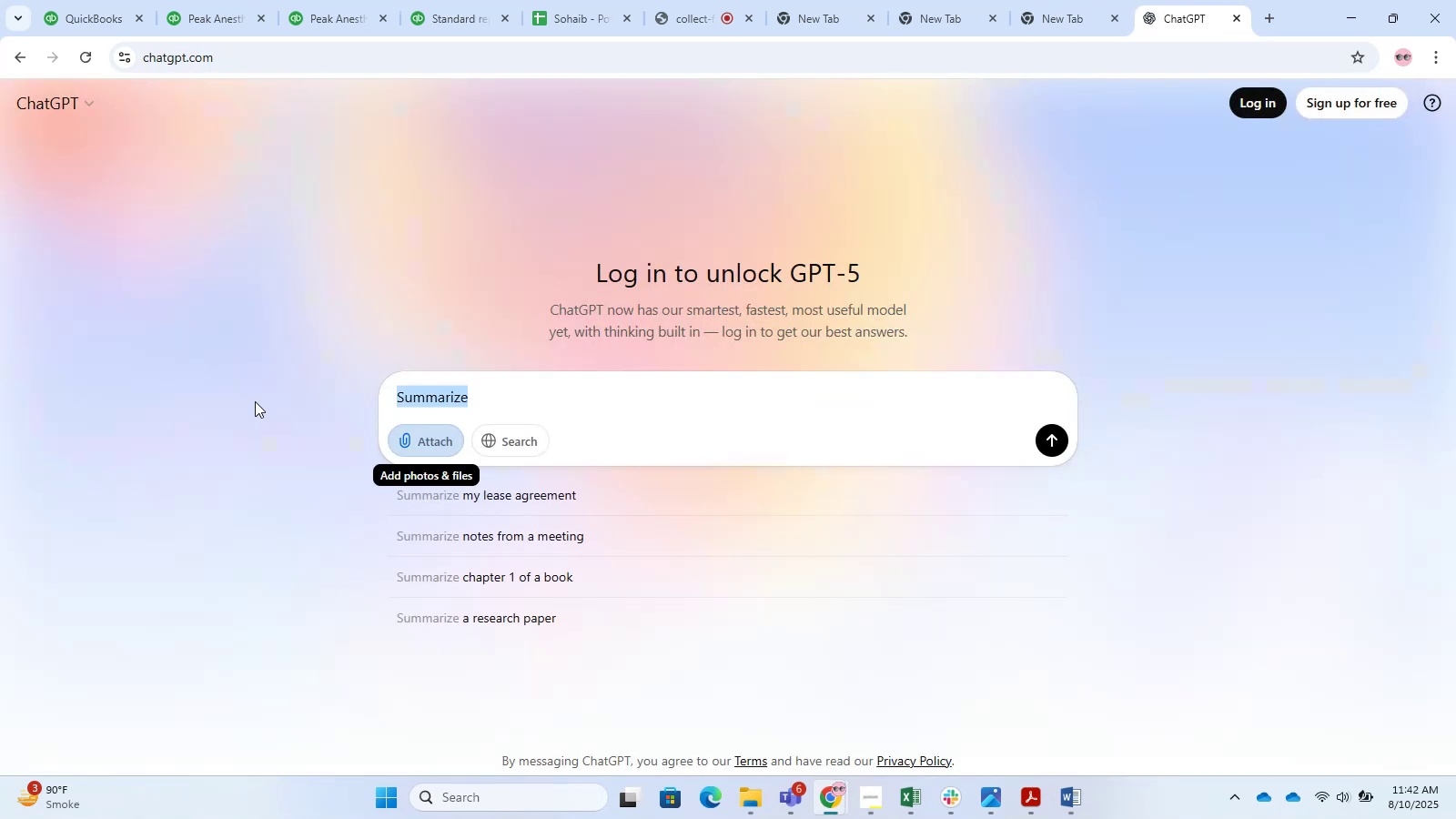 
key(Control+V)
 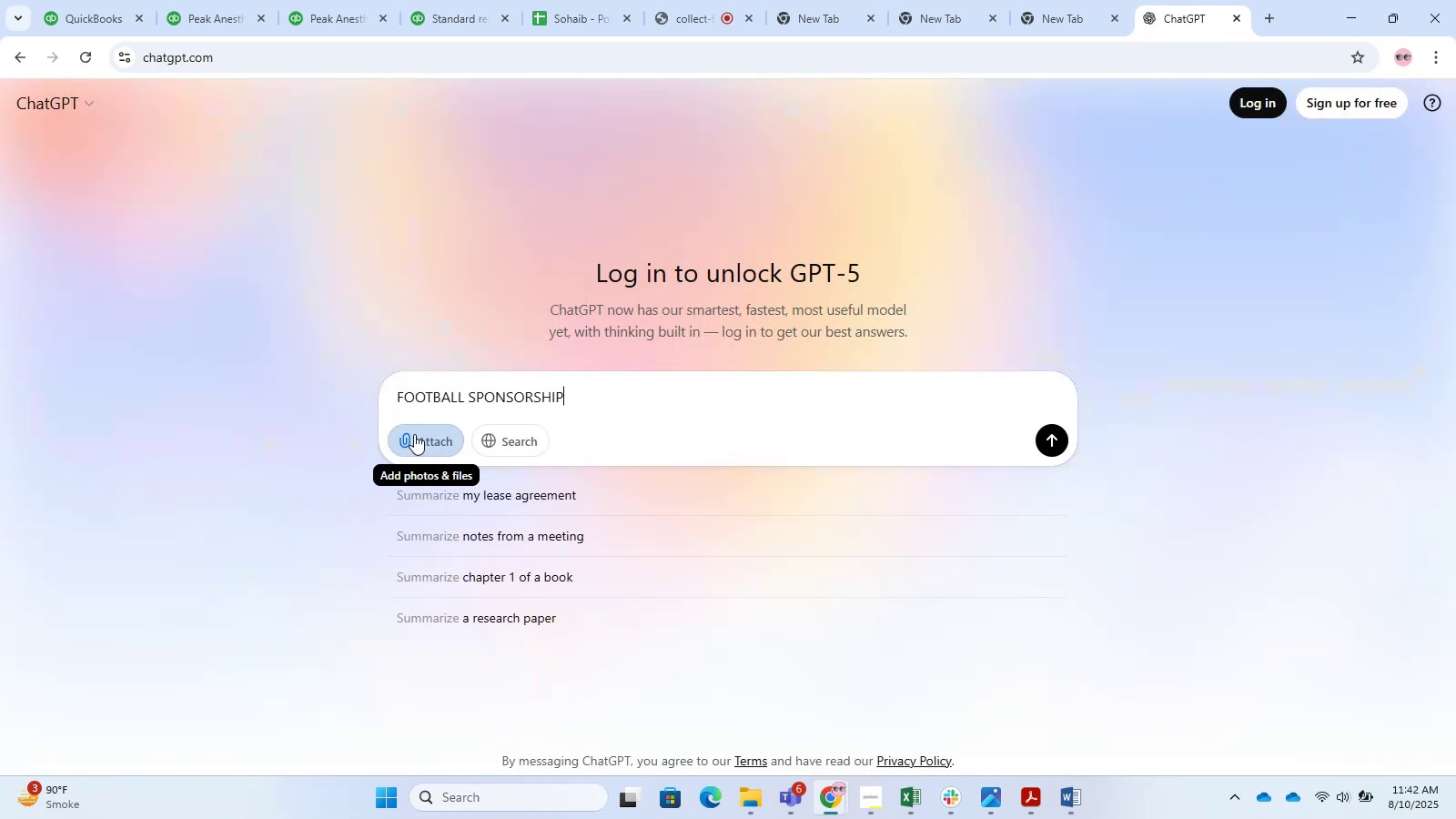 
left_click([425, 441])
 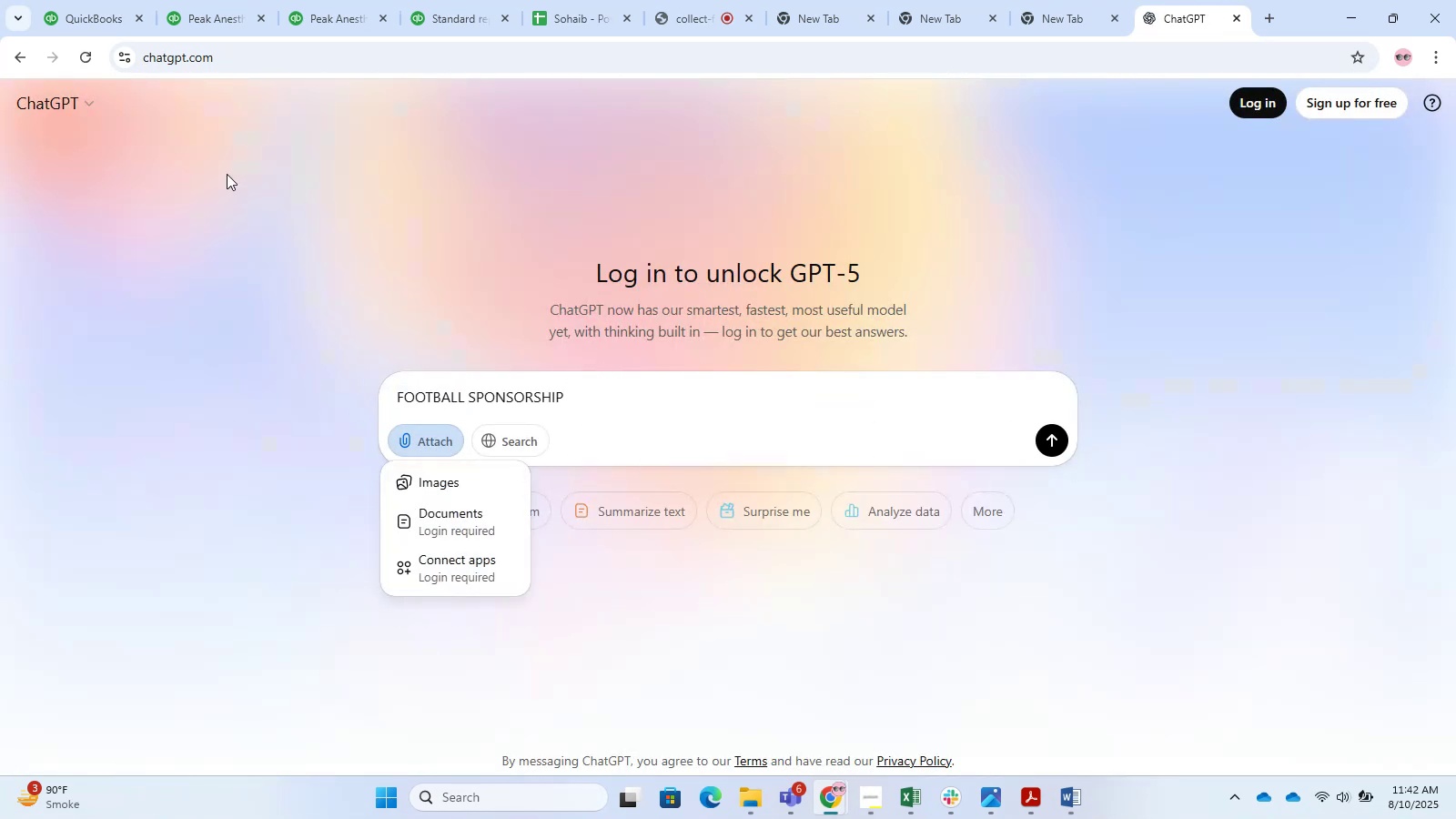 
left_click([80, 56])
 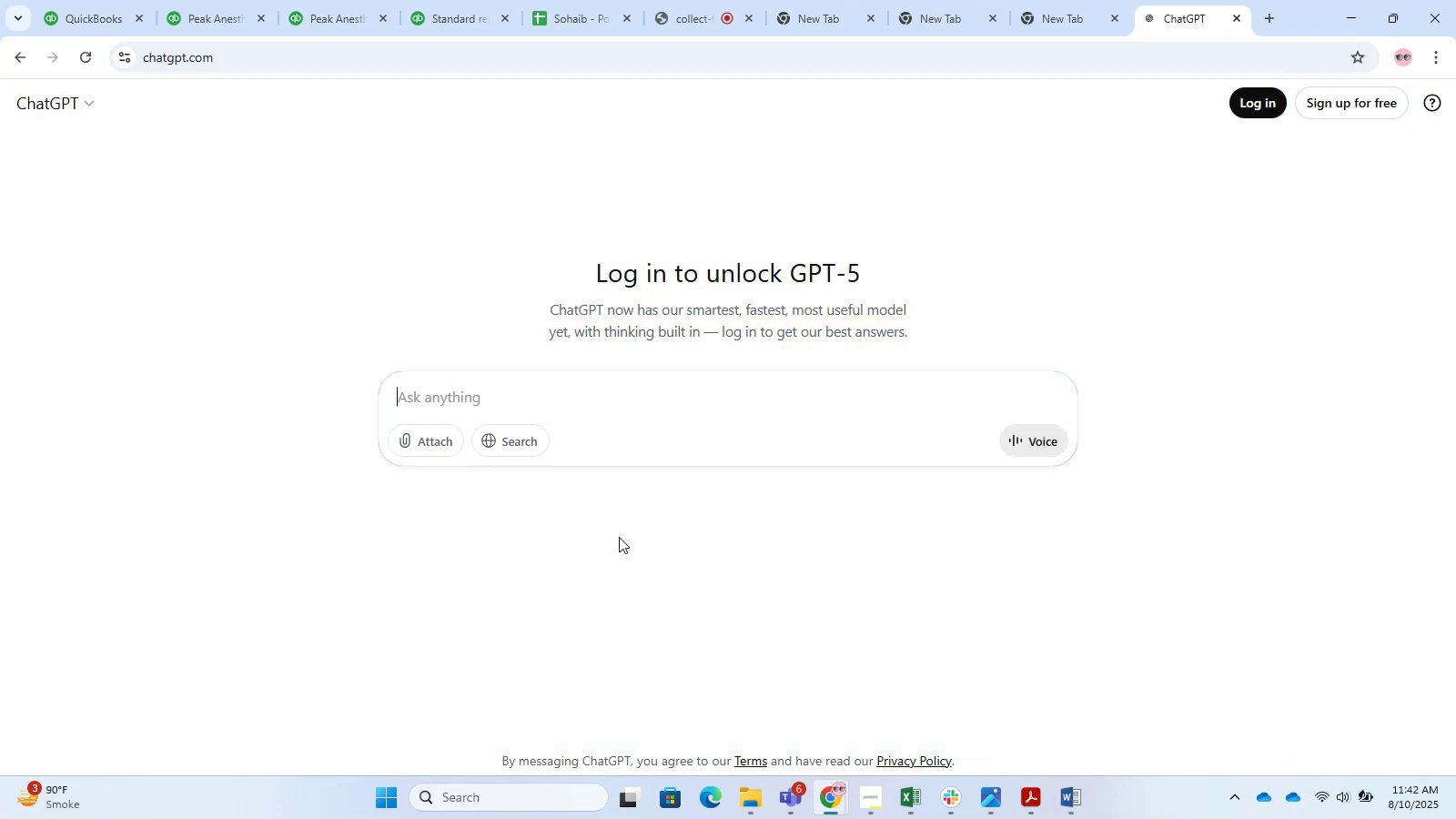 
key(Control+ControlLeft)
 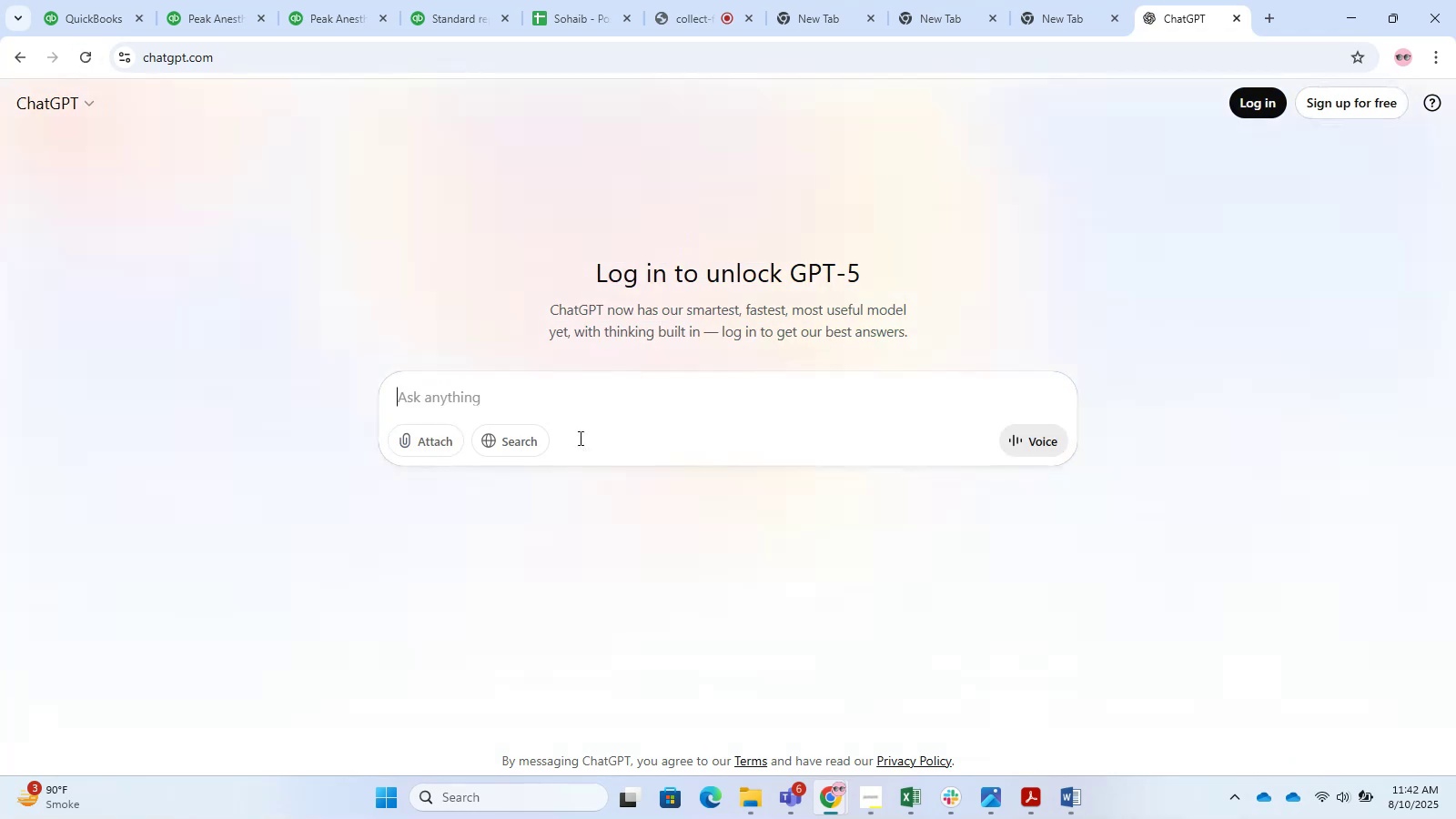 
key(Control+V)
 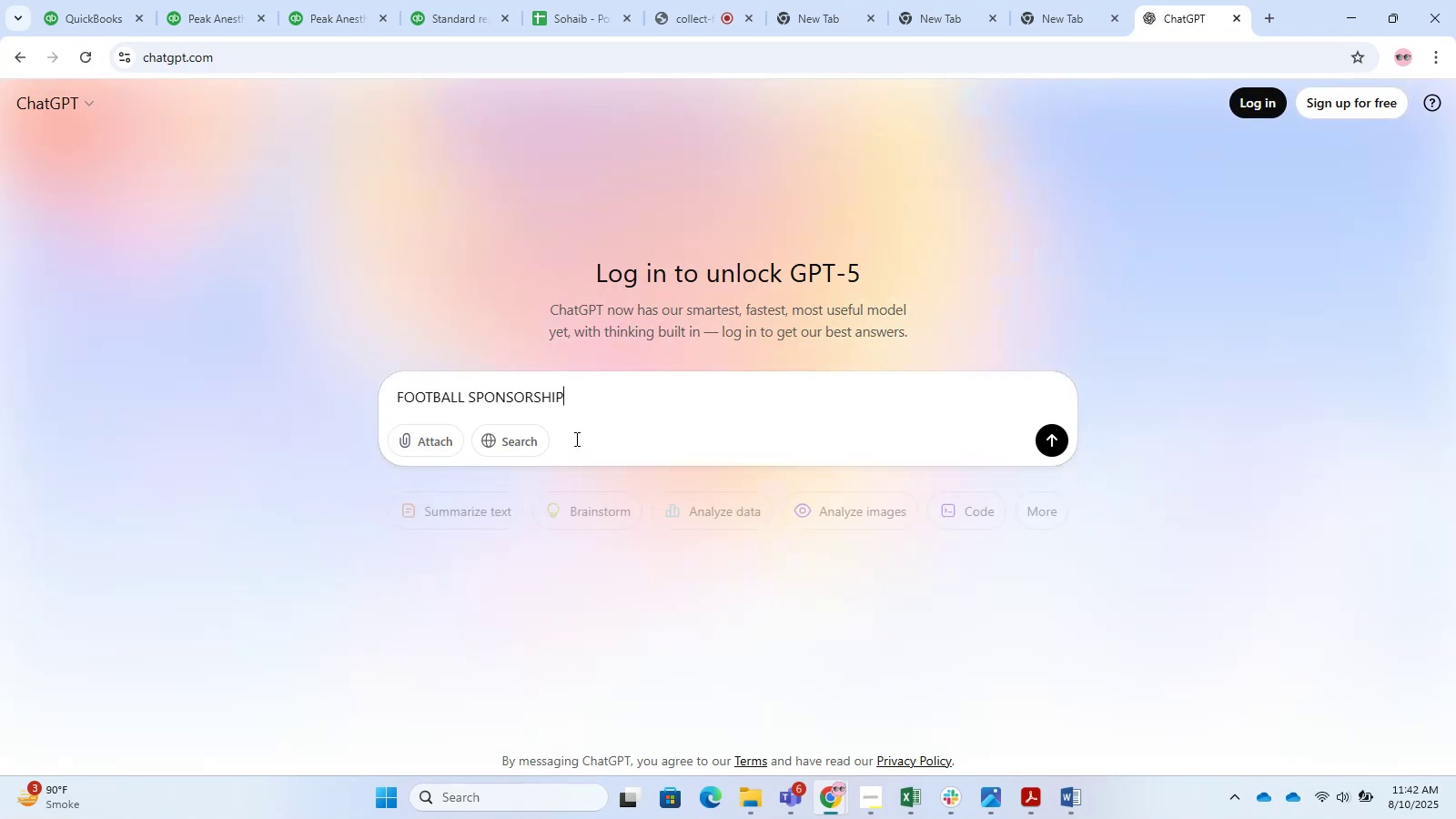 
key(Space)
 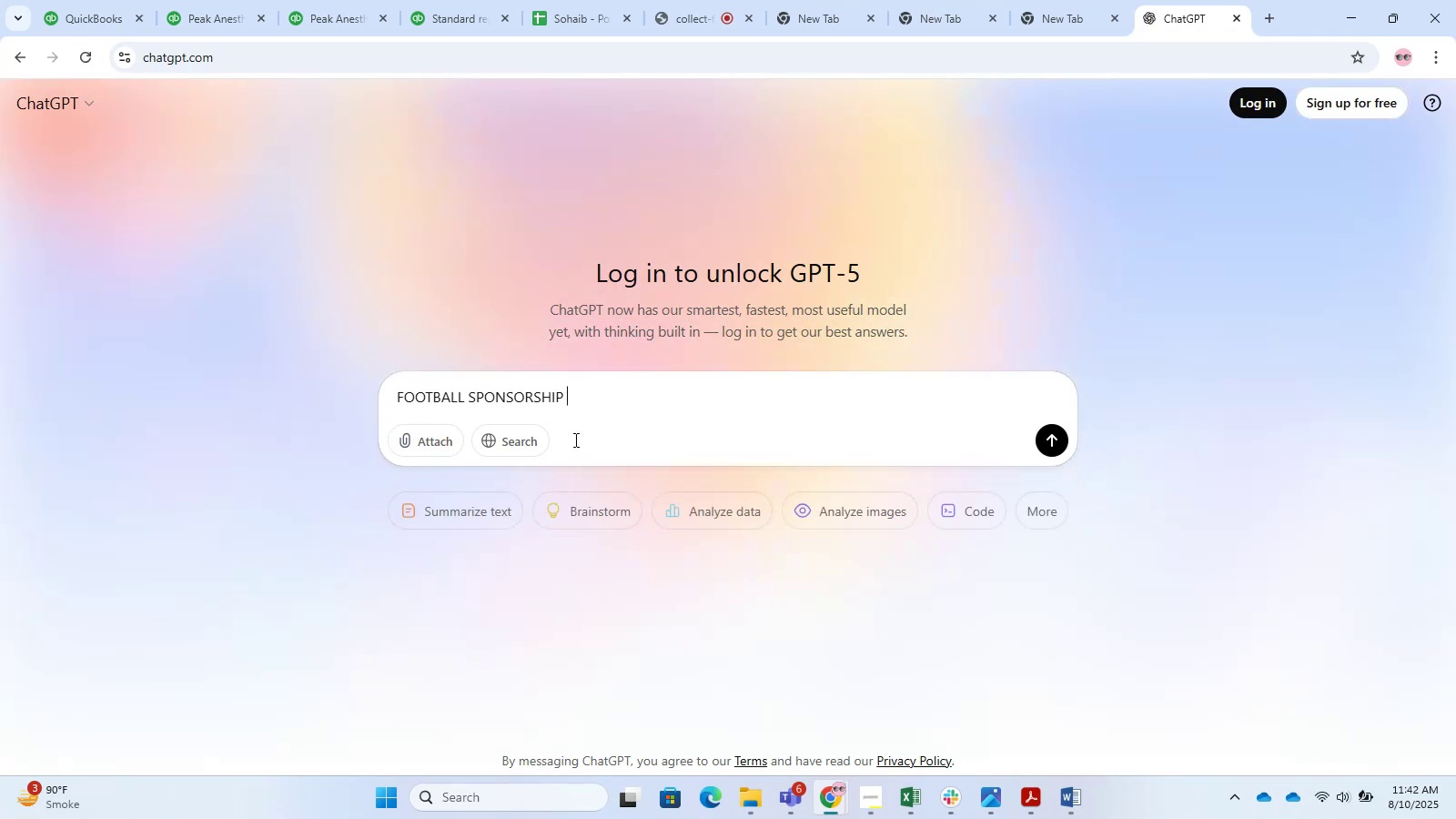 
key(Shift+Enter)
 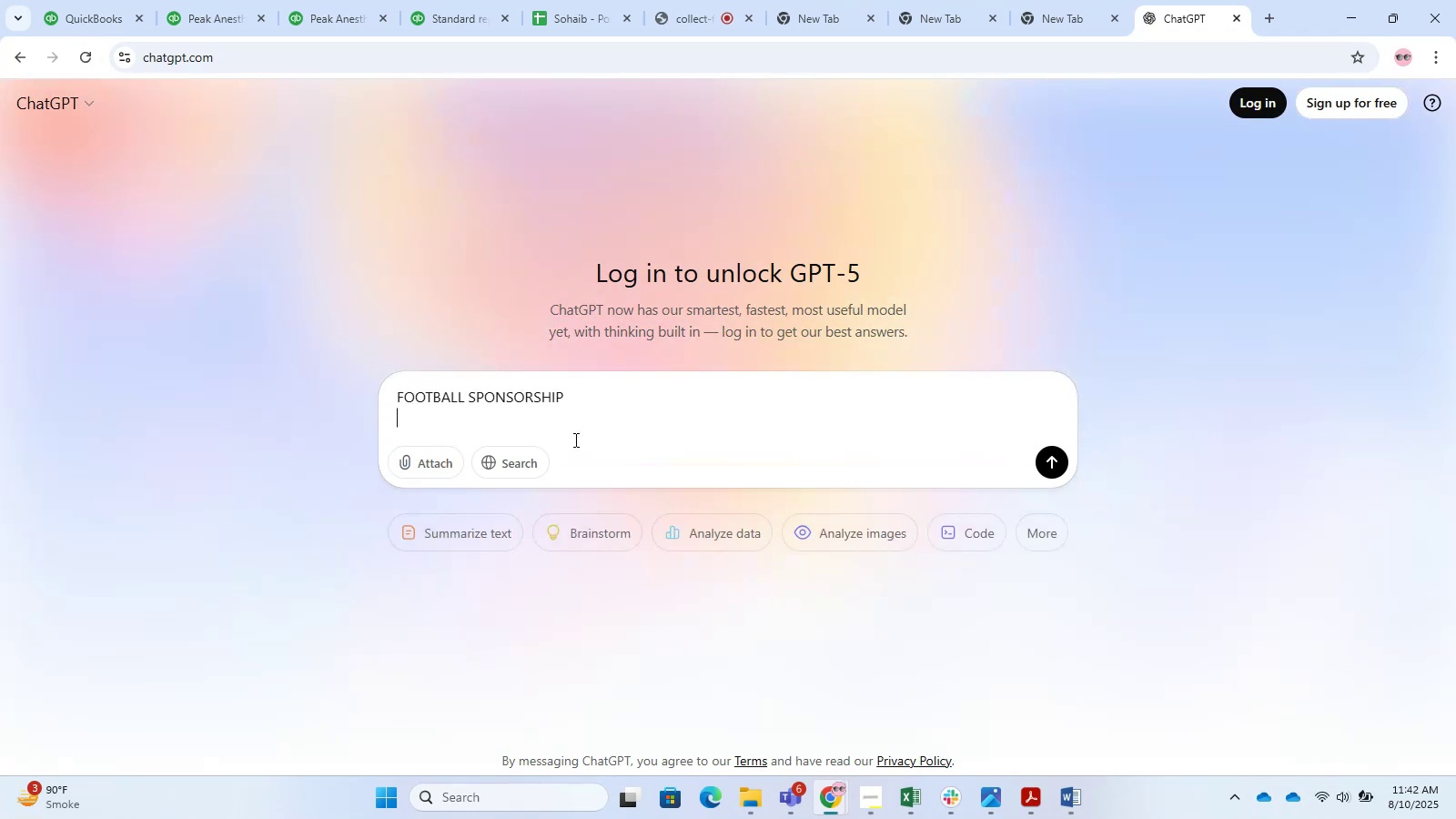 
key(Shift+Enter)
 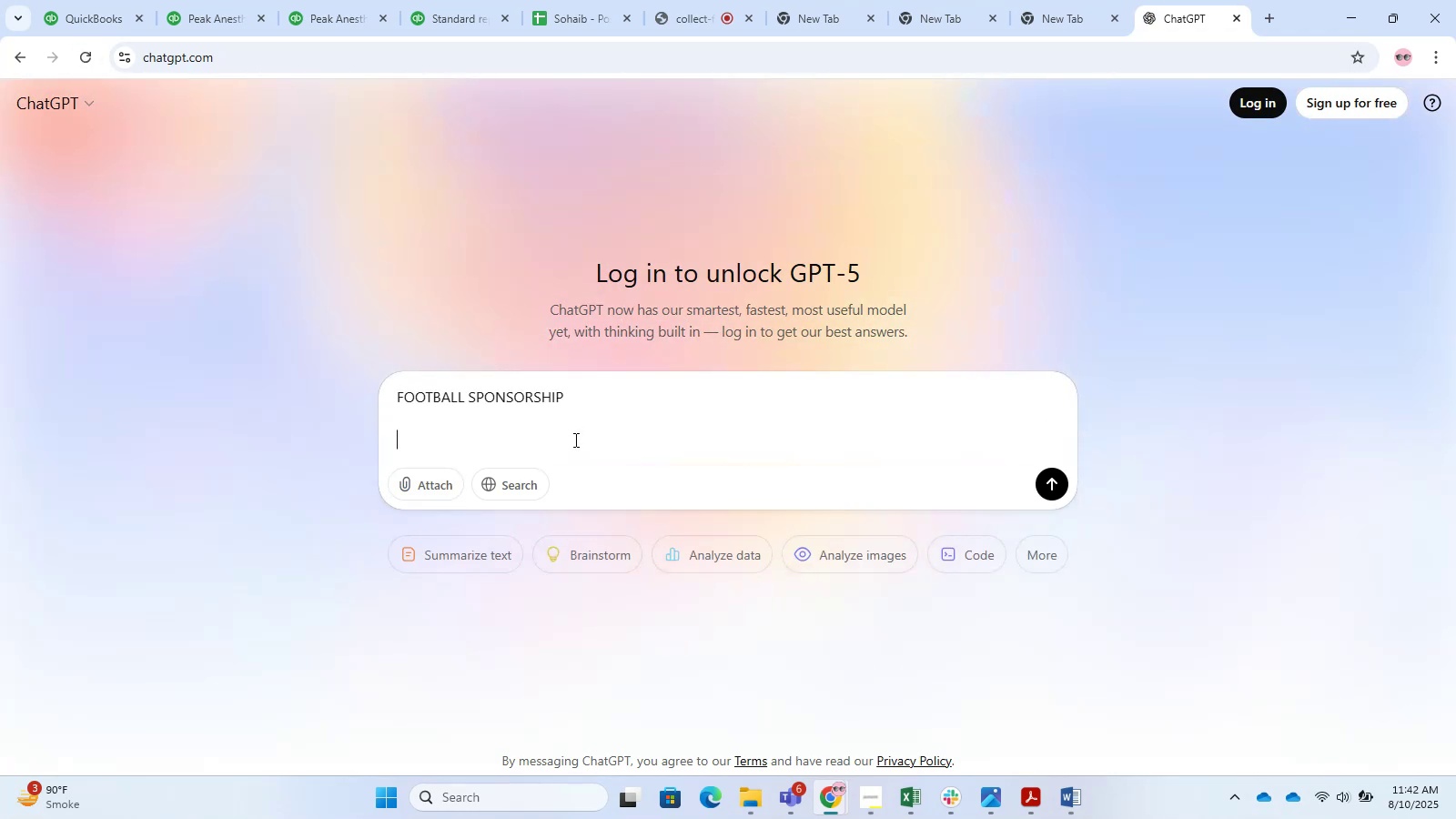 
type(fo)
key(Backspace)
key(Backspace)
type(expense for An )
key(Backspace)
type(esthesa llc)
 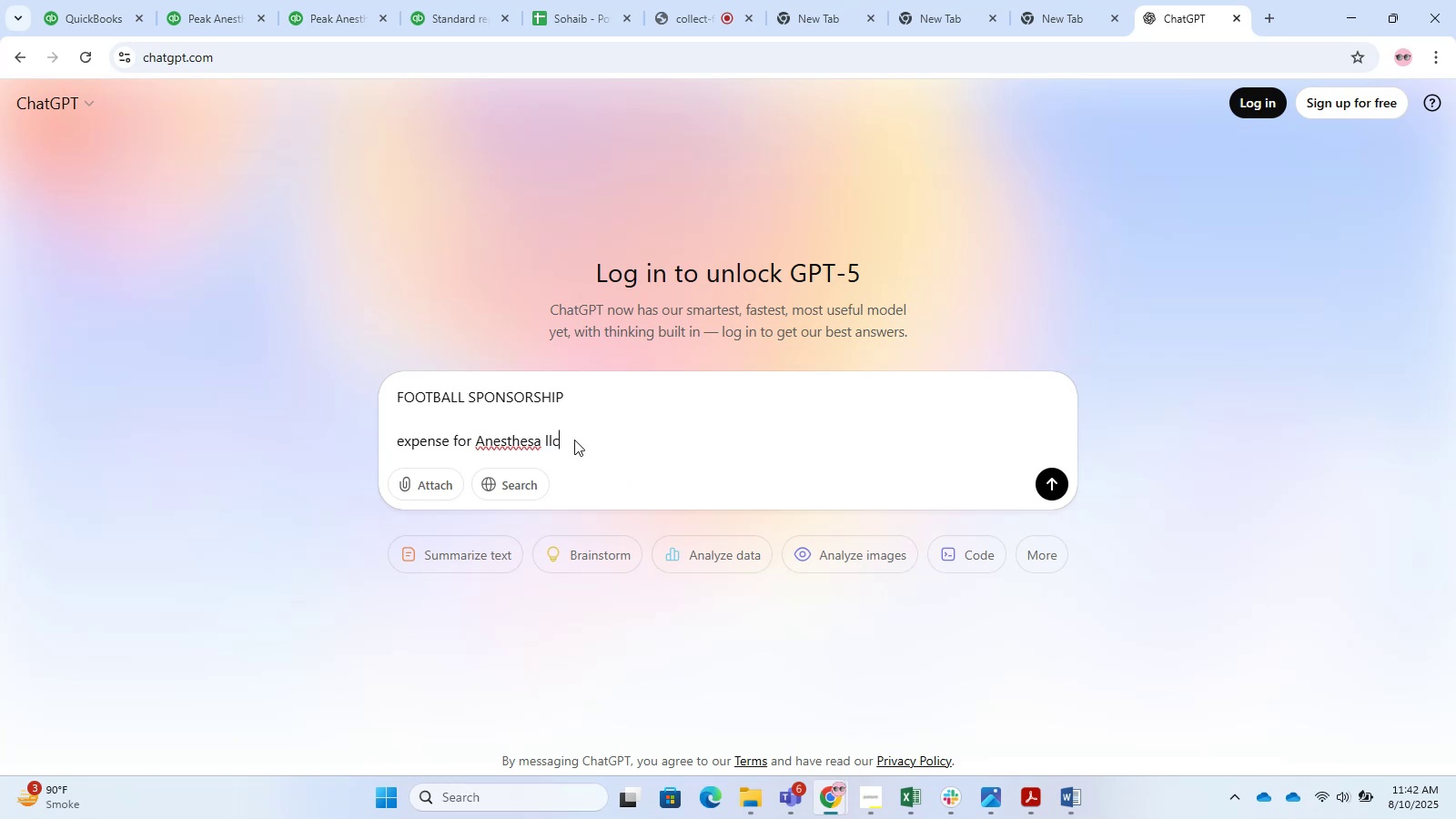 
 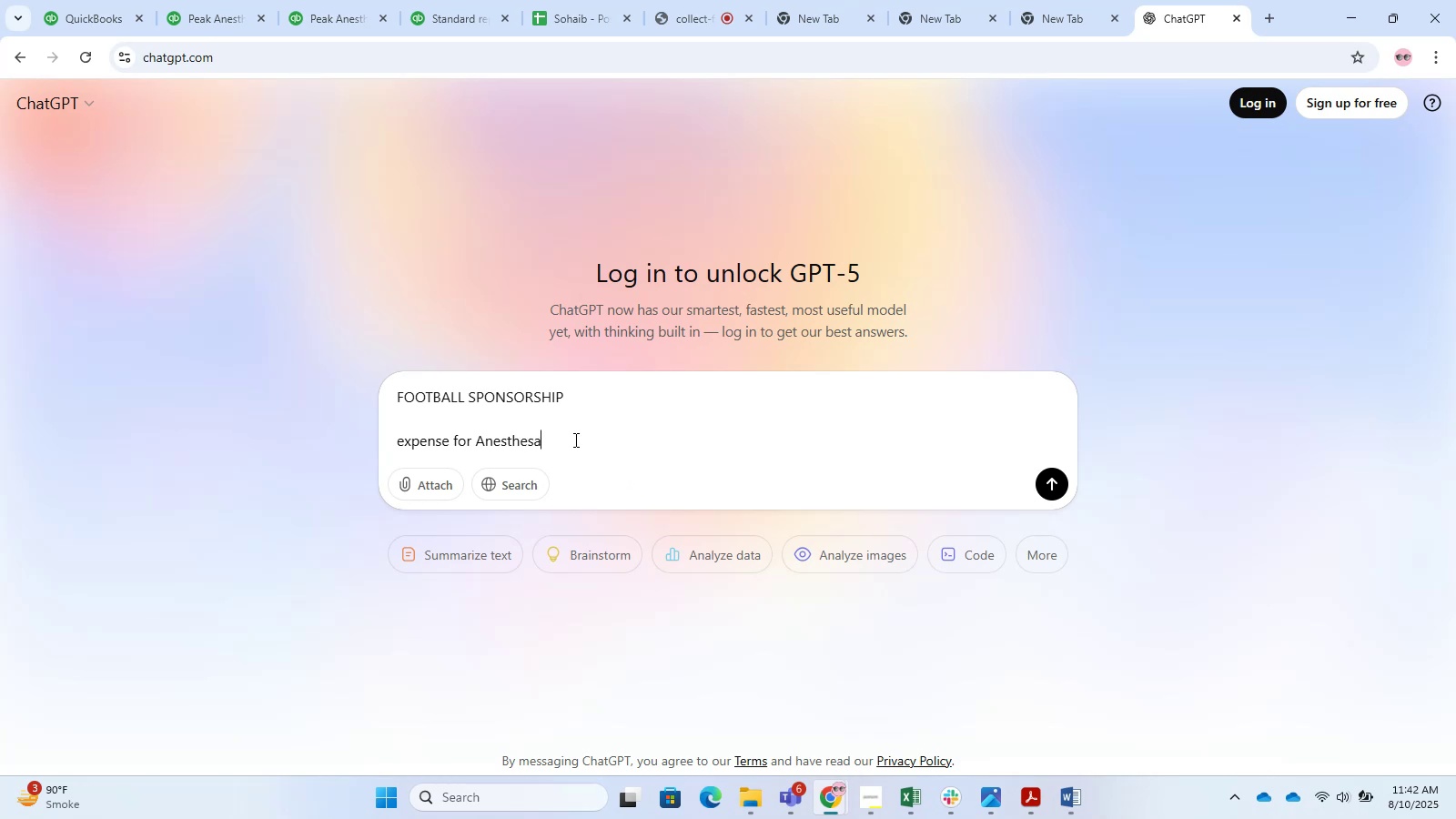 
key(Enter)
 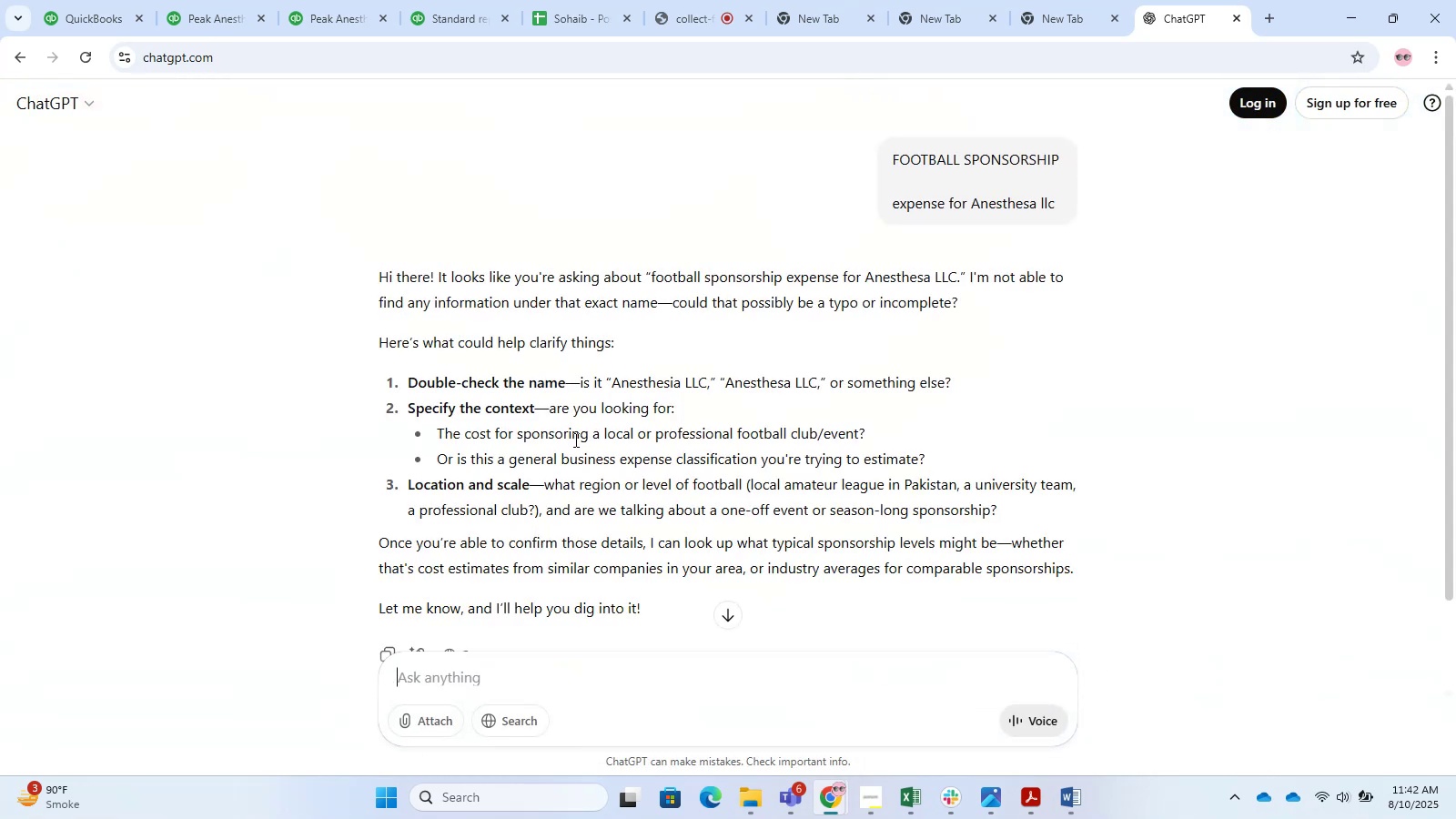 
wait(10.9)
 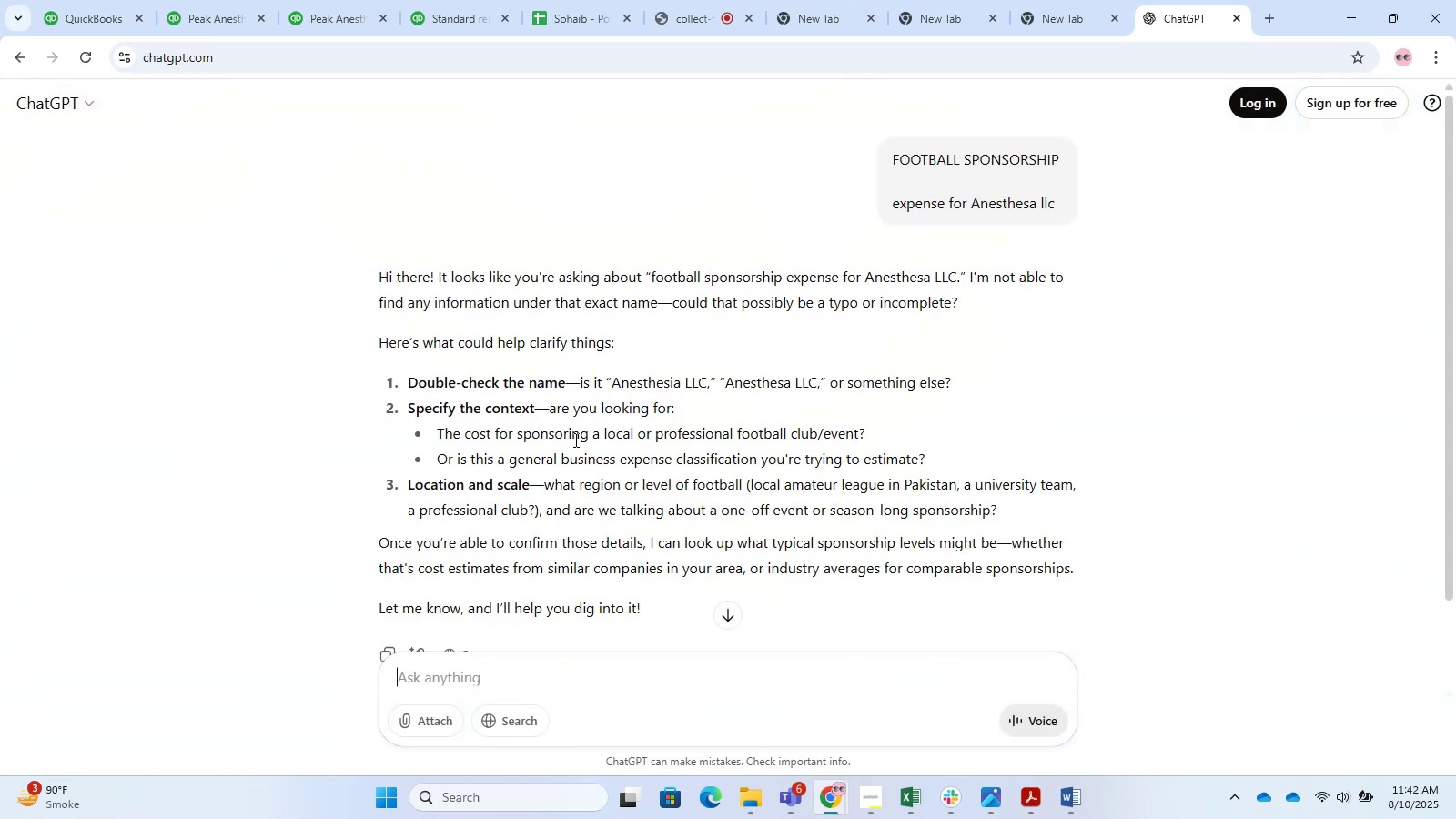 
left_click([217, 0])
 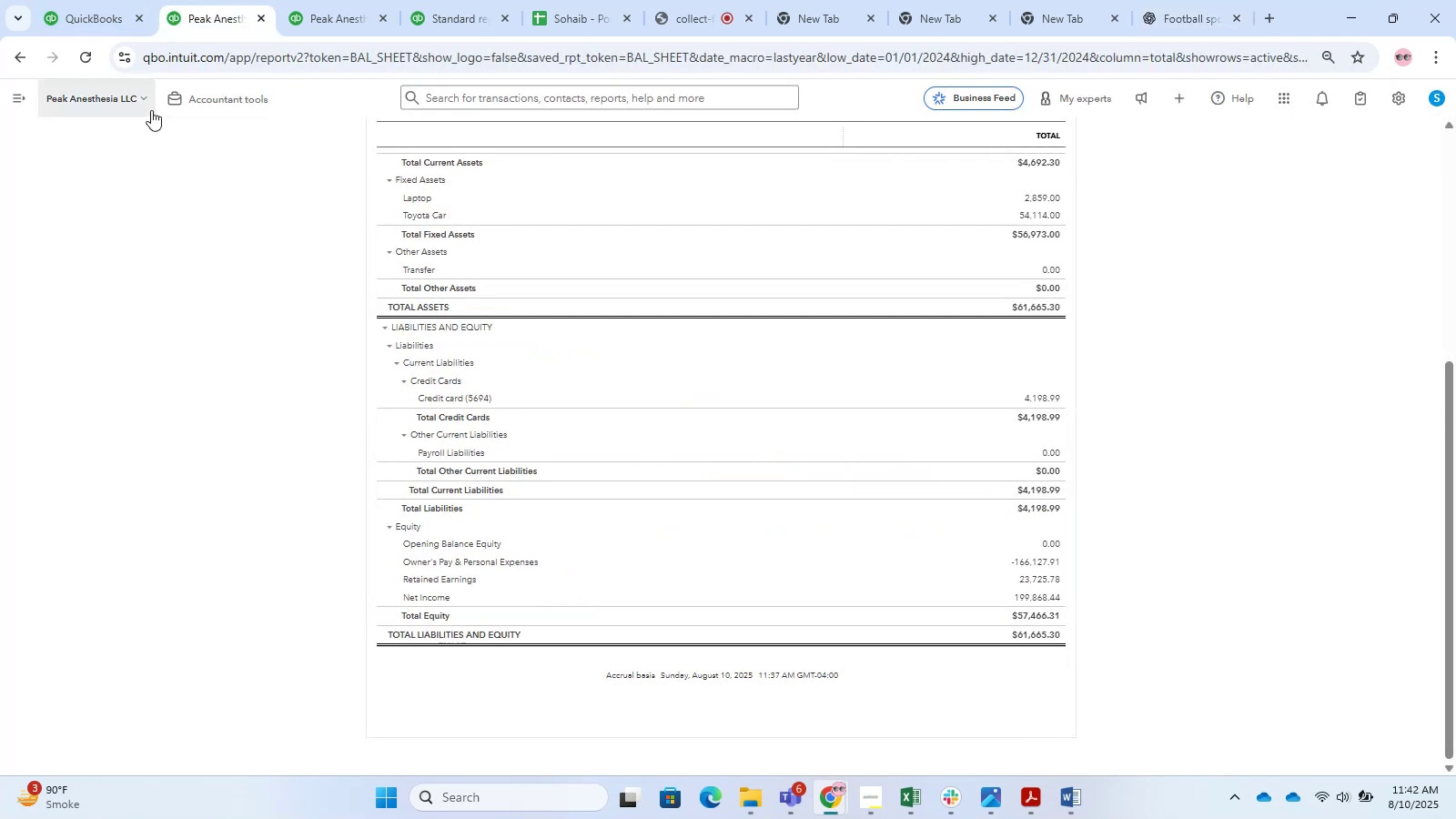 
scroll: coordinate [267, 312], scroll_direction: up, amount: 7.0
 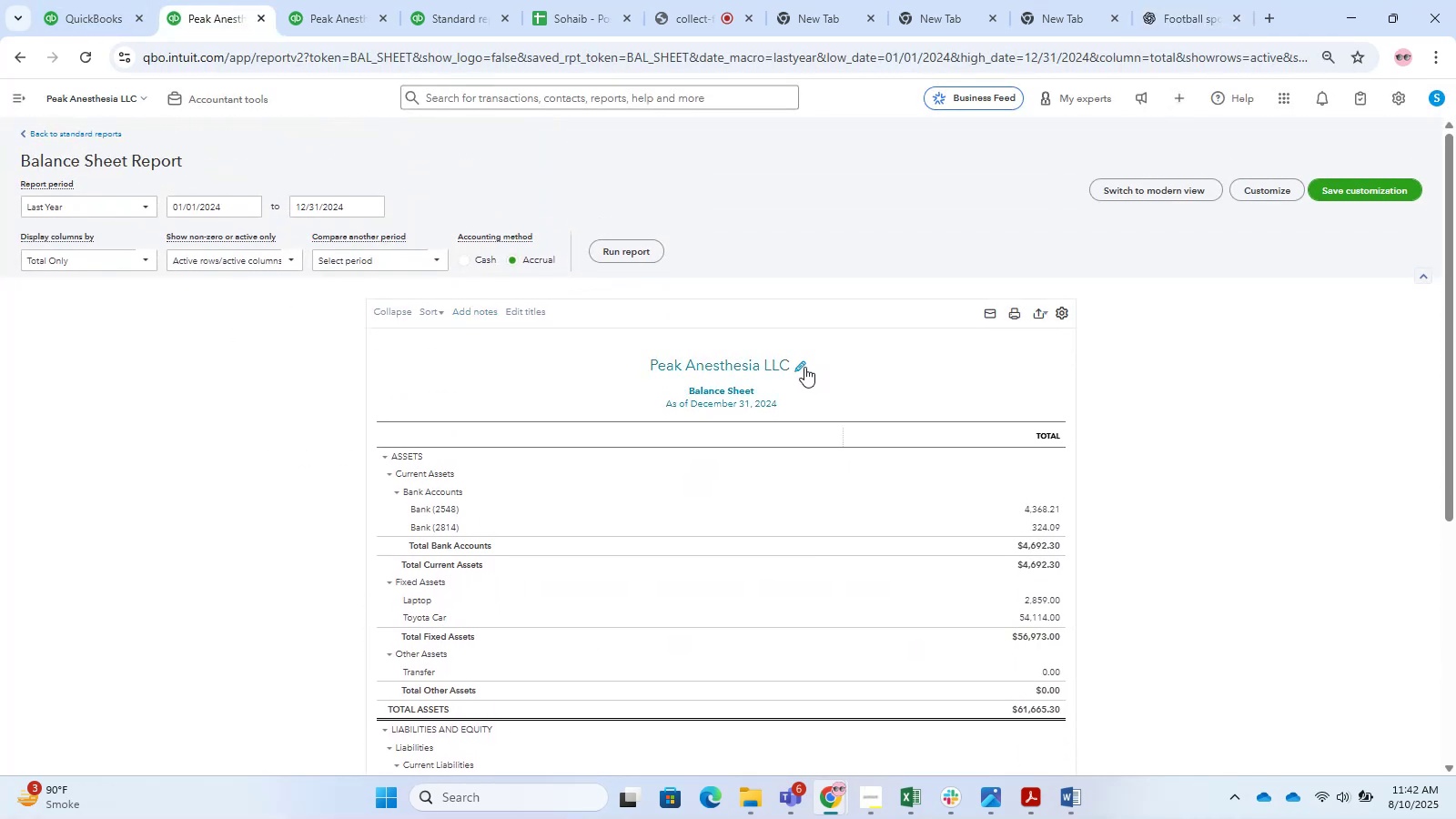 
left_click_drag(start_coordinate=[780, 359], to_coordinate=[427, 359])
 